 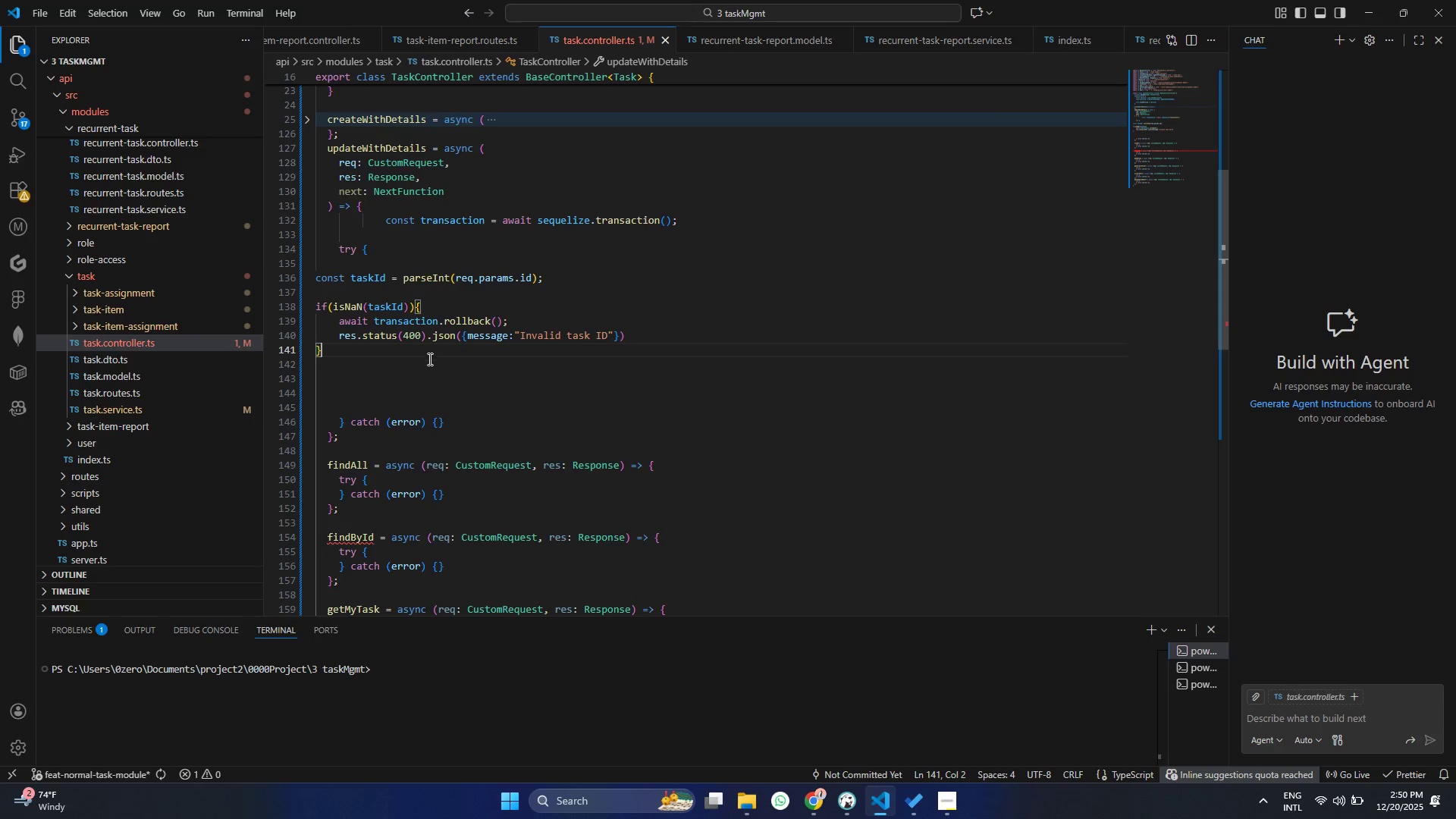 
left_click([400, 399])
 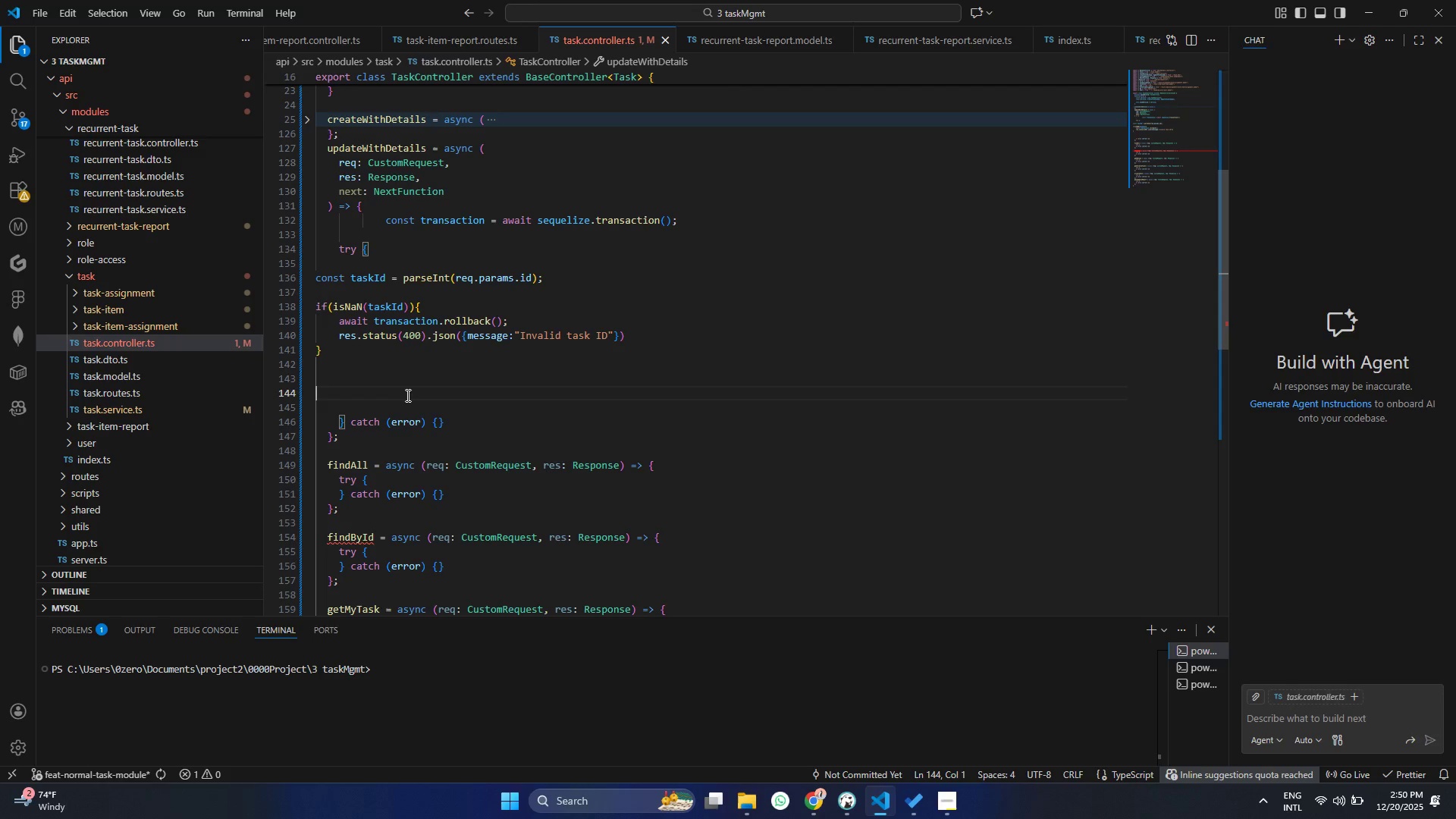 
left_click([406, 395])
 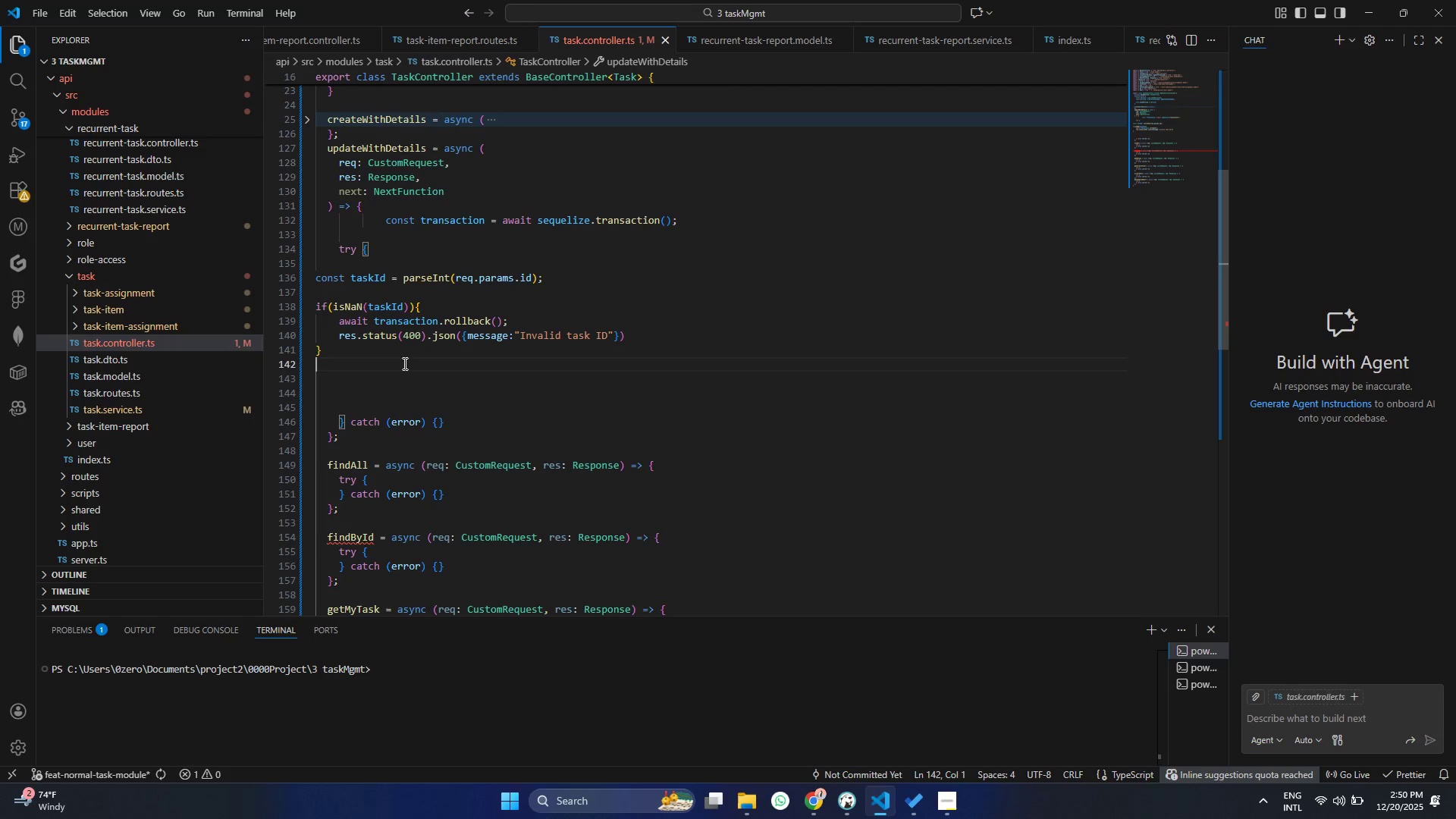 
left_click([403, 363])
 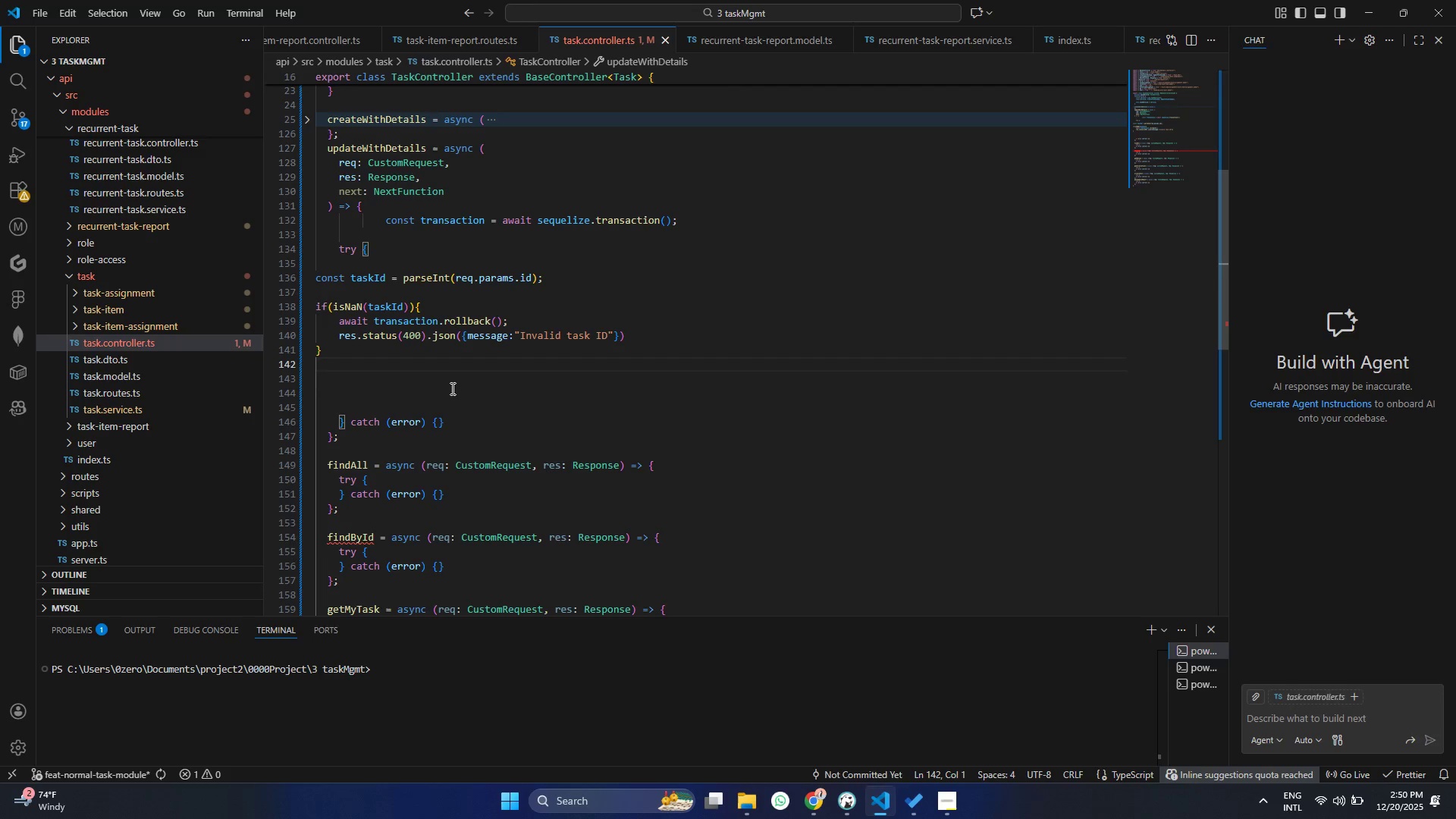 
key(Space)
 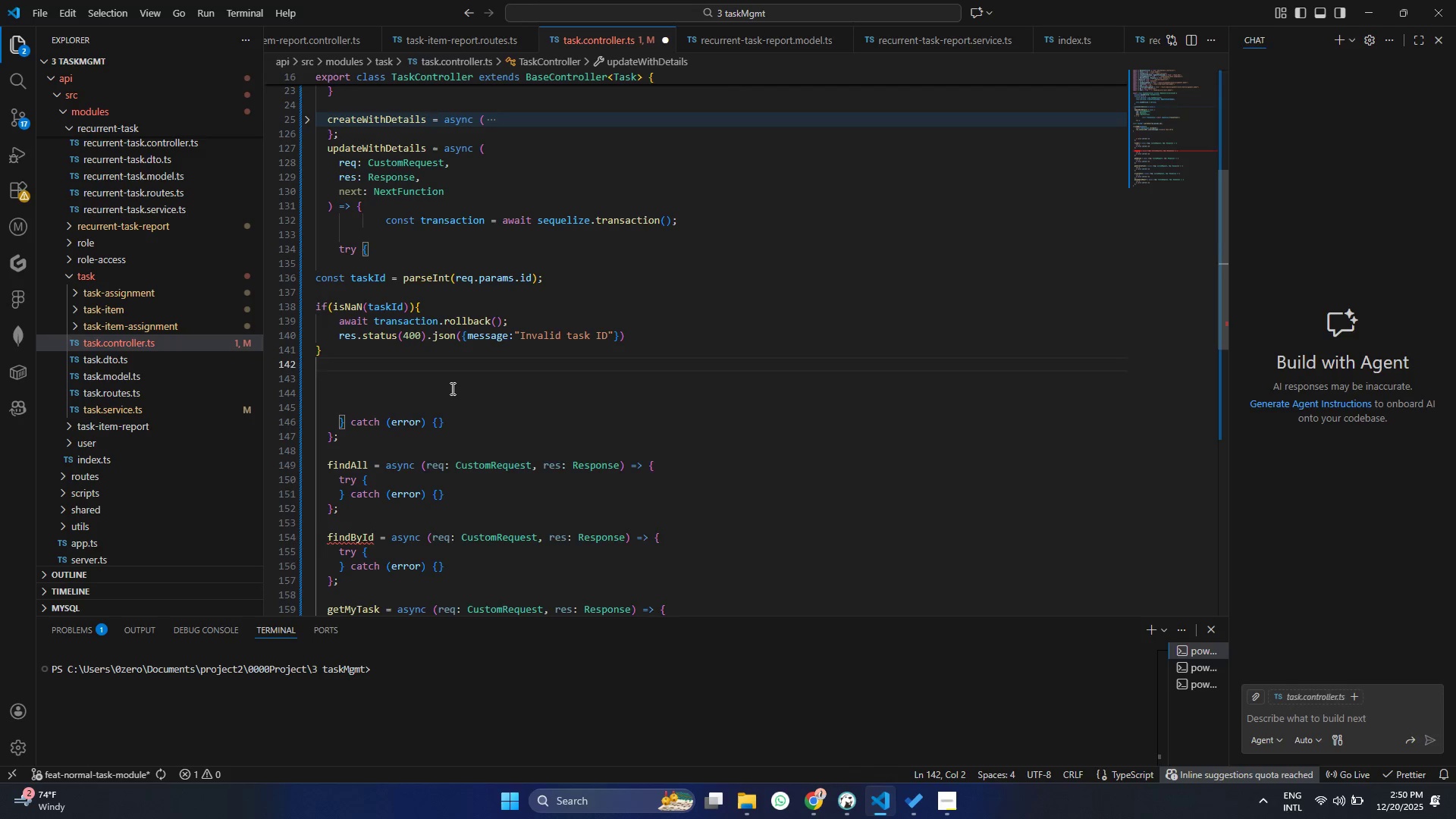 
key(Enter)
 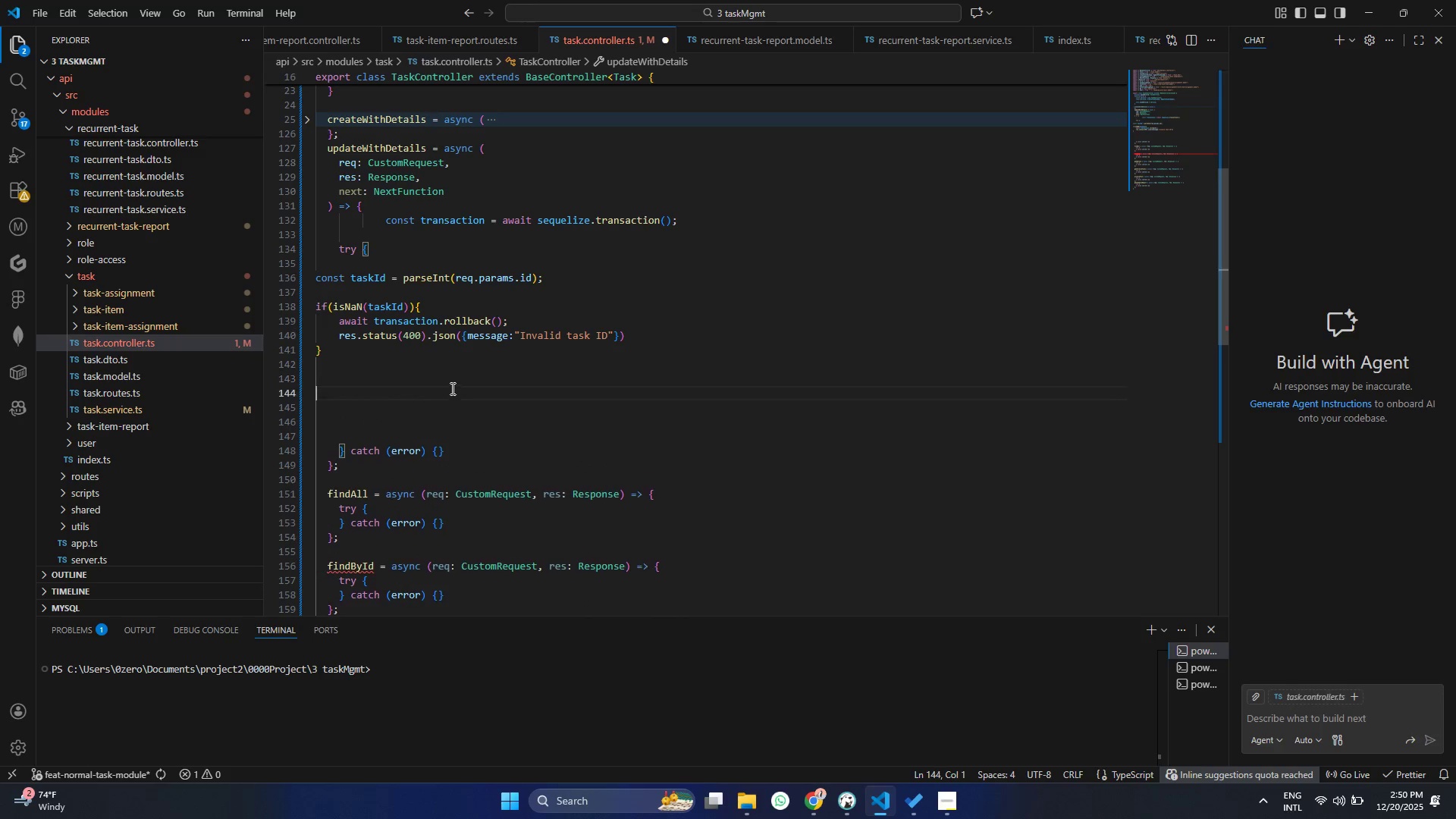 
key(Enter)
 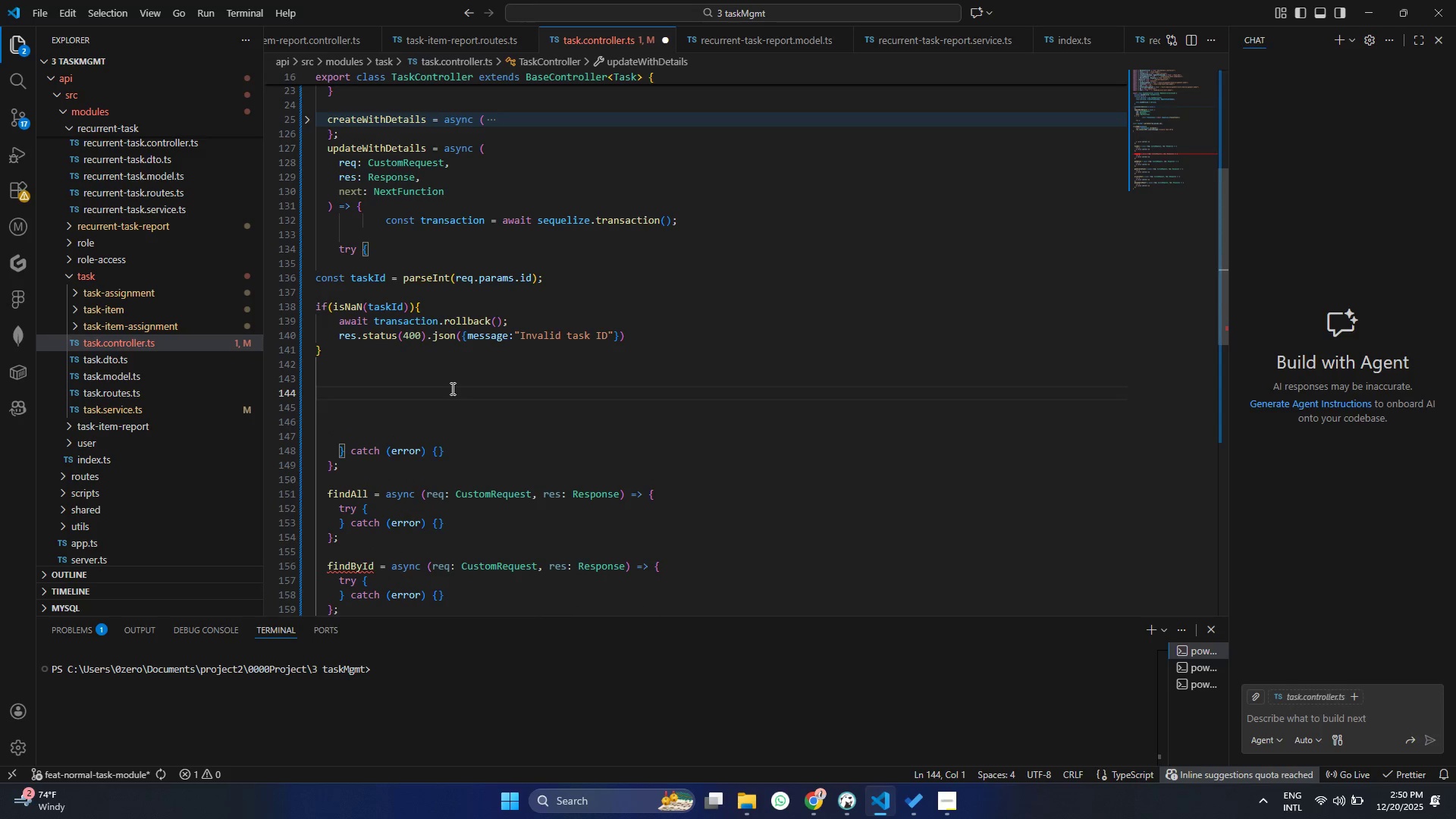 
type(//check if task a)
key(Backspace)
type(exists and user s)
key(Backspace)
type(is creator)
 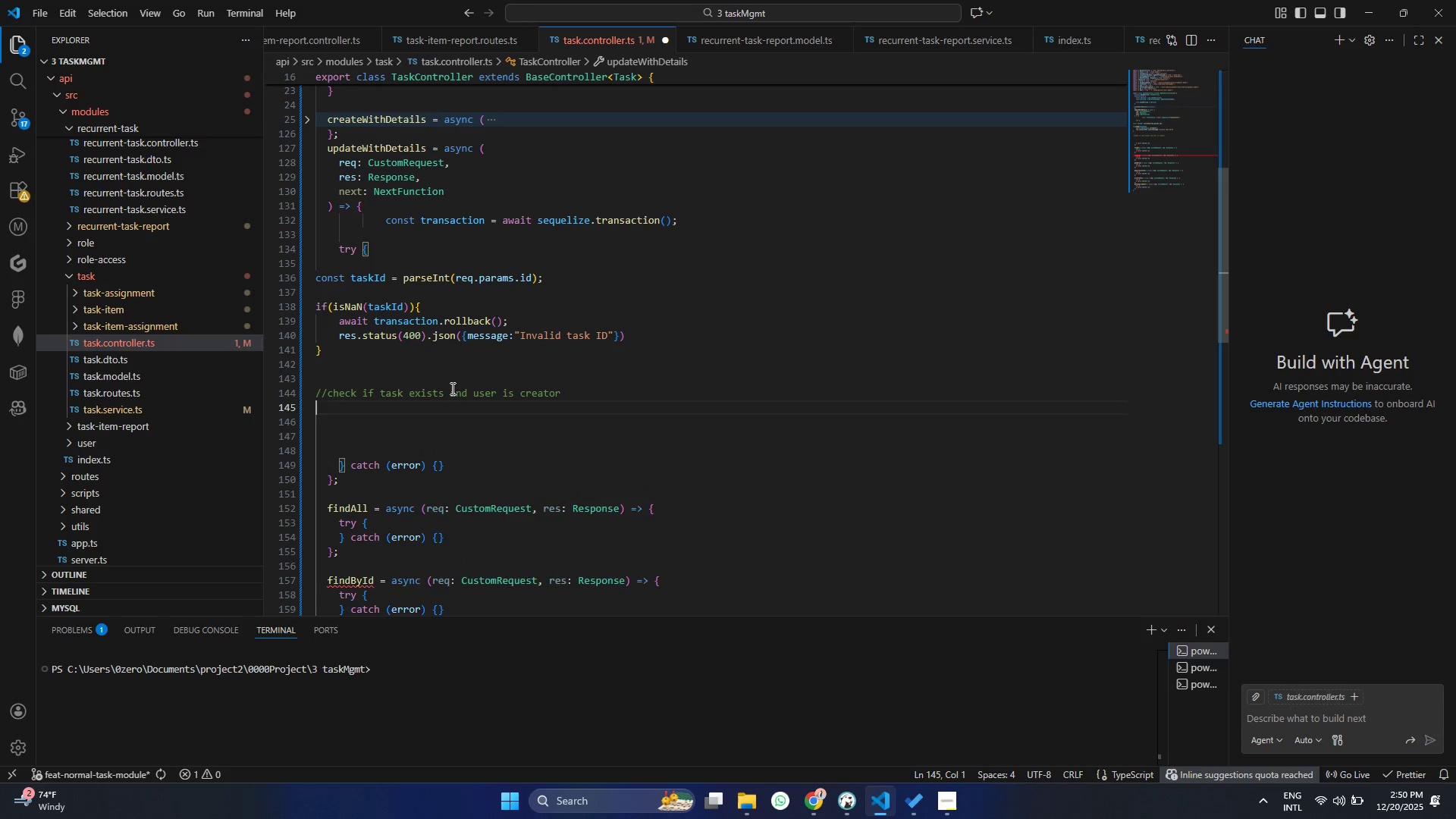 
key(Enter)
 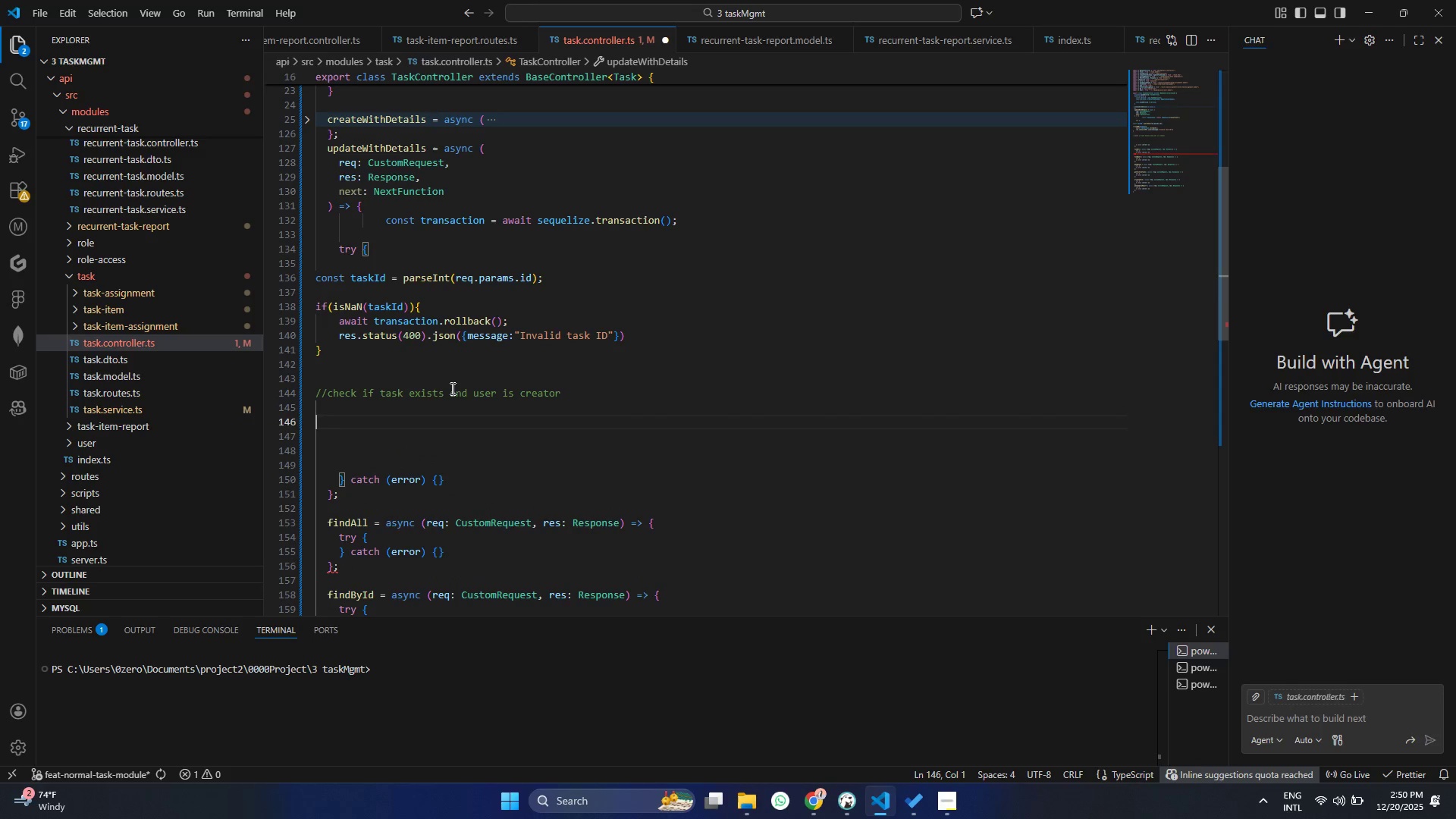 
key(Enter)
 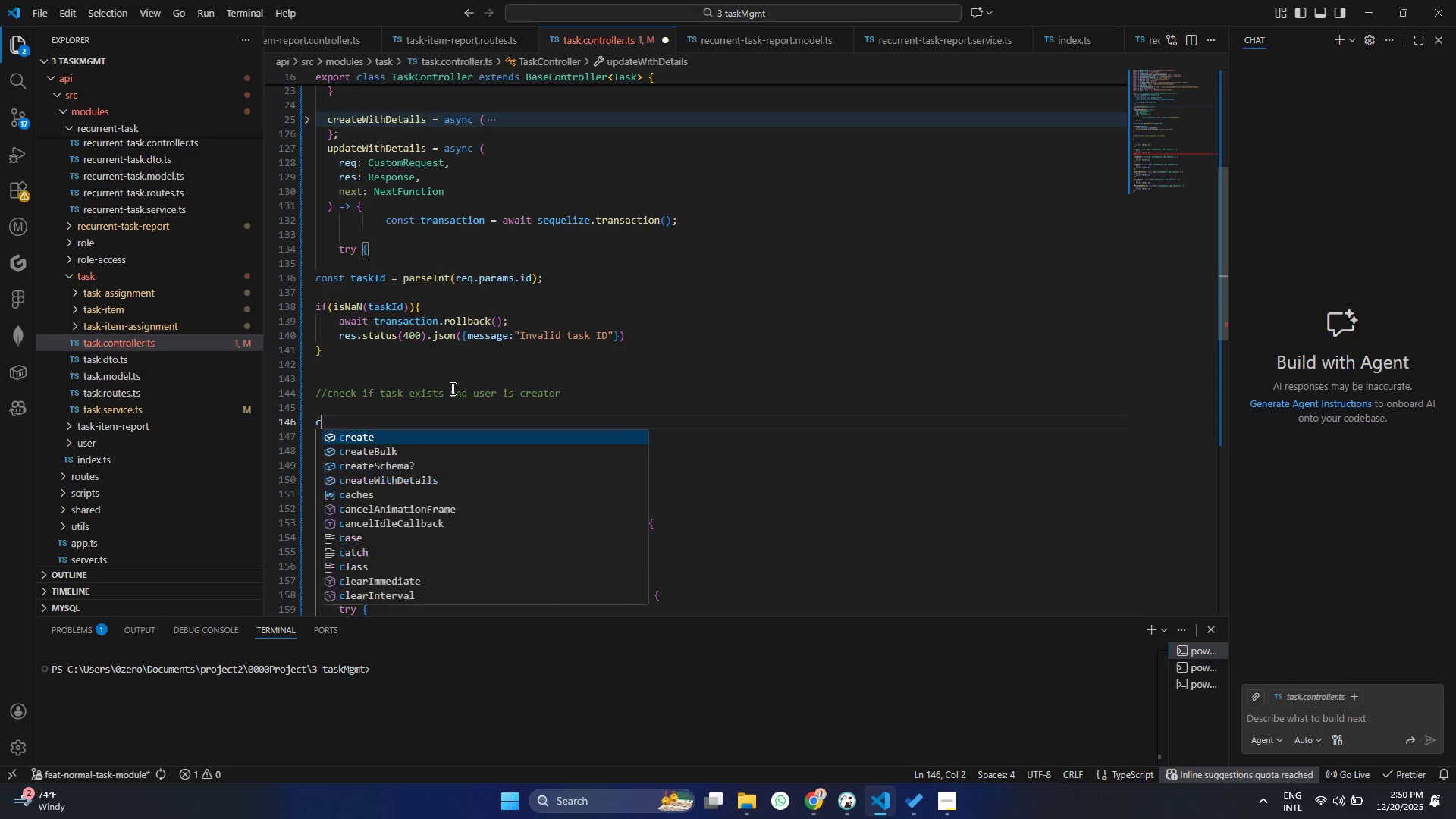 
type(const )
key(Backspace)
key(Backspace)
key(Backspace)
key(Backspace)
type(nts)
key(Backspace)
key(Backspace)
type(st task =  awa)
 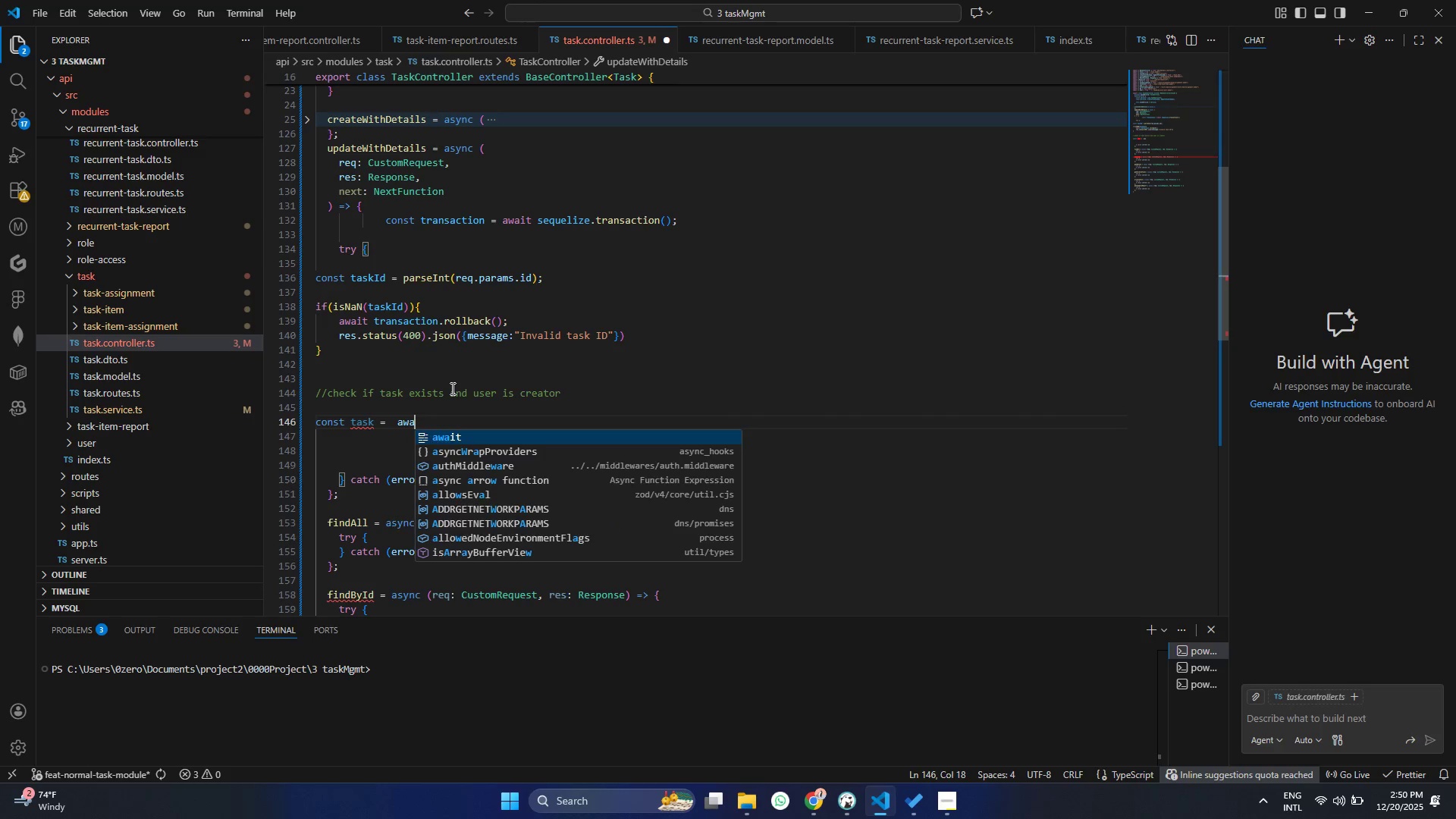 
key(Enter)
 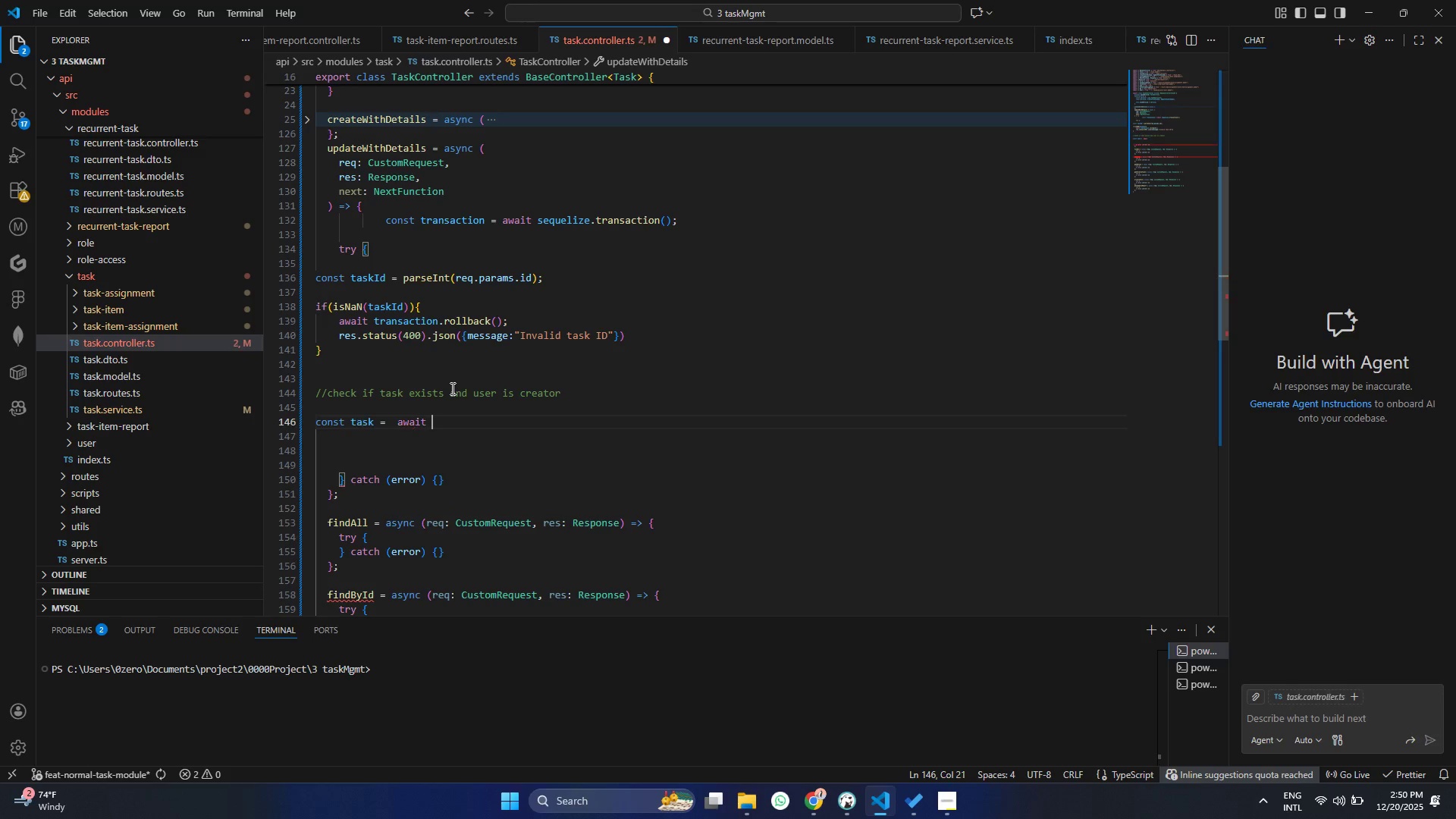 
type( Tas)
 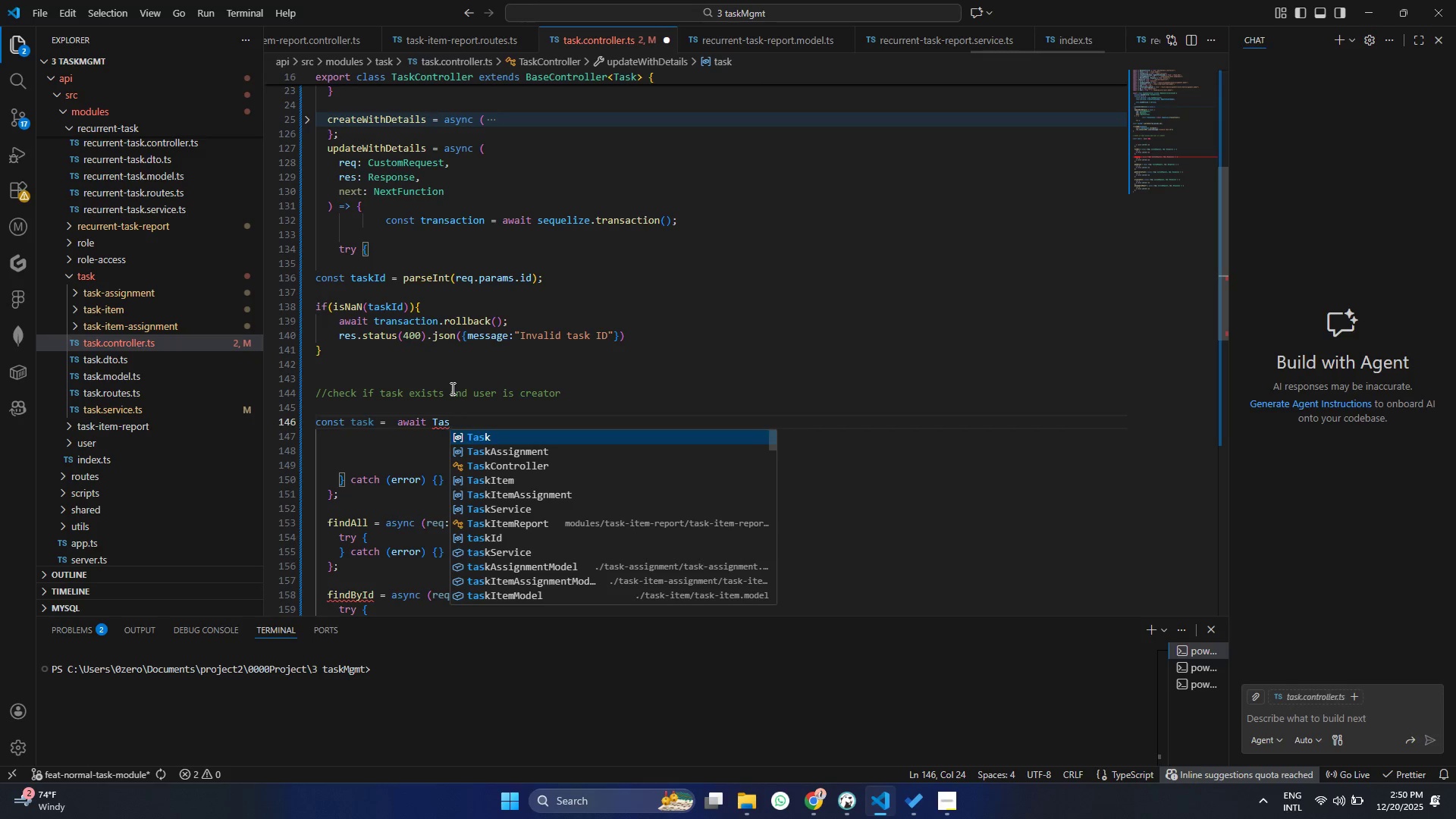 
key(Enter)
 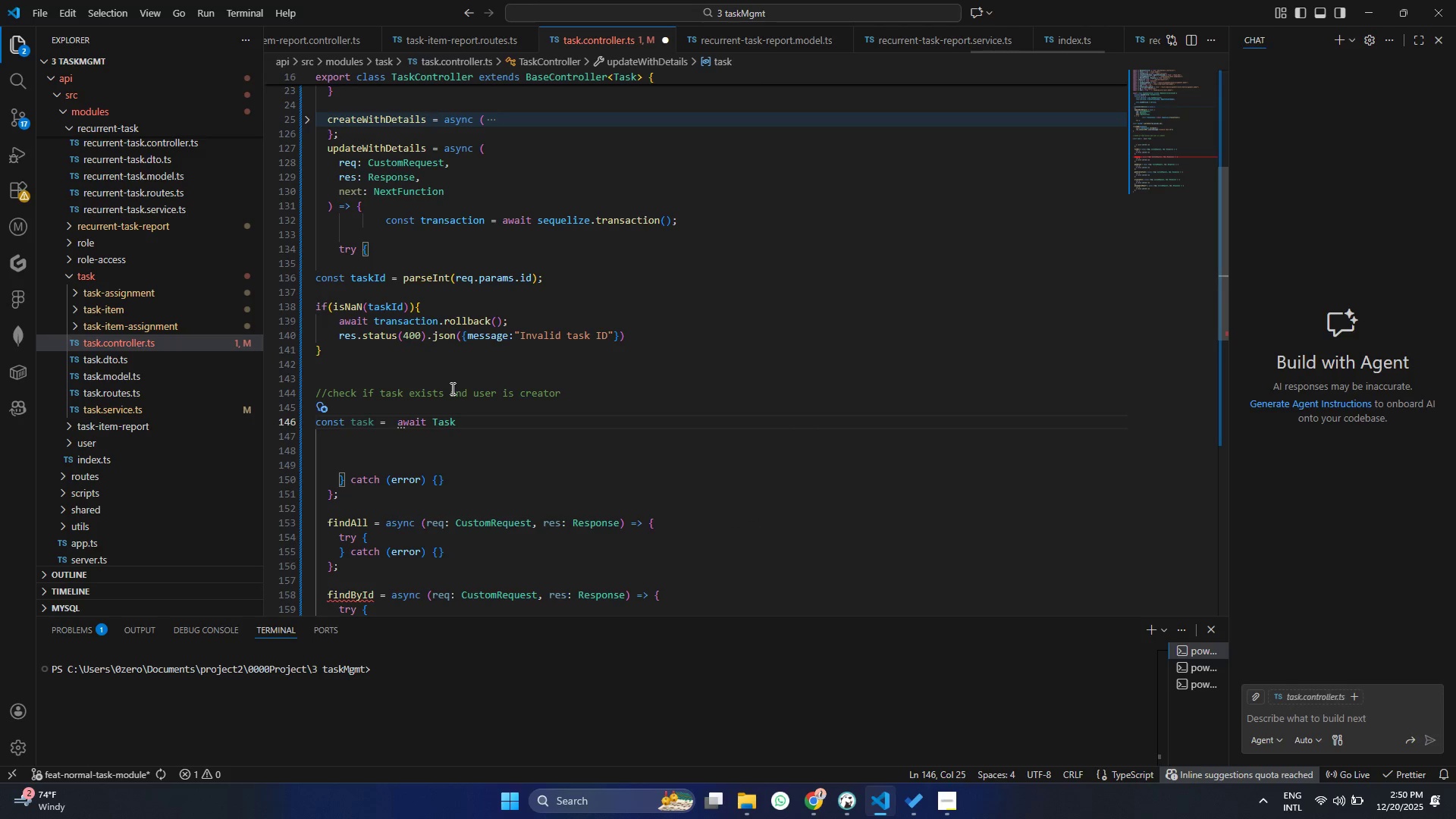 
type(.find)
 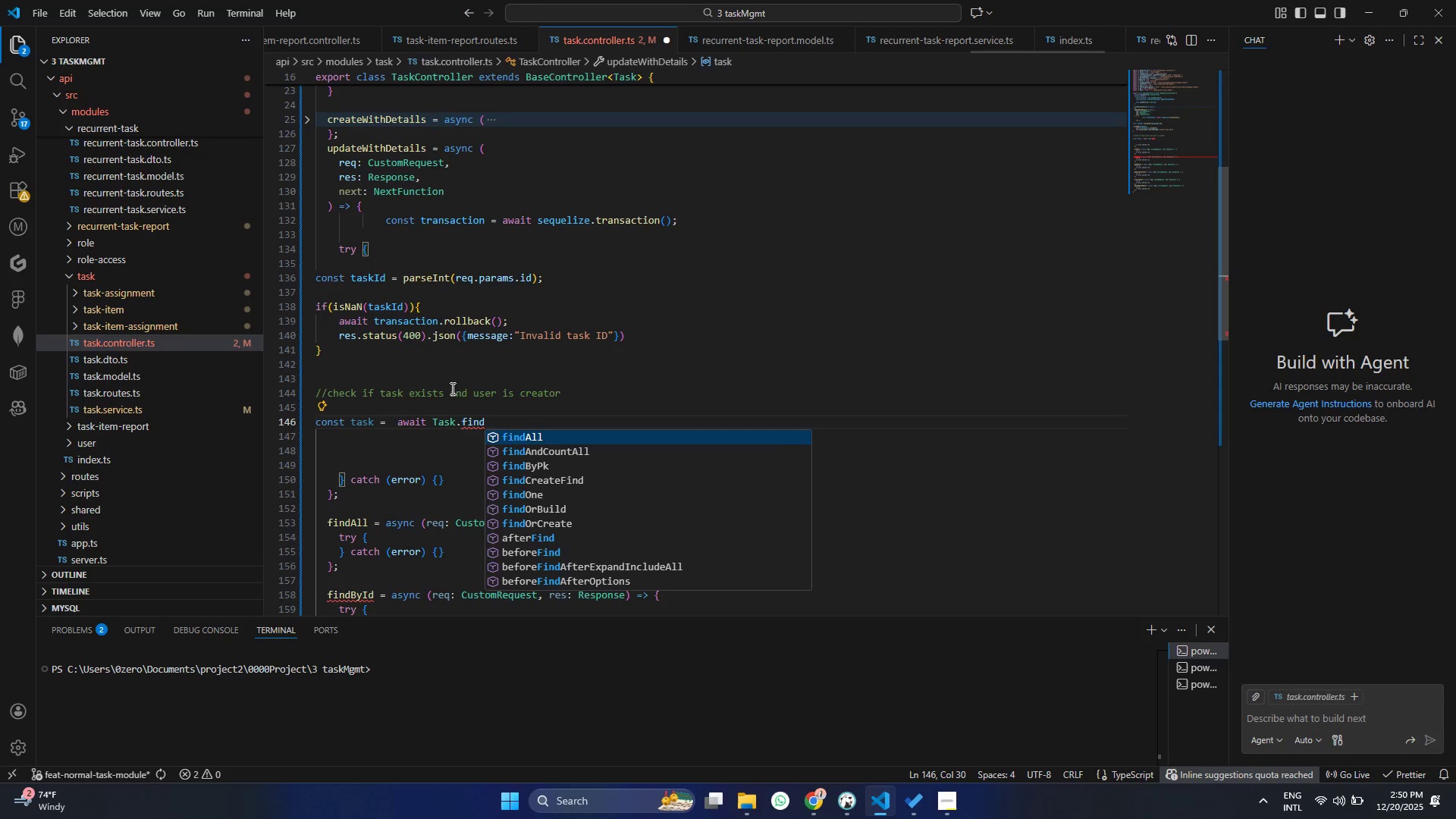 
key(ArrowDown)
 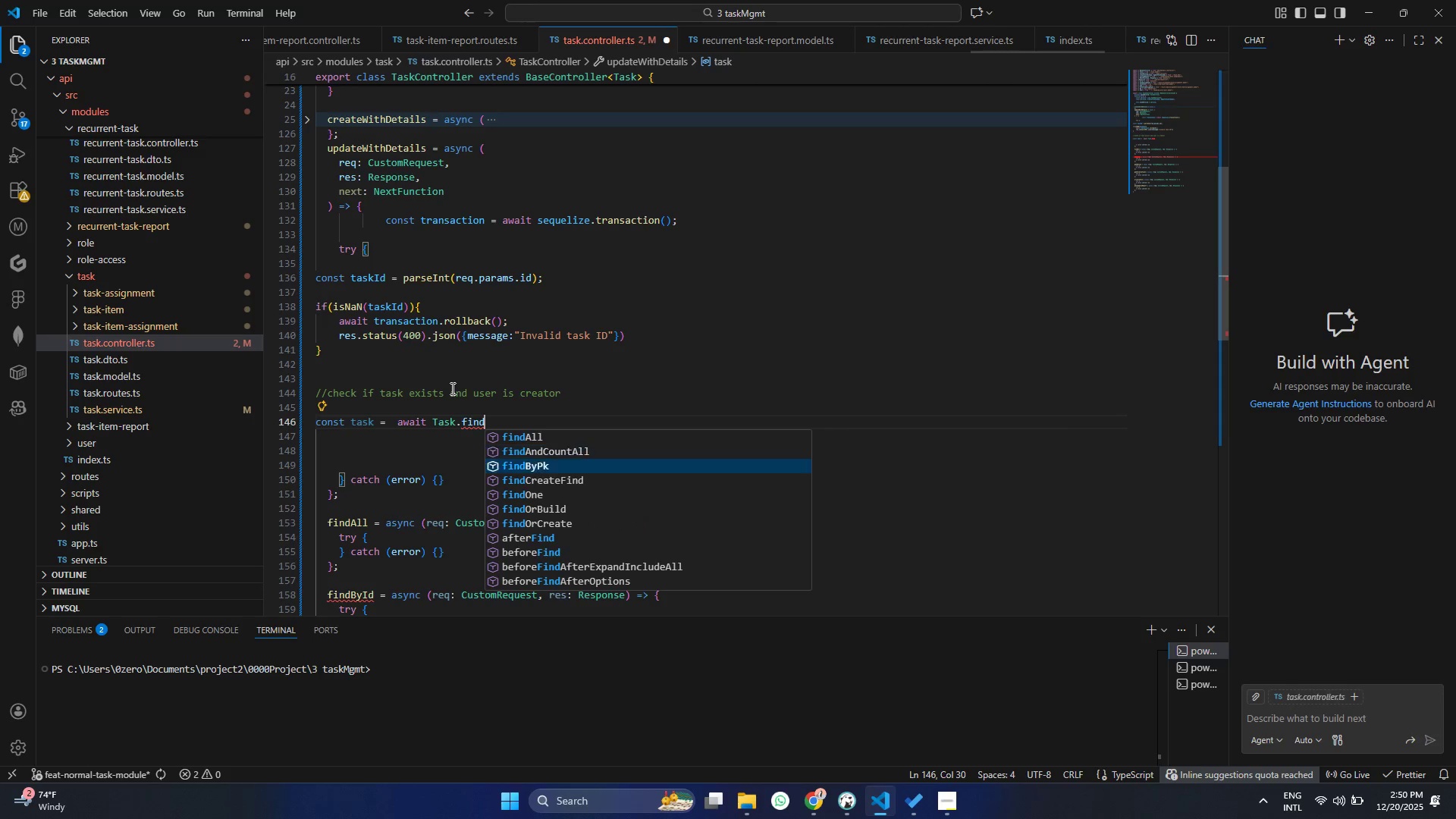 
key(ArrowDown)
 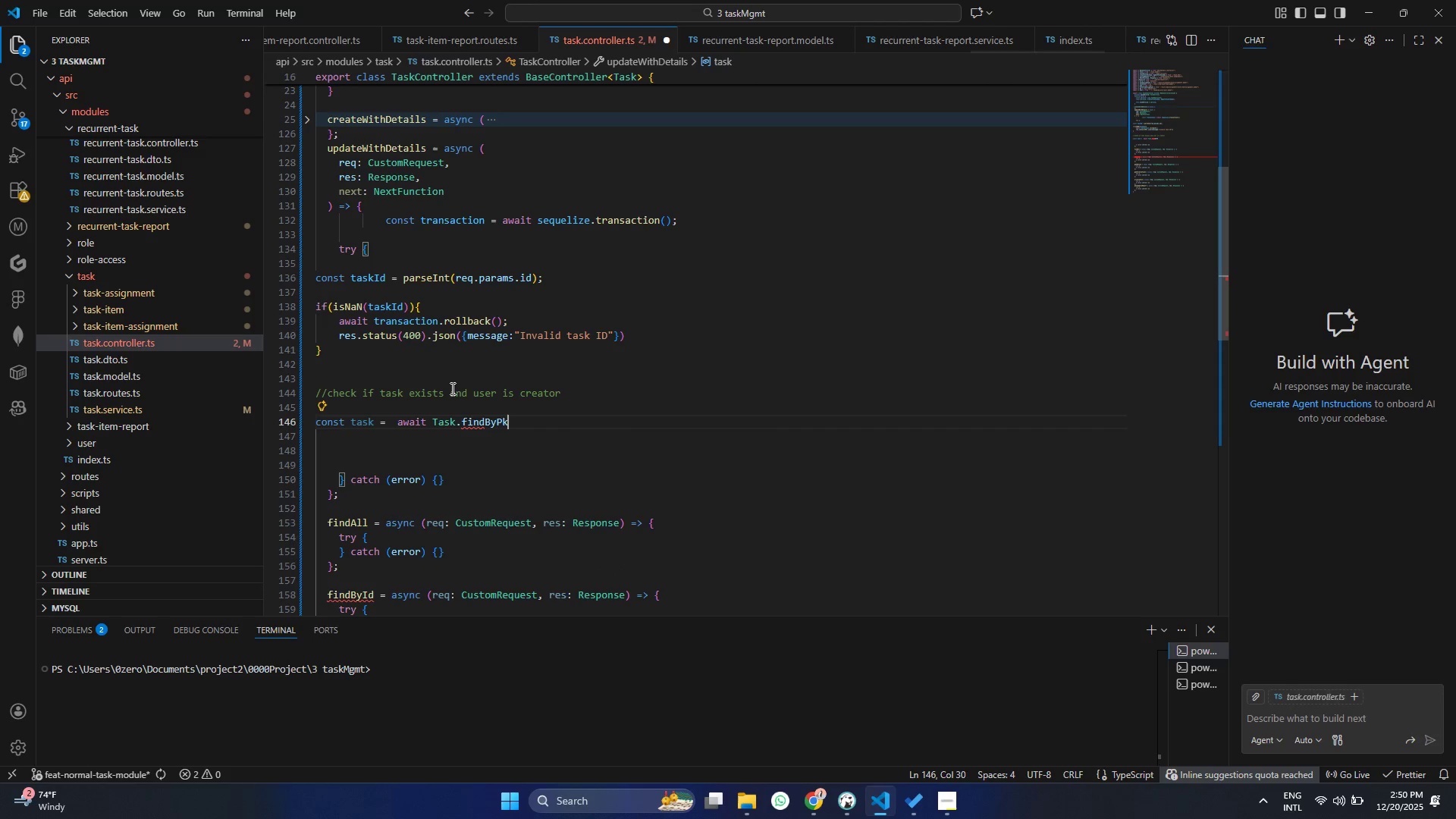 
key(Enter)
 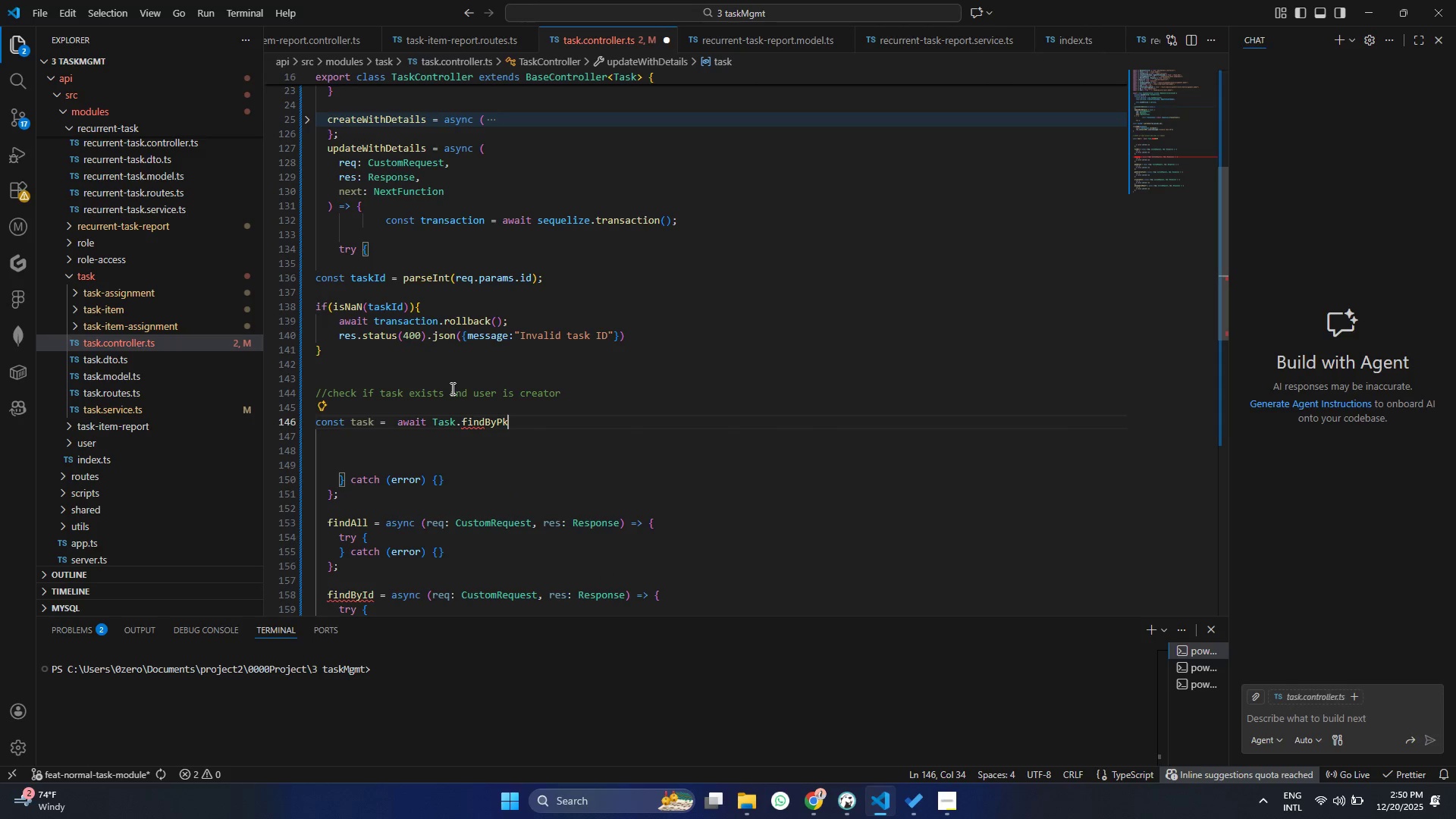 
type((tr)
key(Backspace)
type(as)
 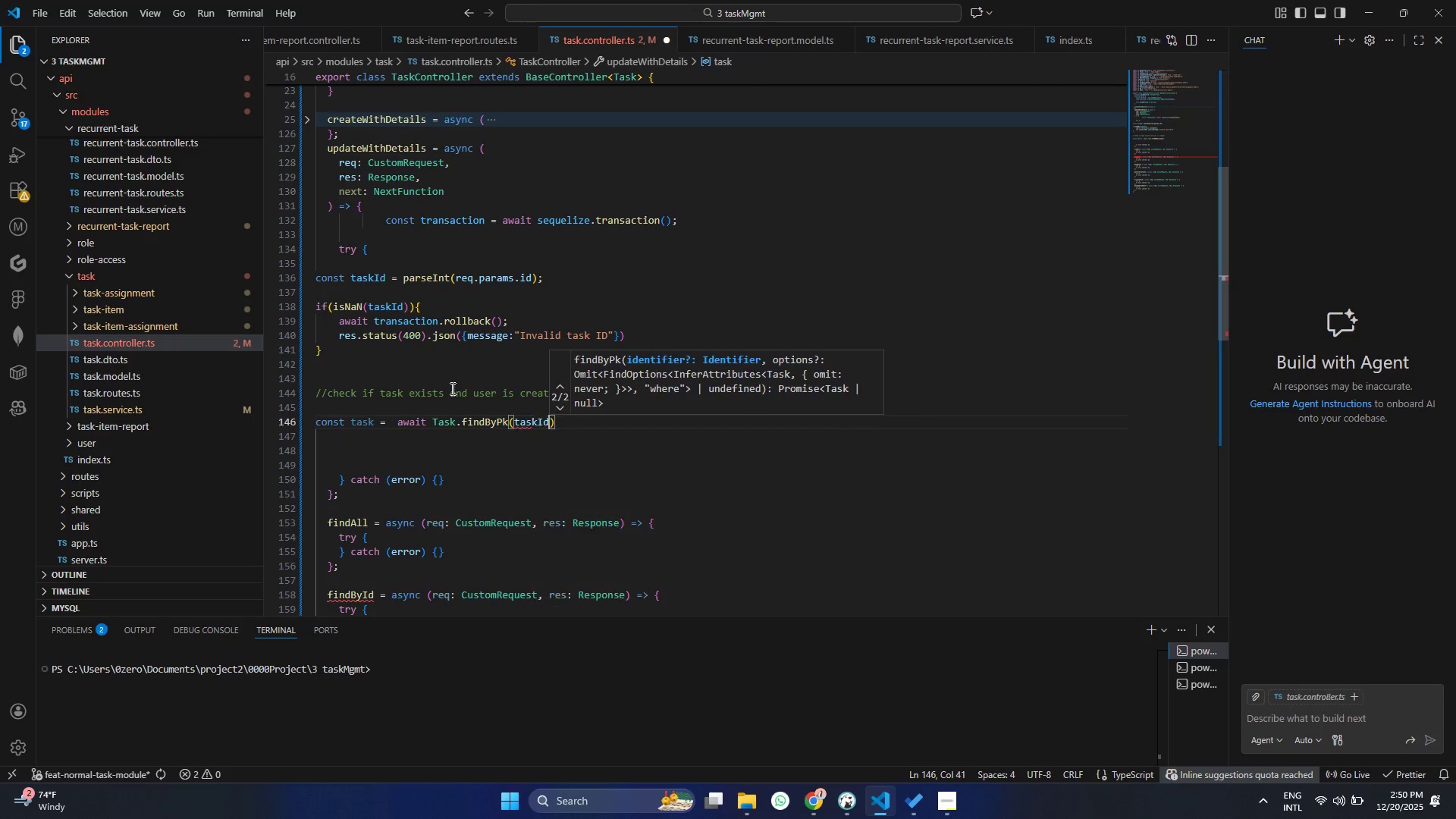 
key(Enter)
 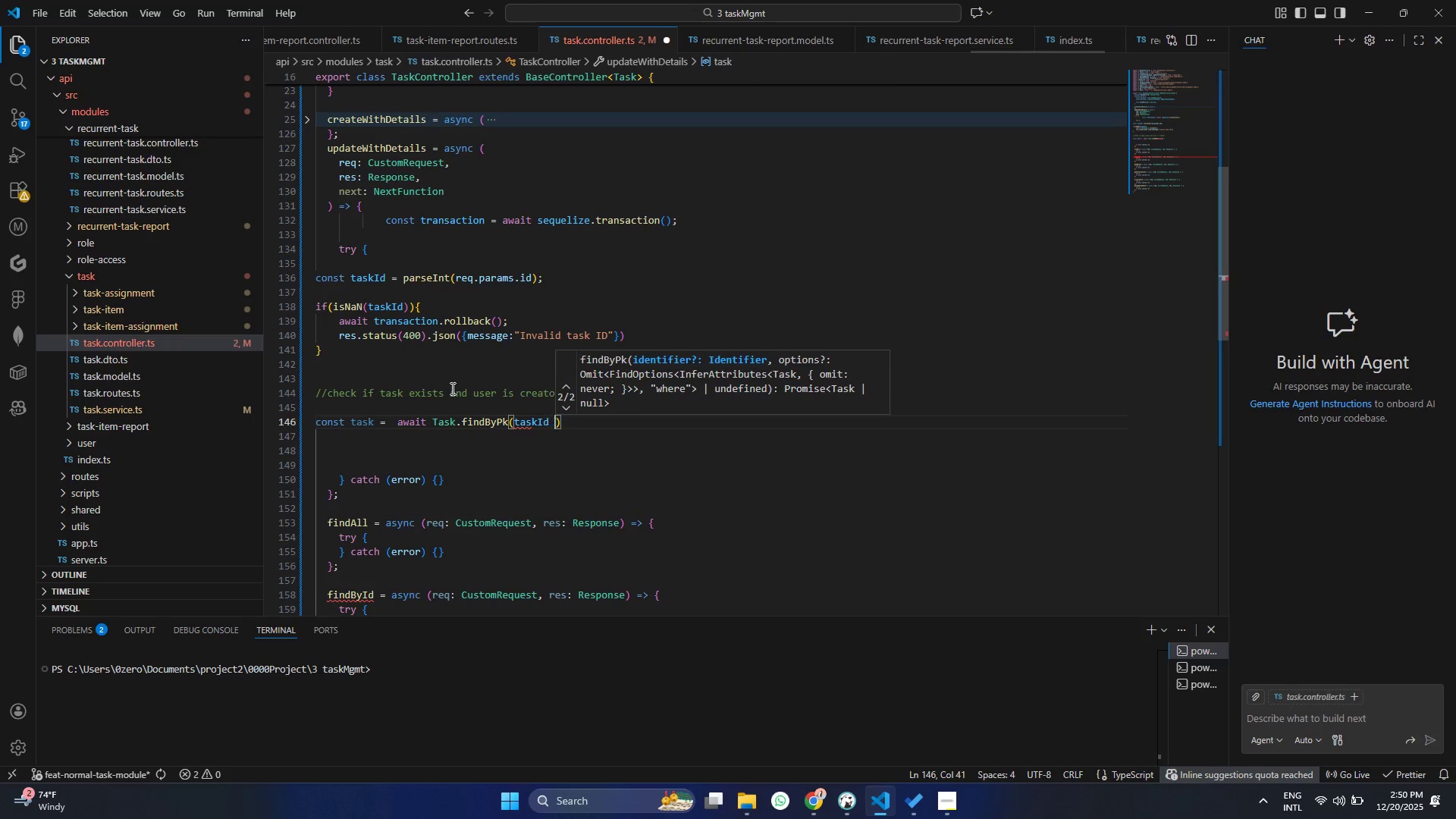 
key(Space)
 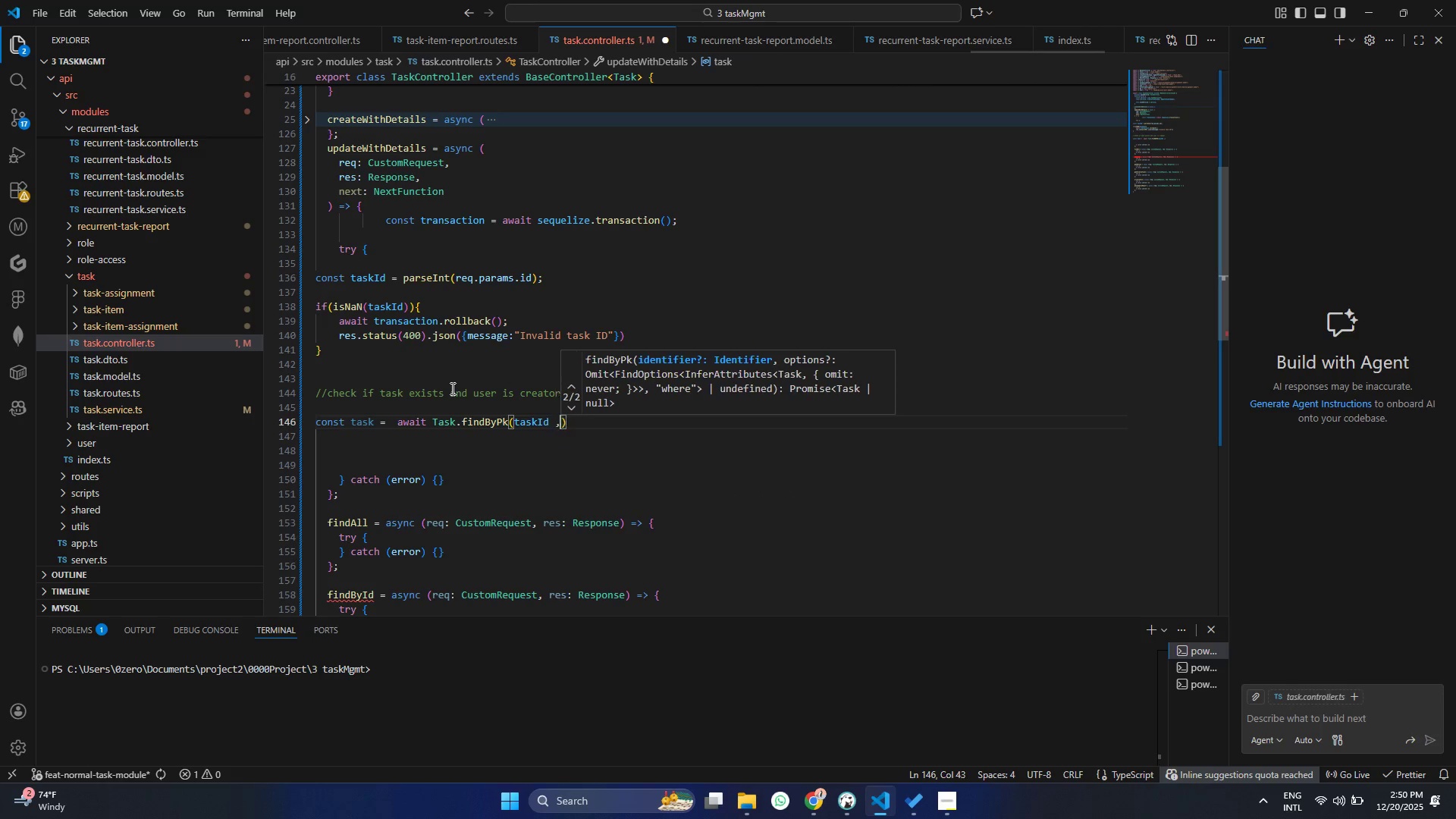 
key(Comma)
 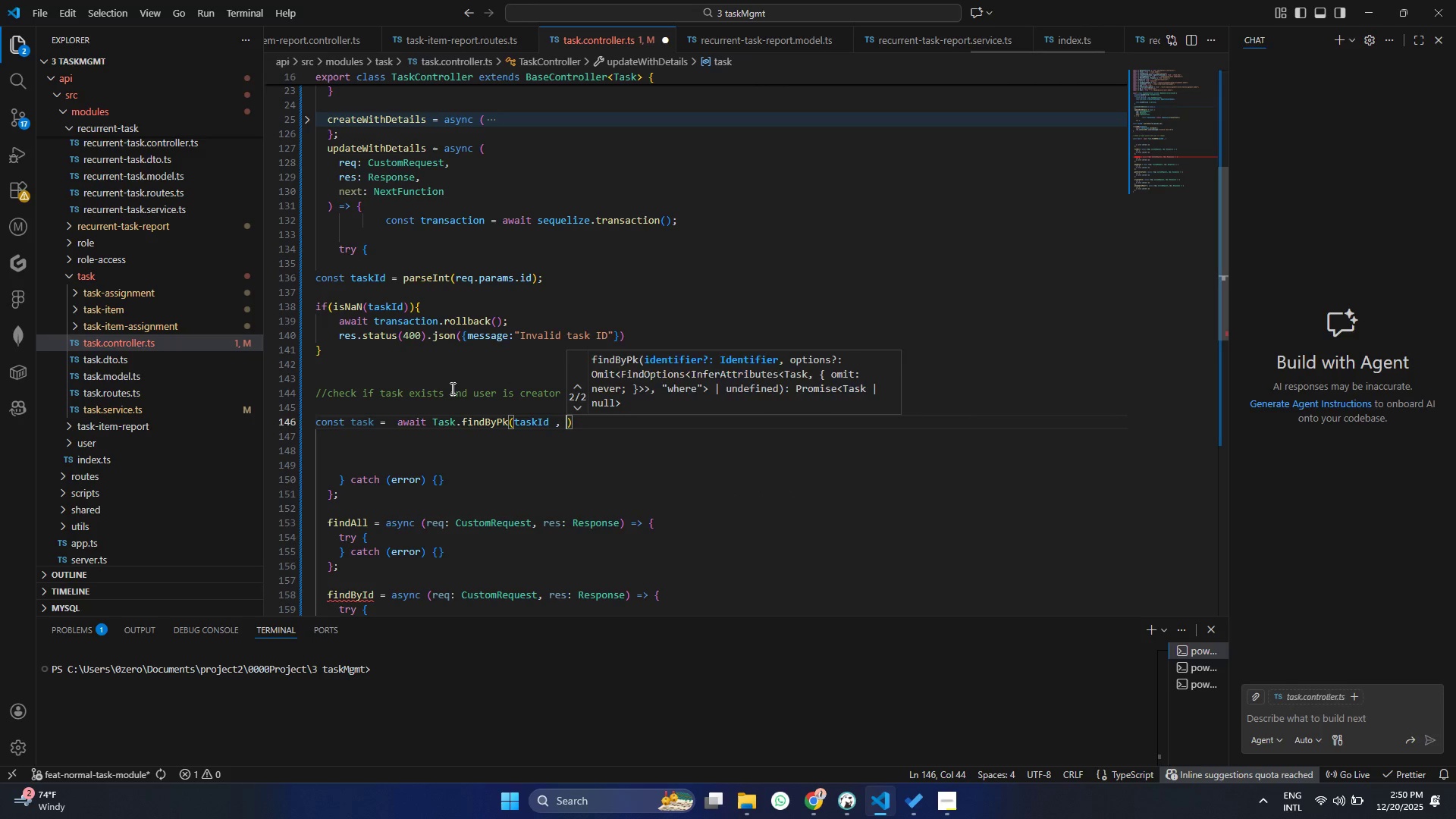 
key(Space)
 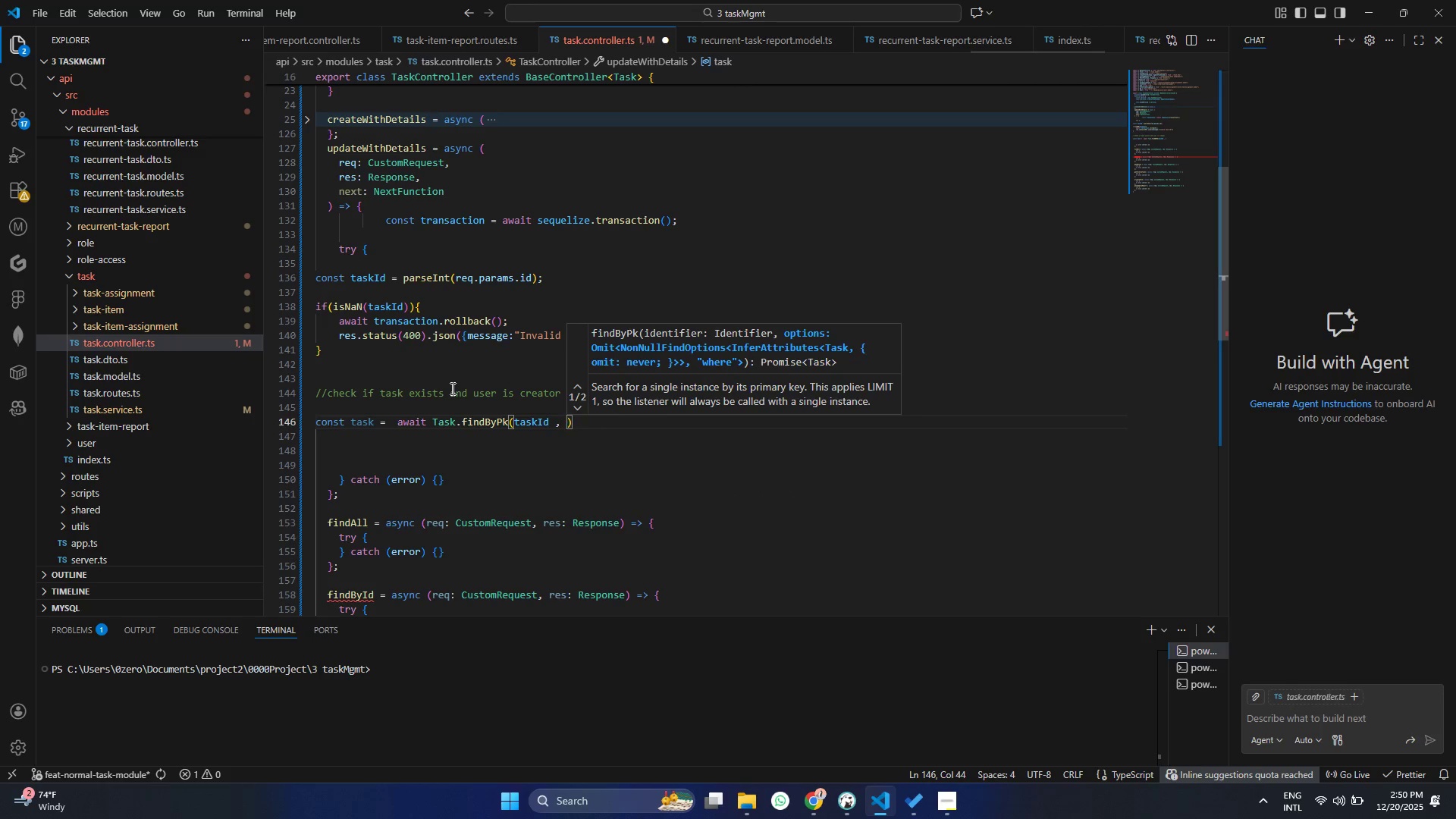 
key(Shift+BracketLeft)
 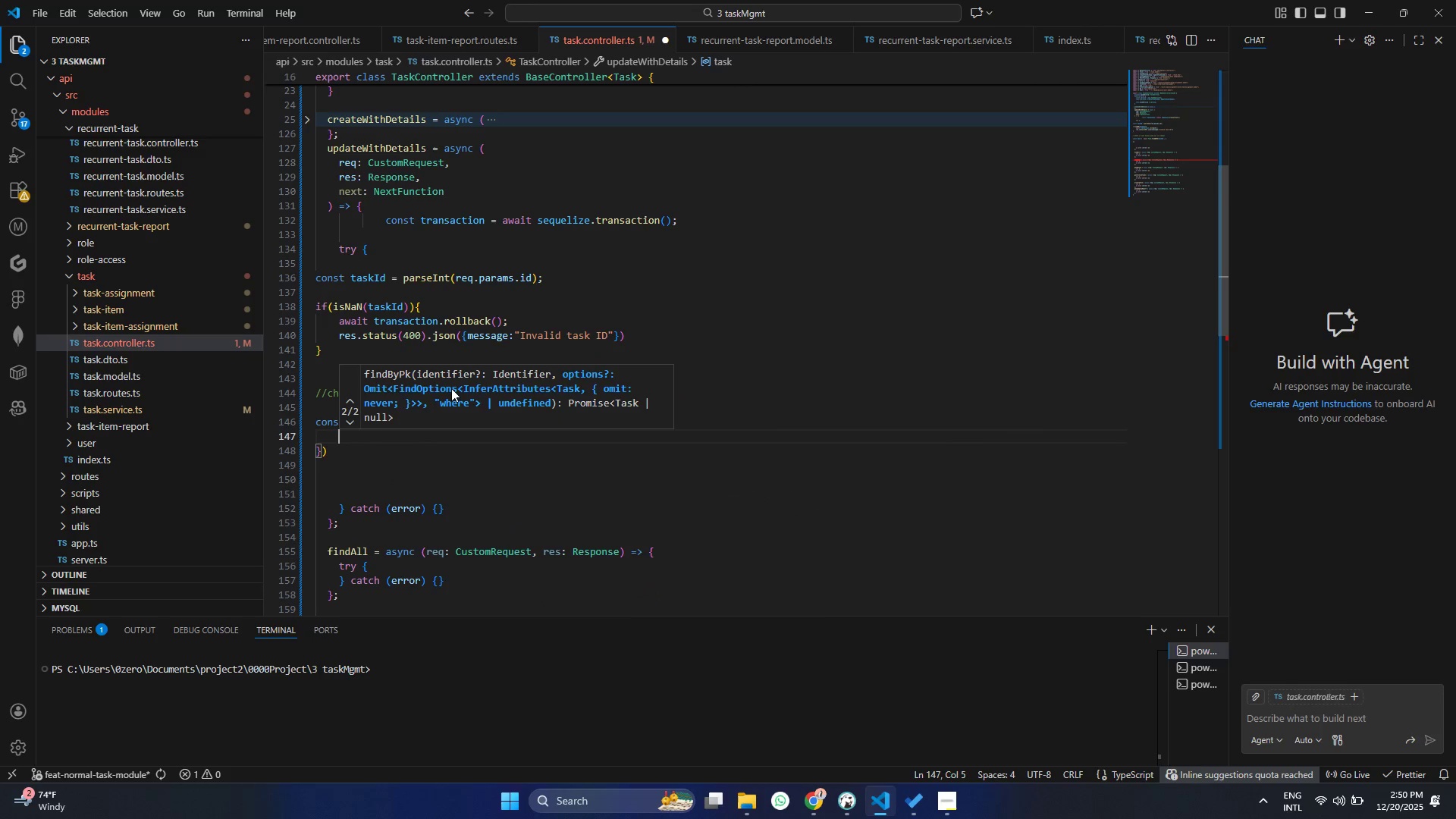 
key(Enter)
 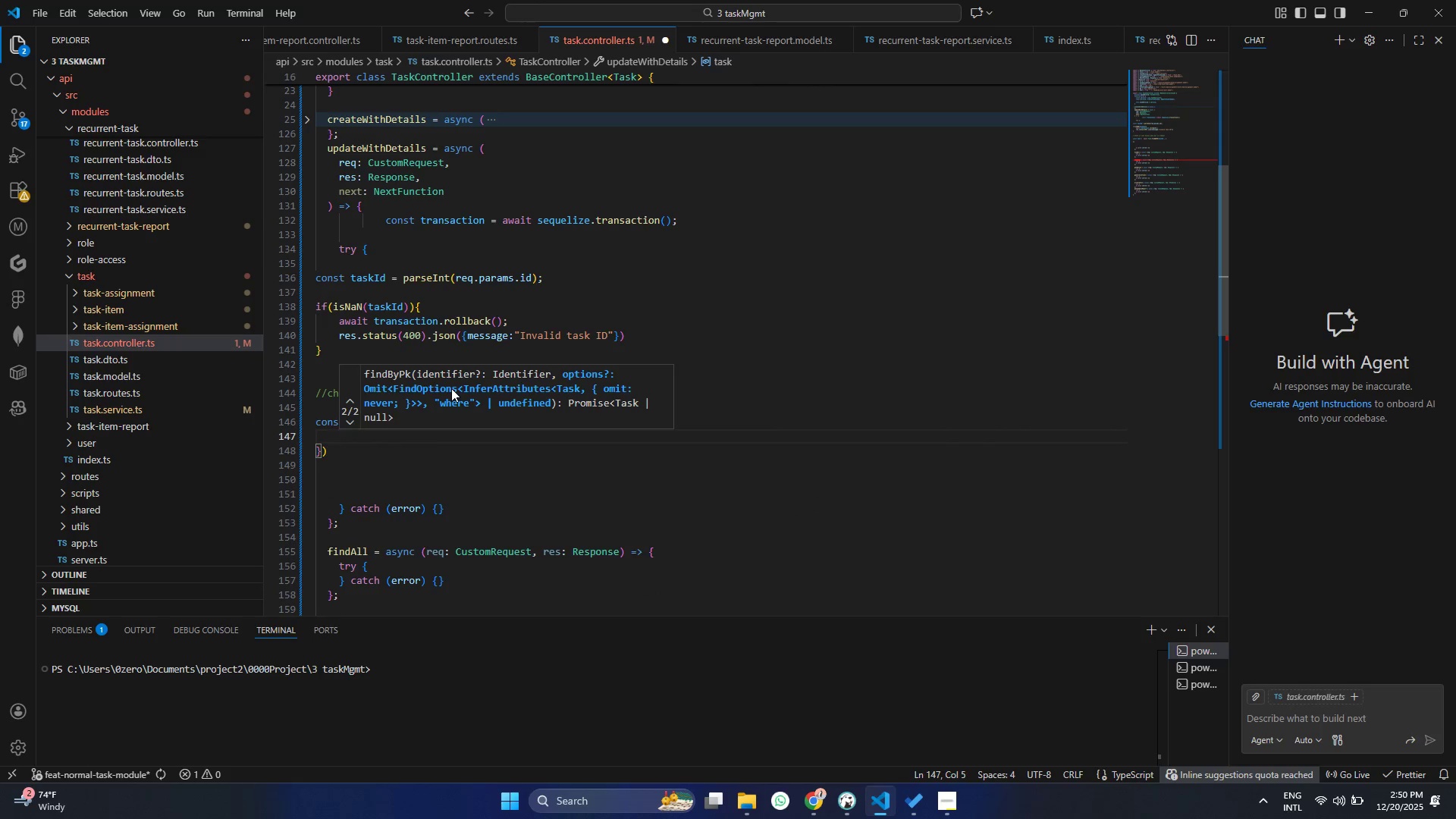 
type(inc)
 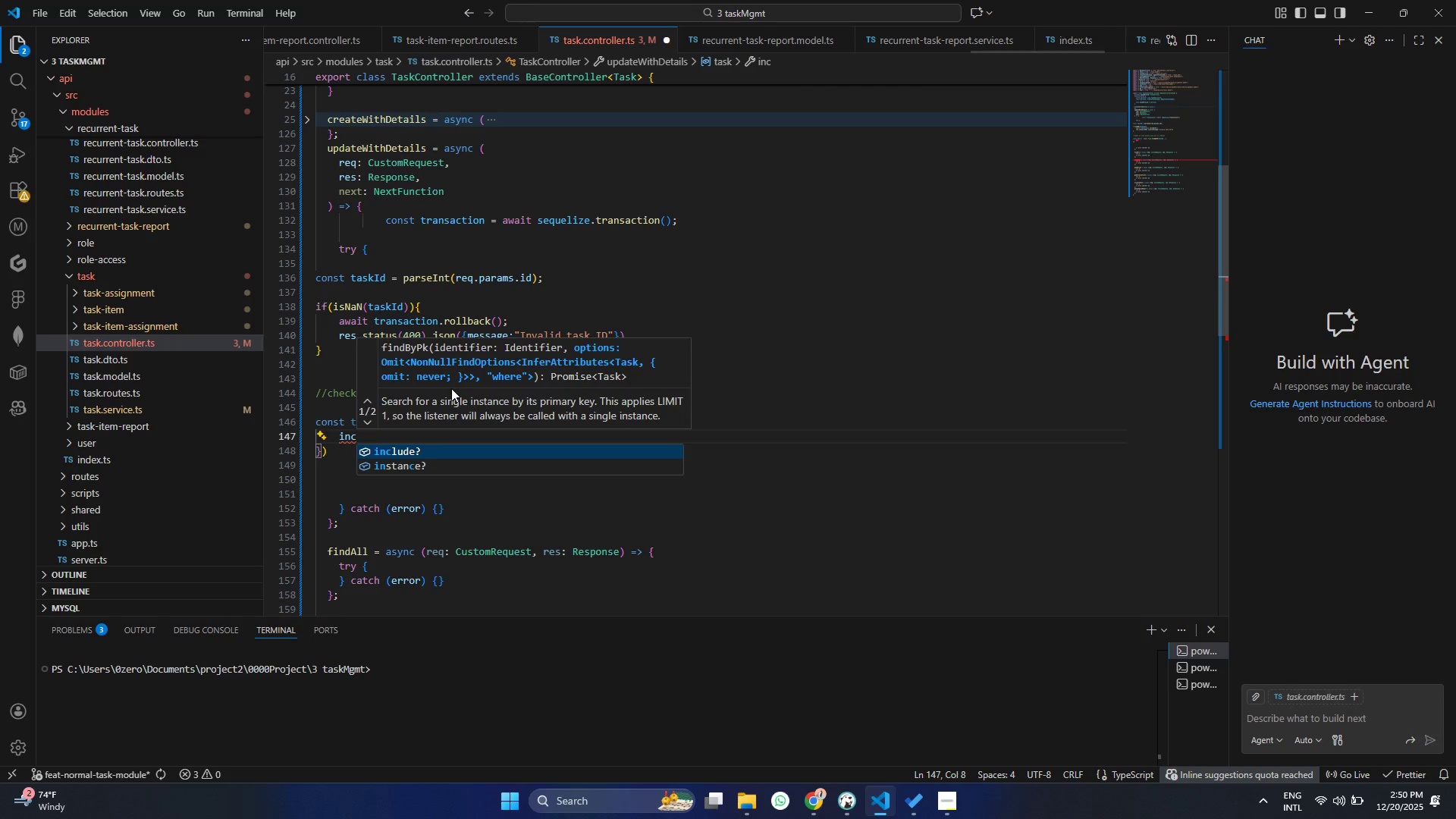 
key(Enter)
 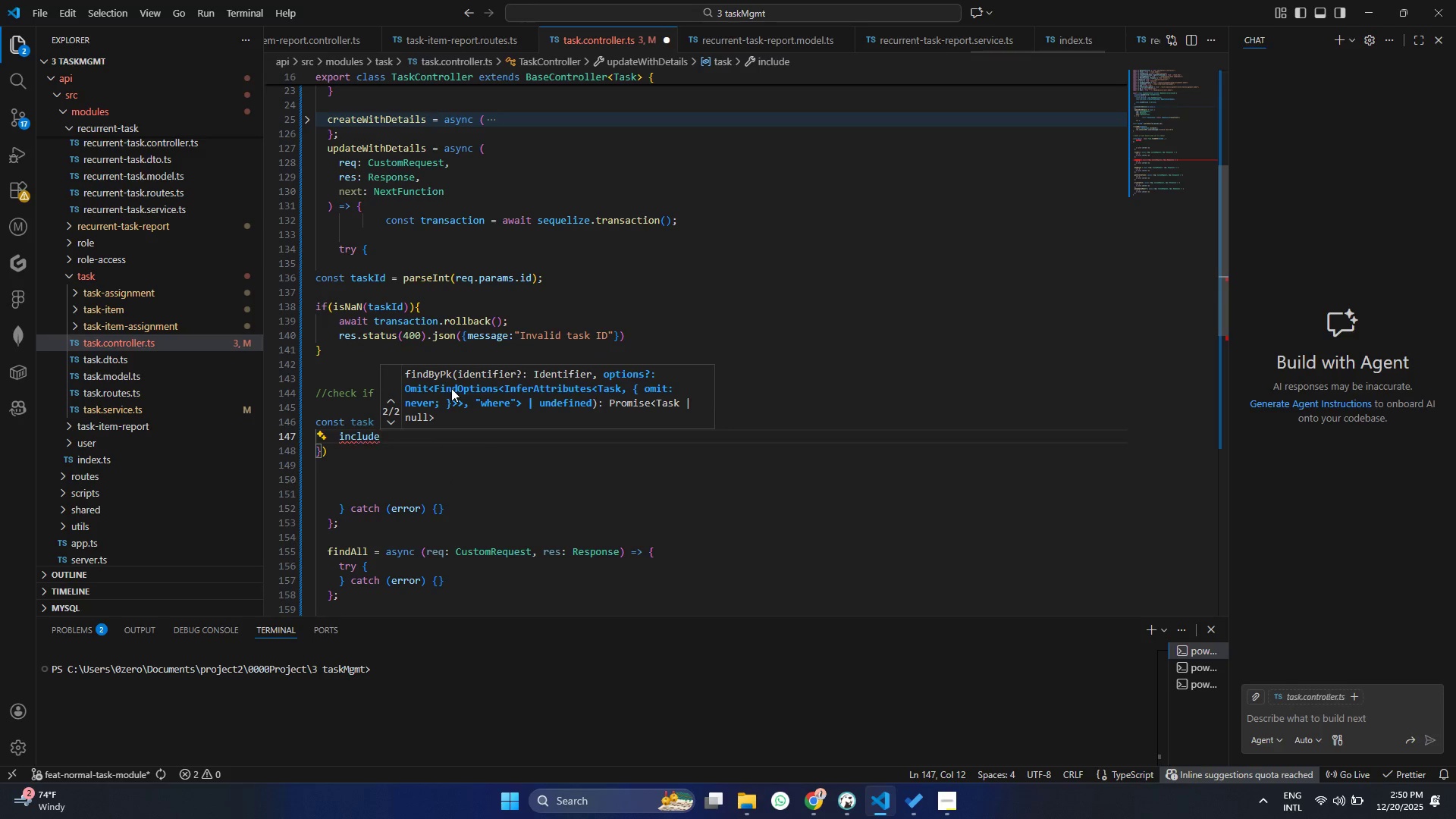 
key(Shift+Semicolon)
 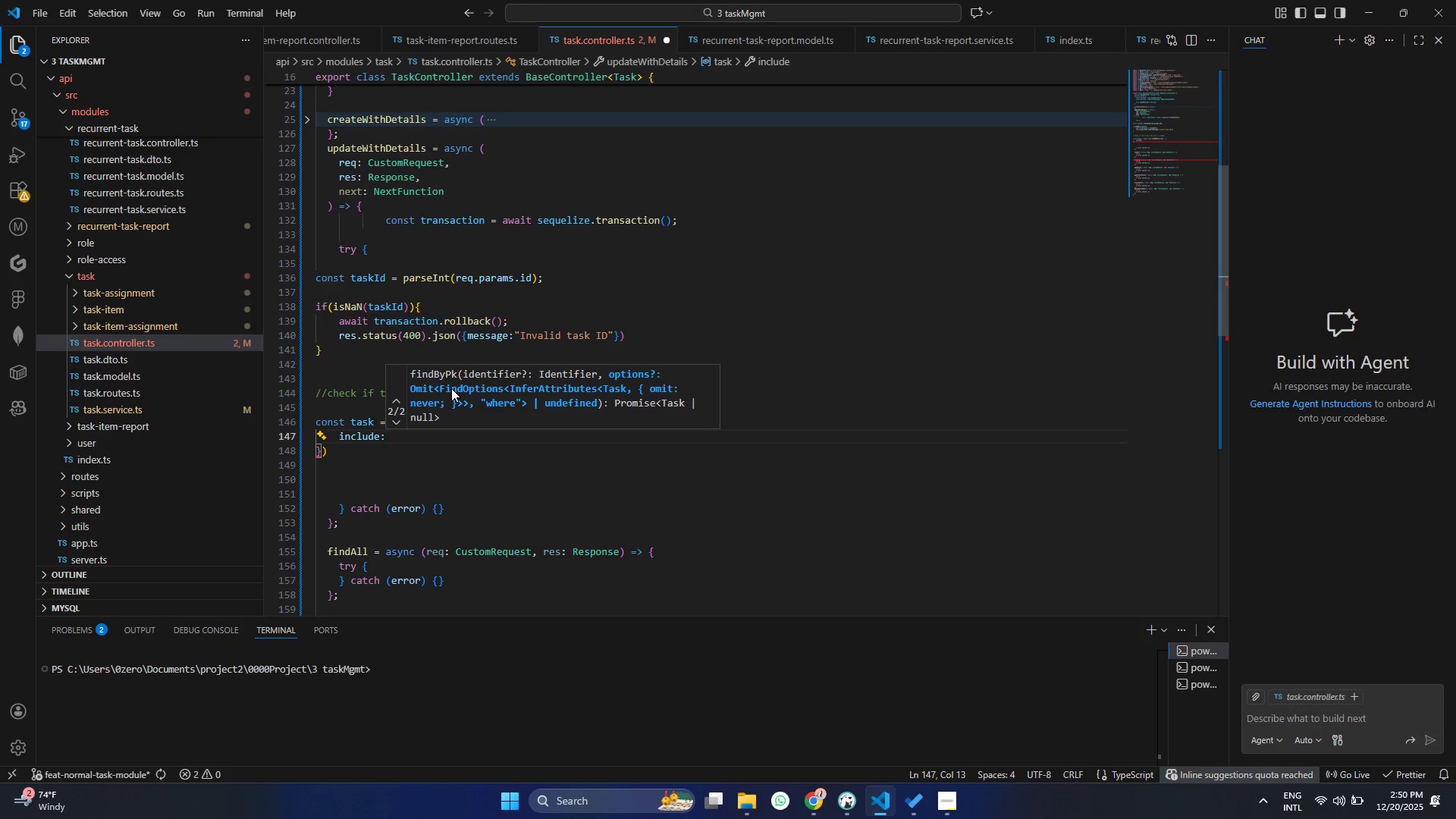 
key(BracketLeft)
 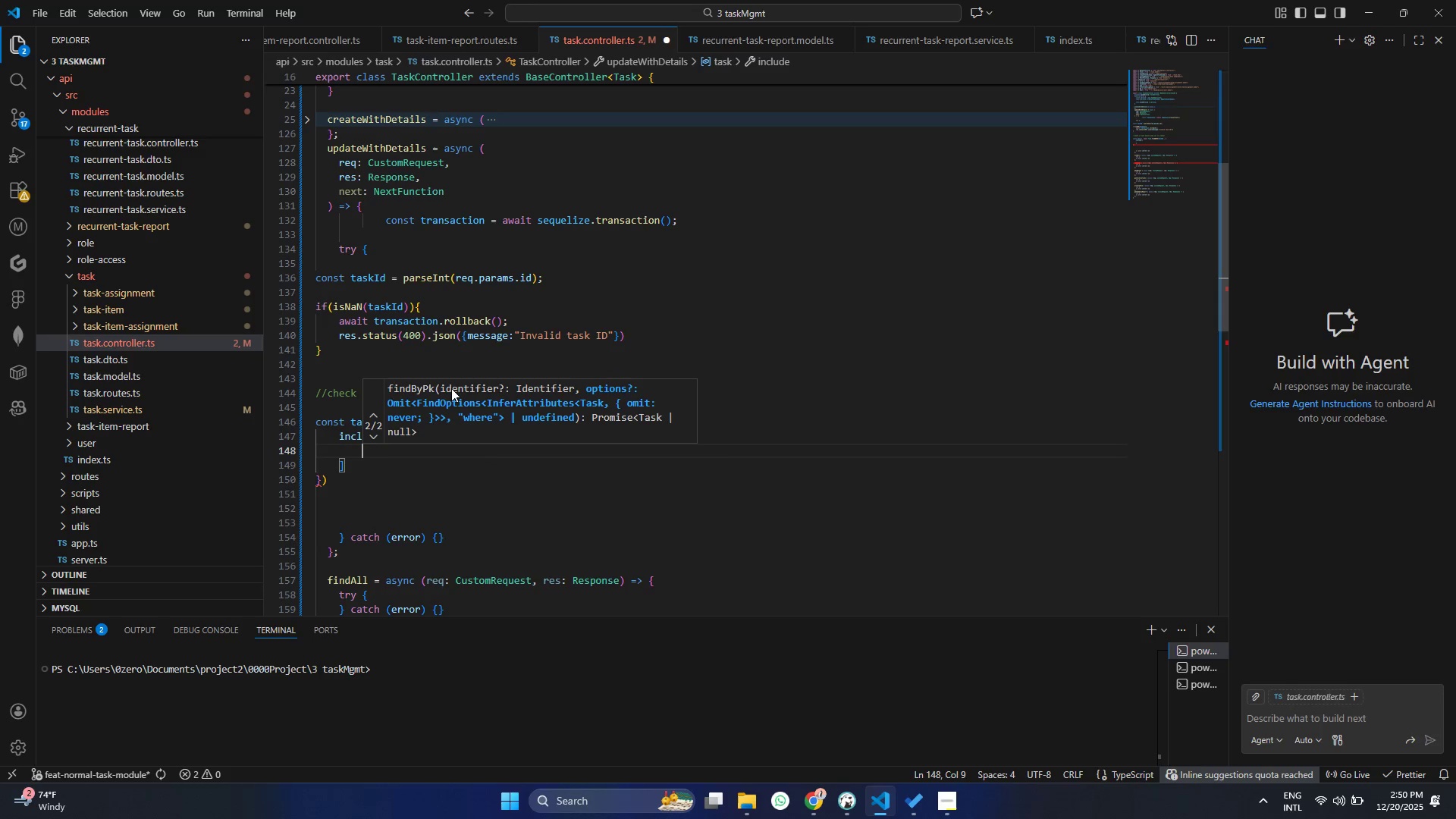 
key(Enter)
 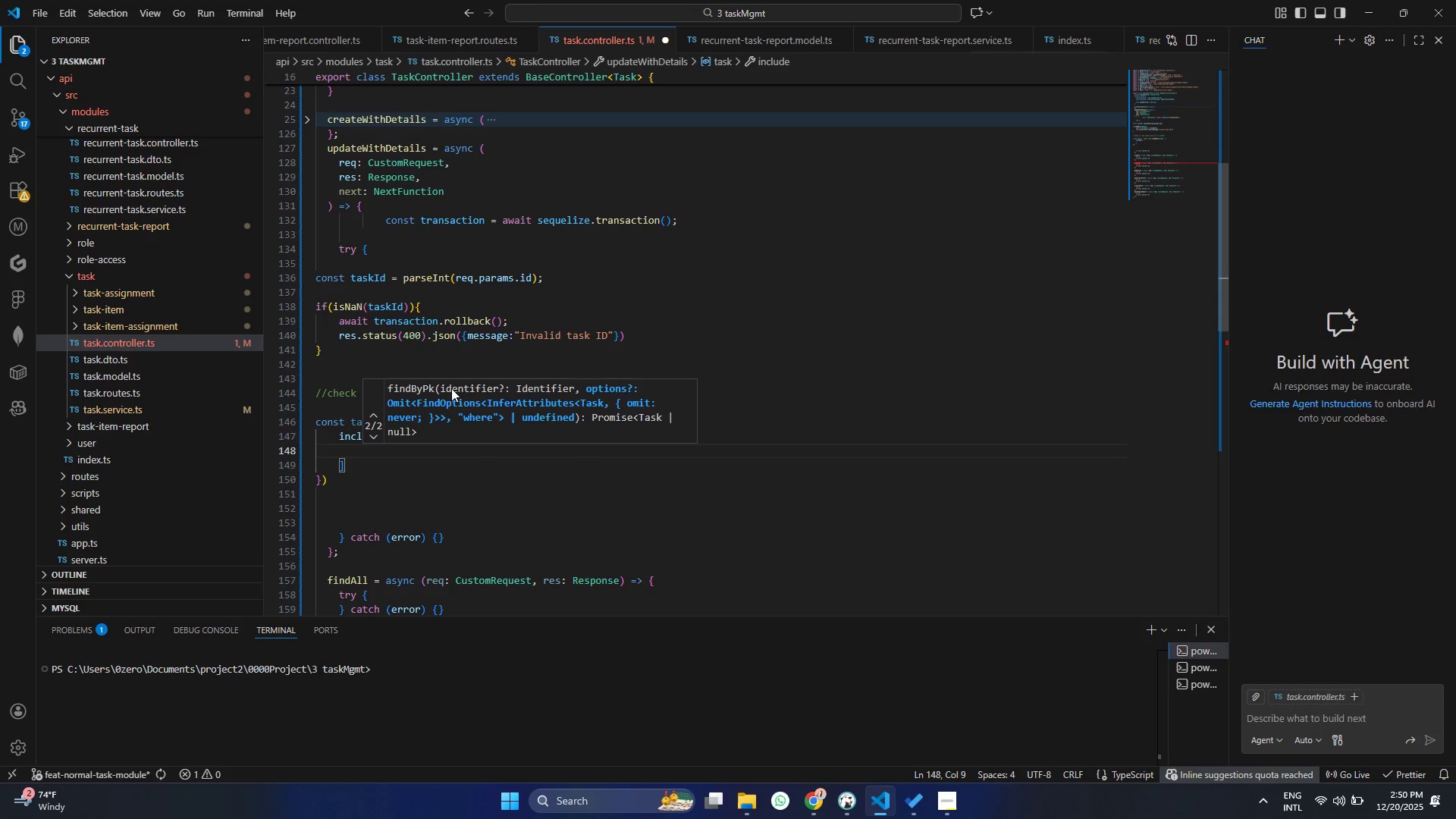 
key(Shift+BracketLeft)
 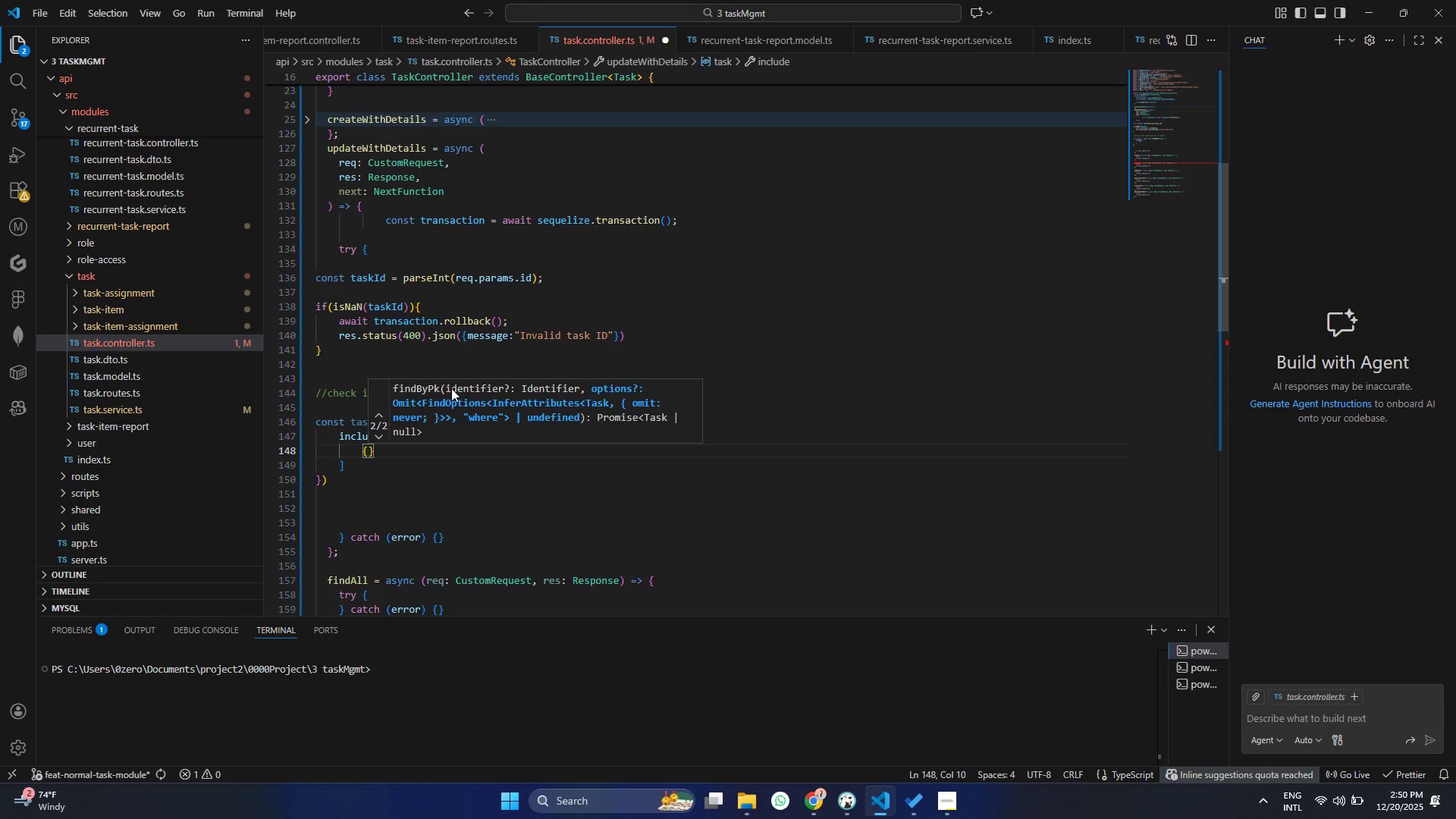 
key(Enter)
 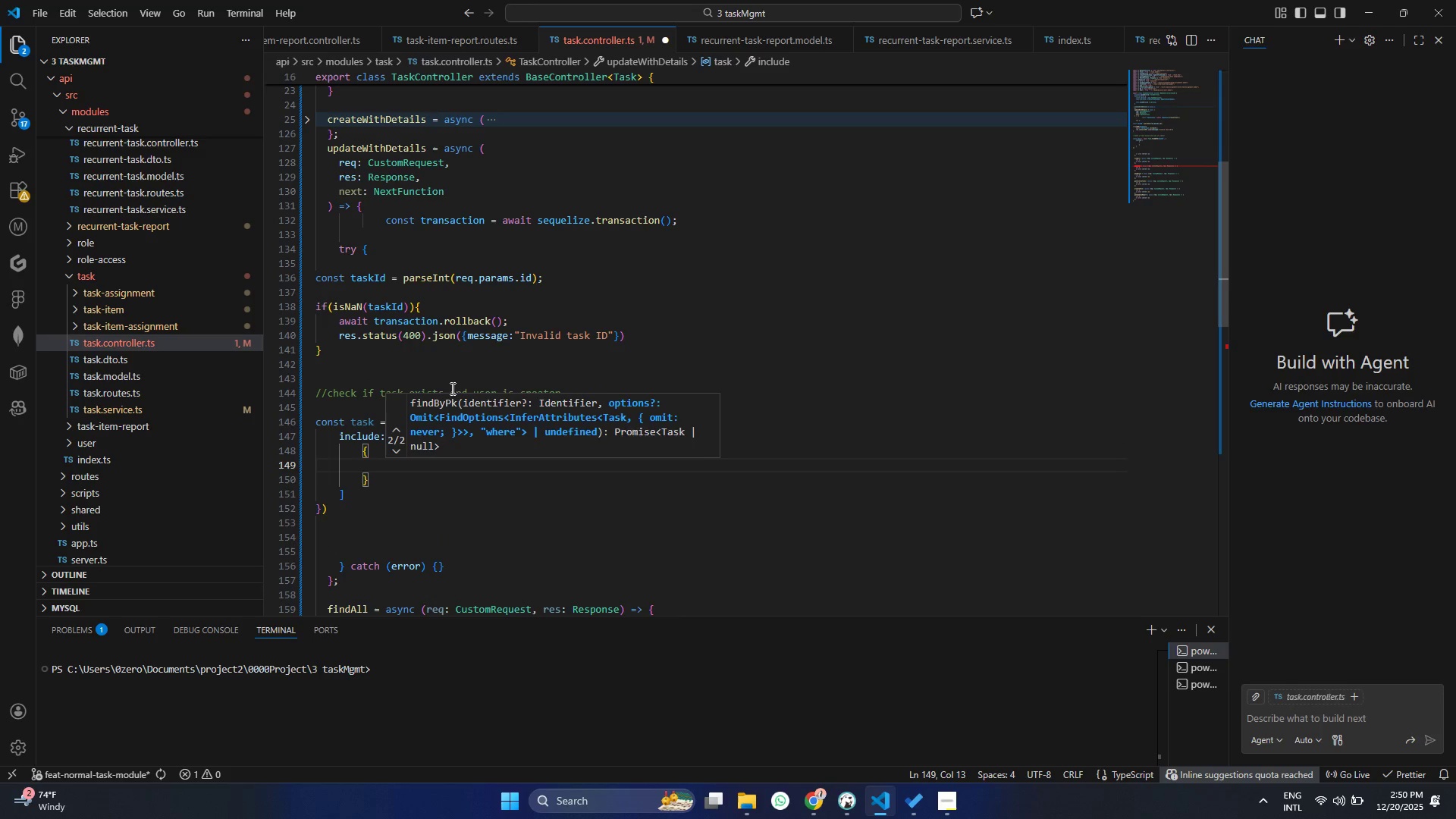 
type(model: Tas)
 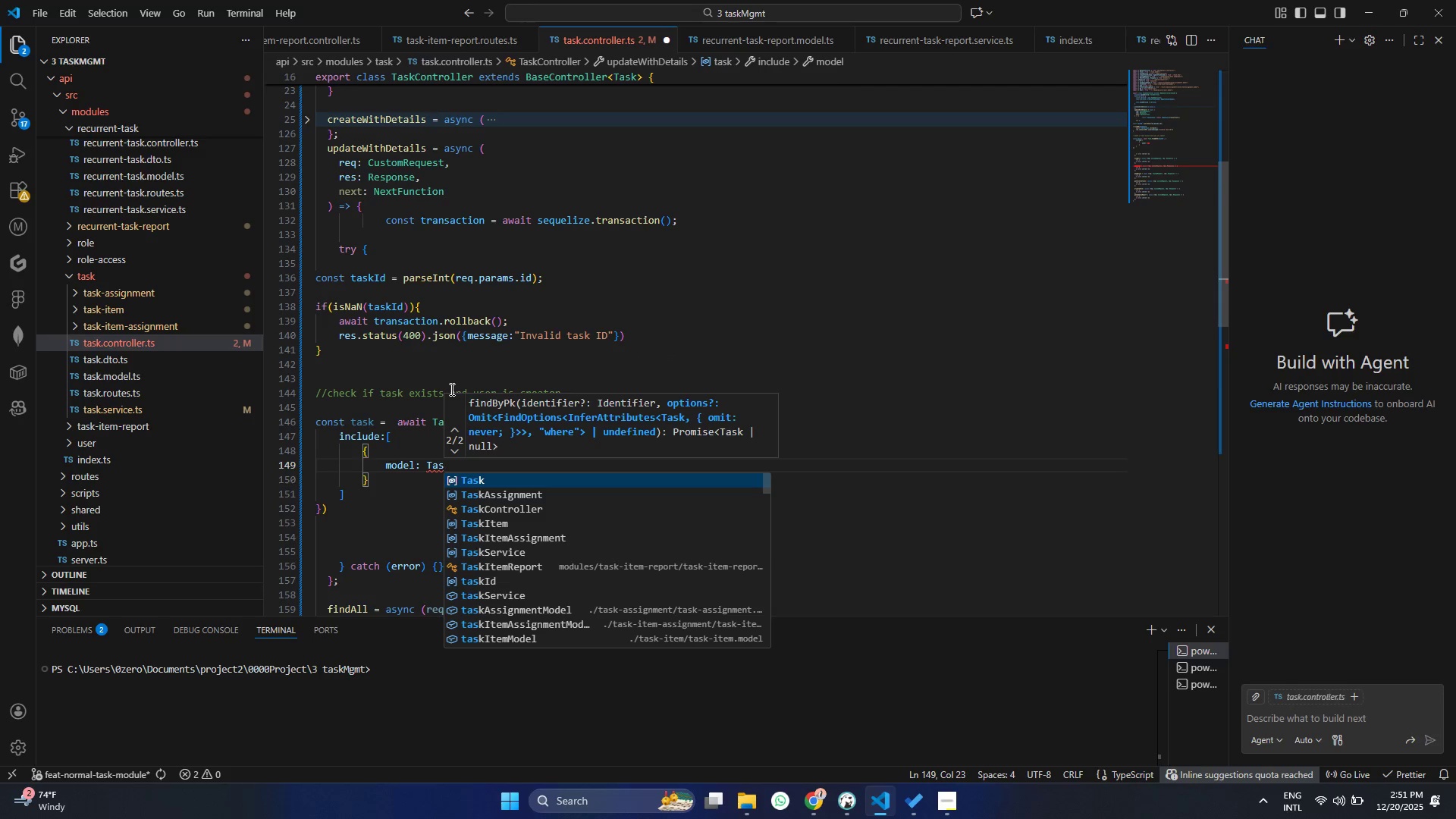 
key(ArrowDown)
 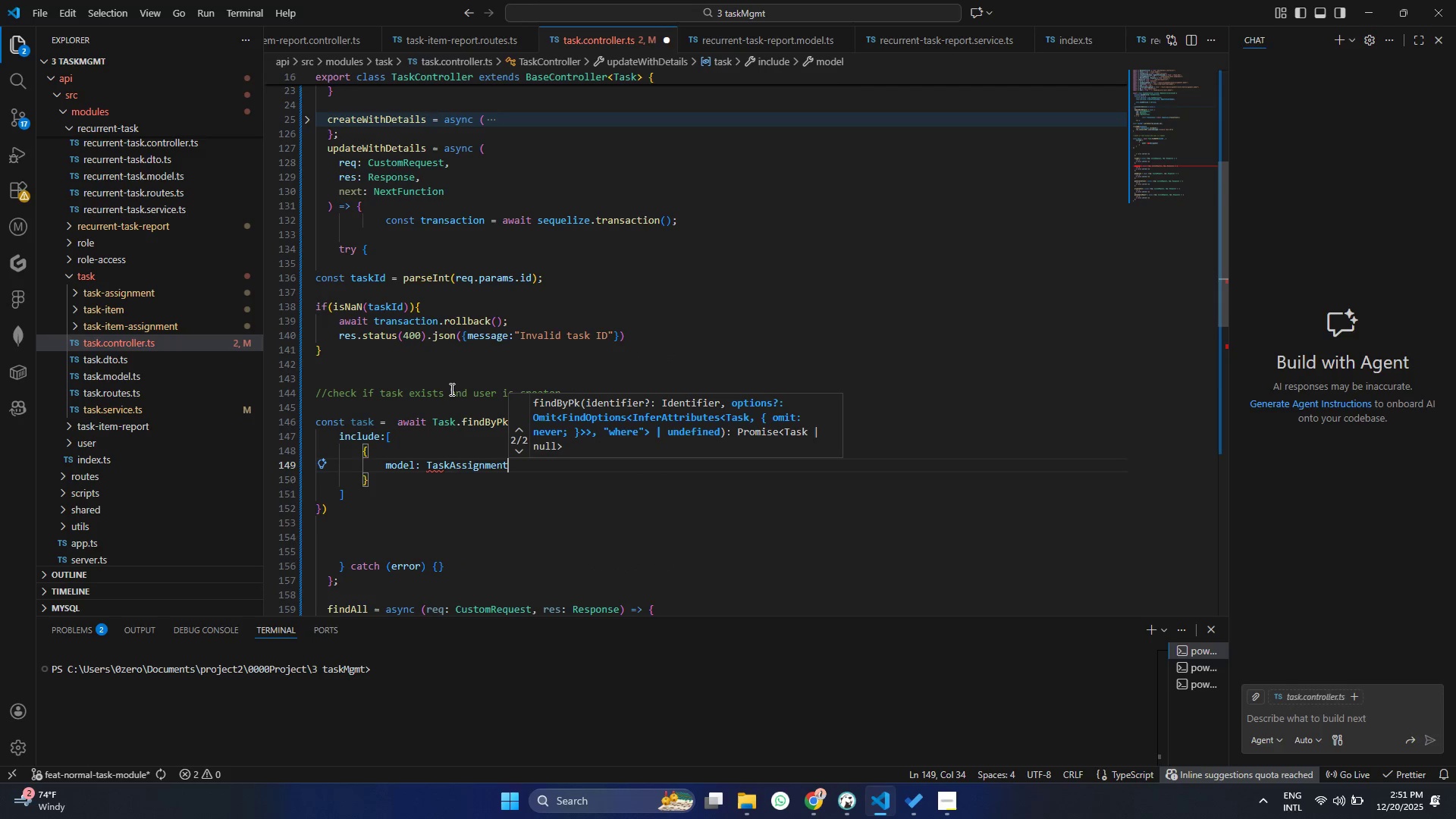 
key(Enter)
 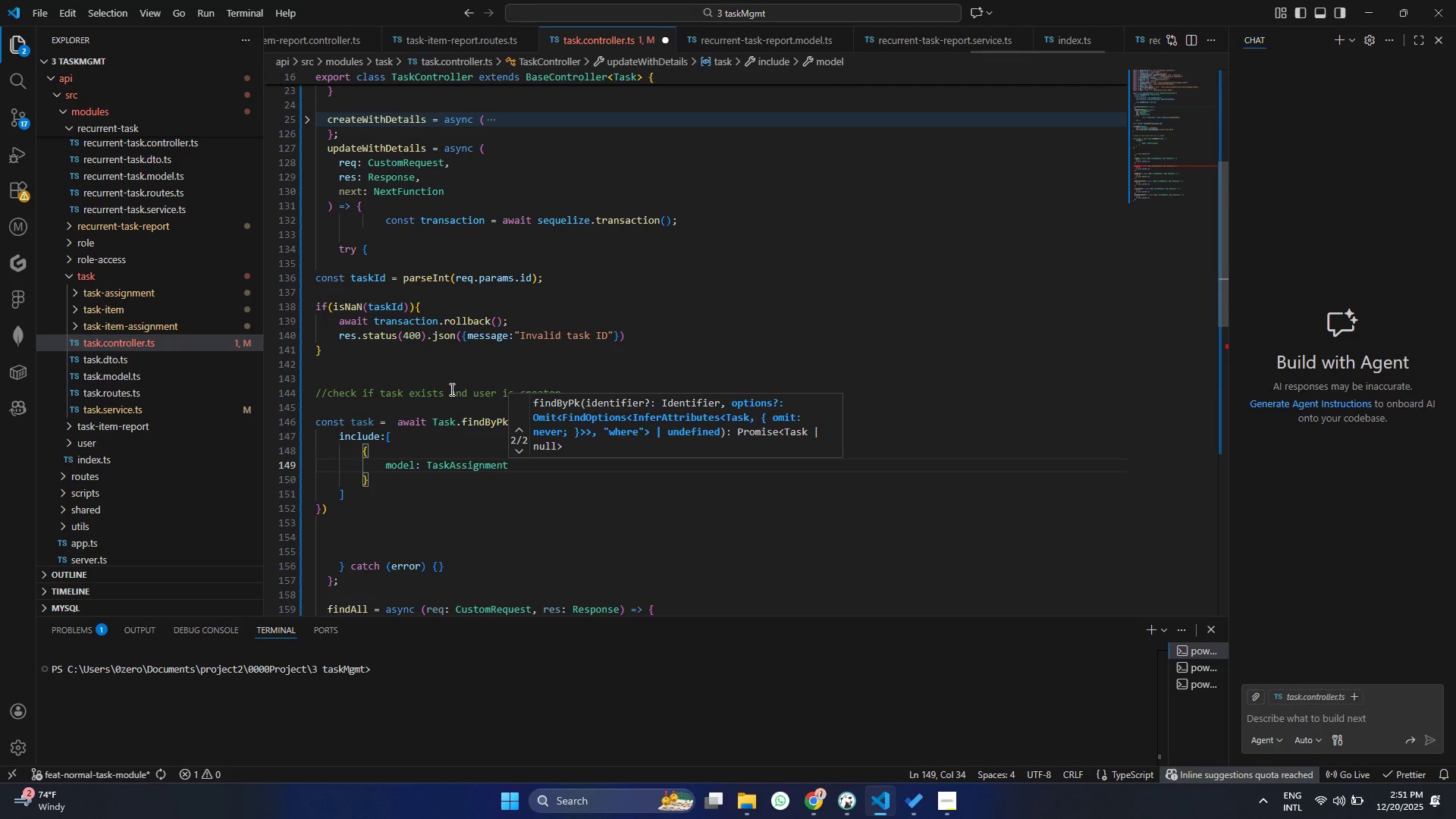 
type( , as )
key(Backspace)
type(: '')
 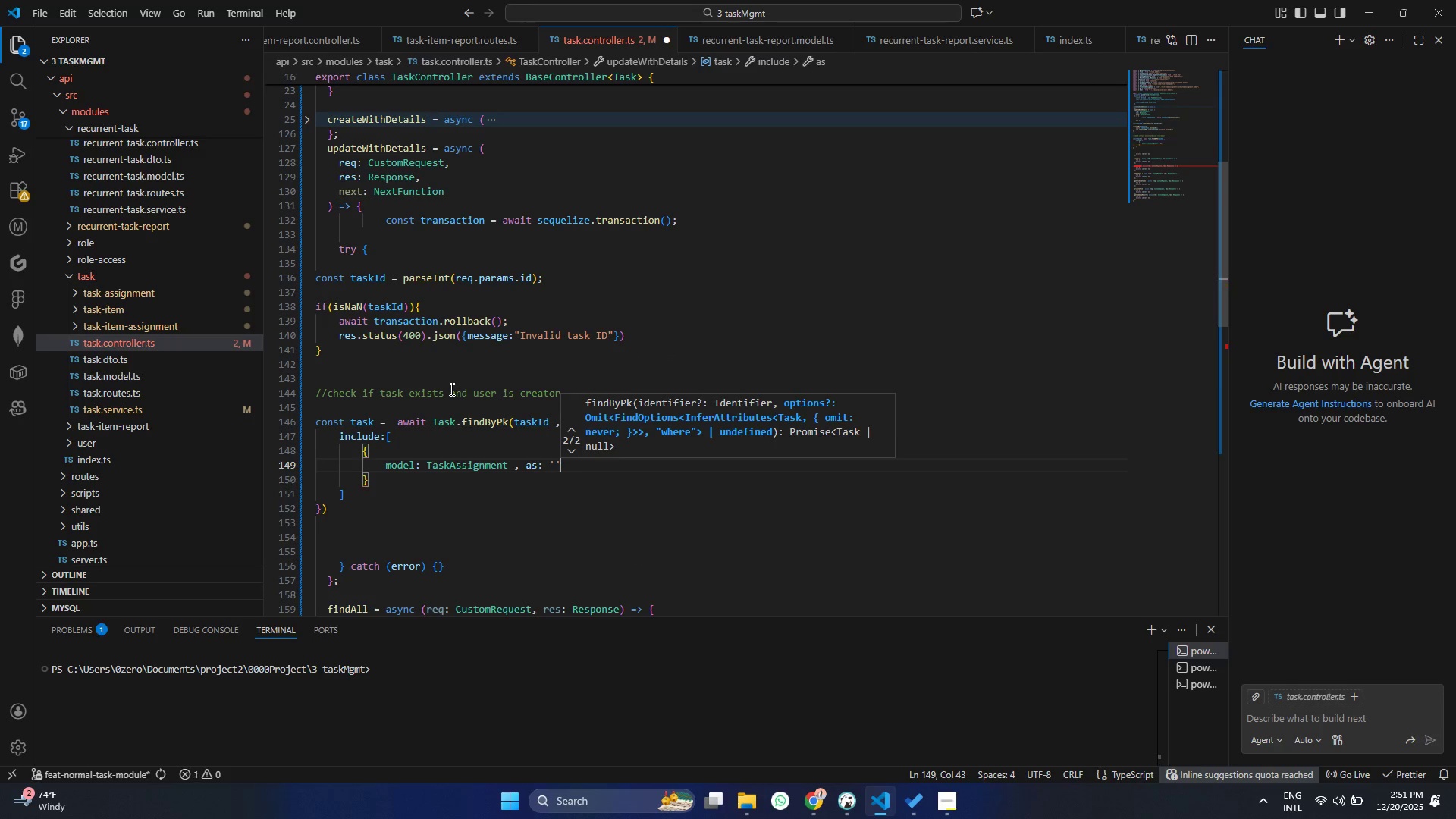 
key(ArrowLeft)
 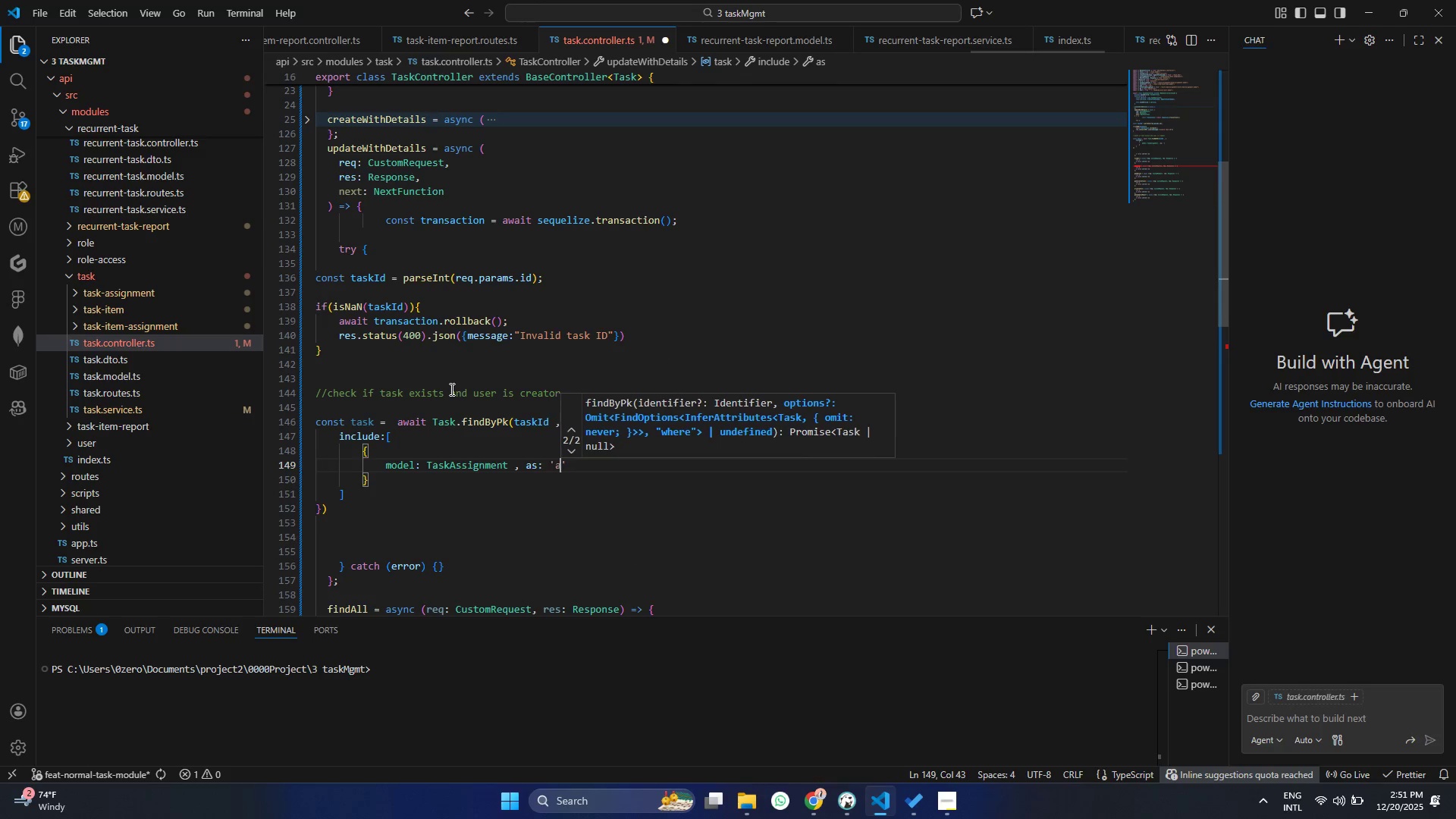 
type(assignments)
 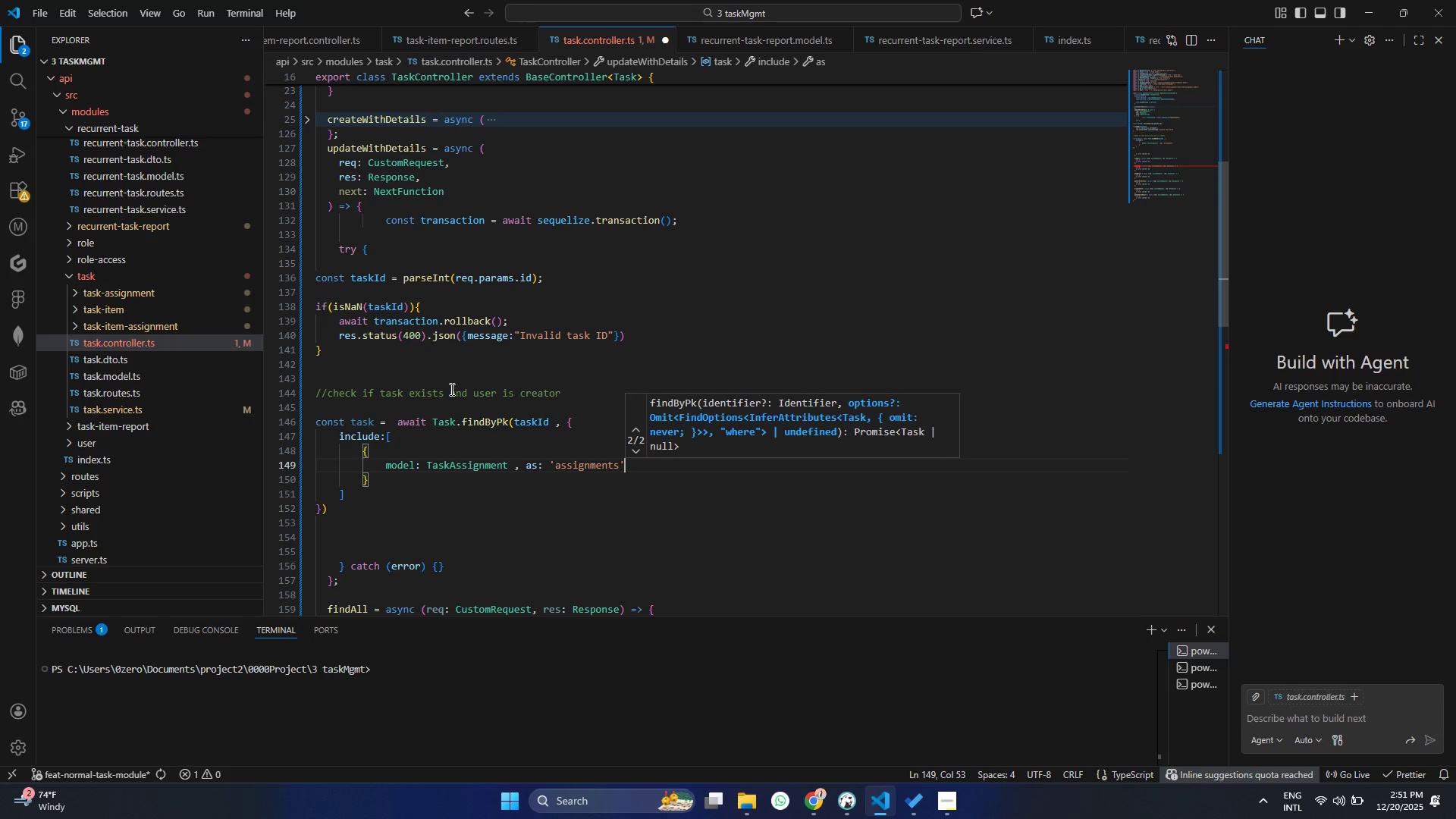 
key(ArrowRight)
 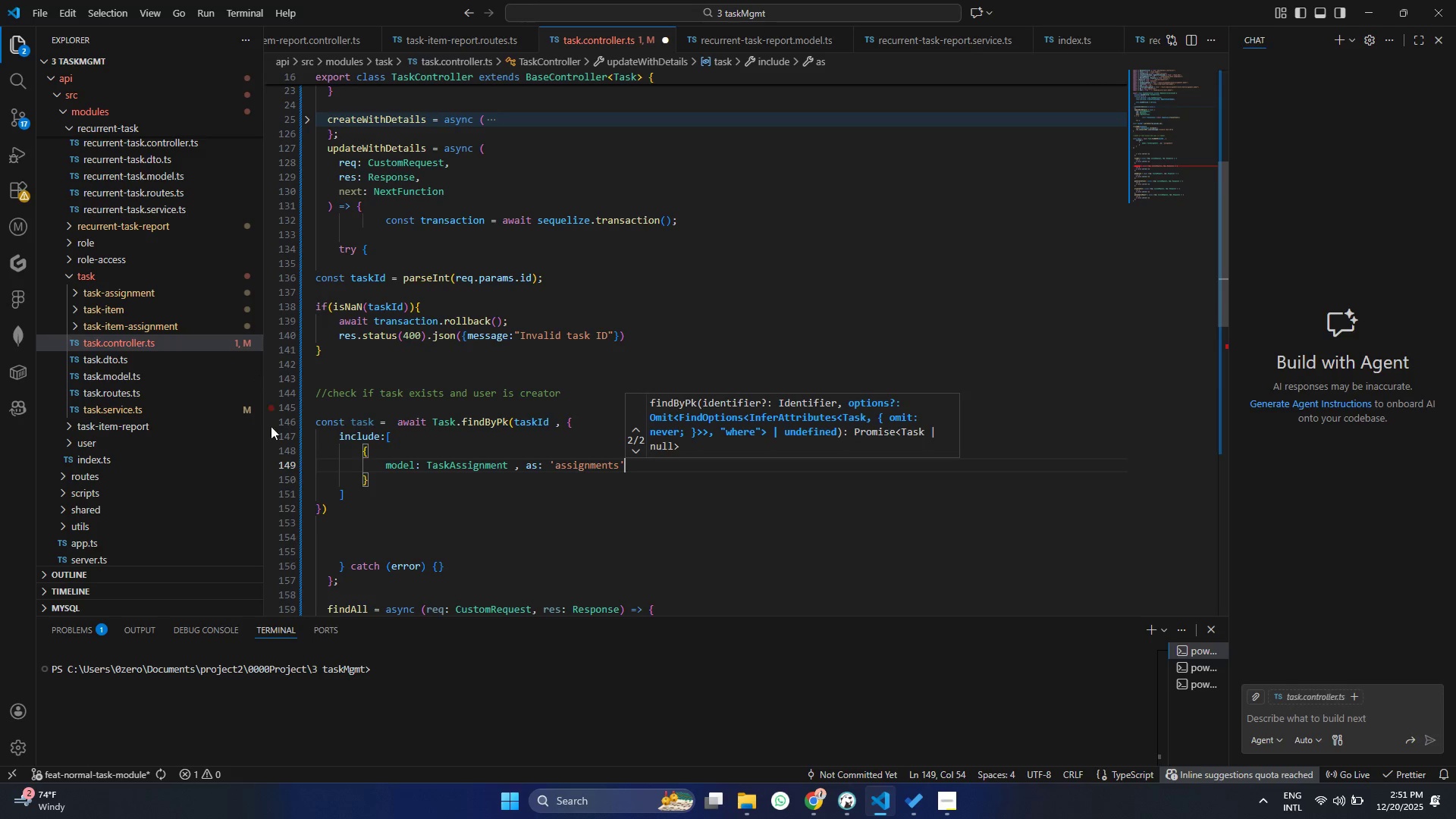 
left_click_drag(start_coordinate=[382, 485], to_coordinate=[358, 451])
 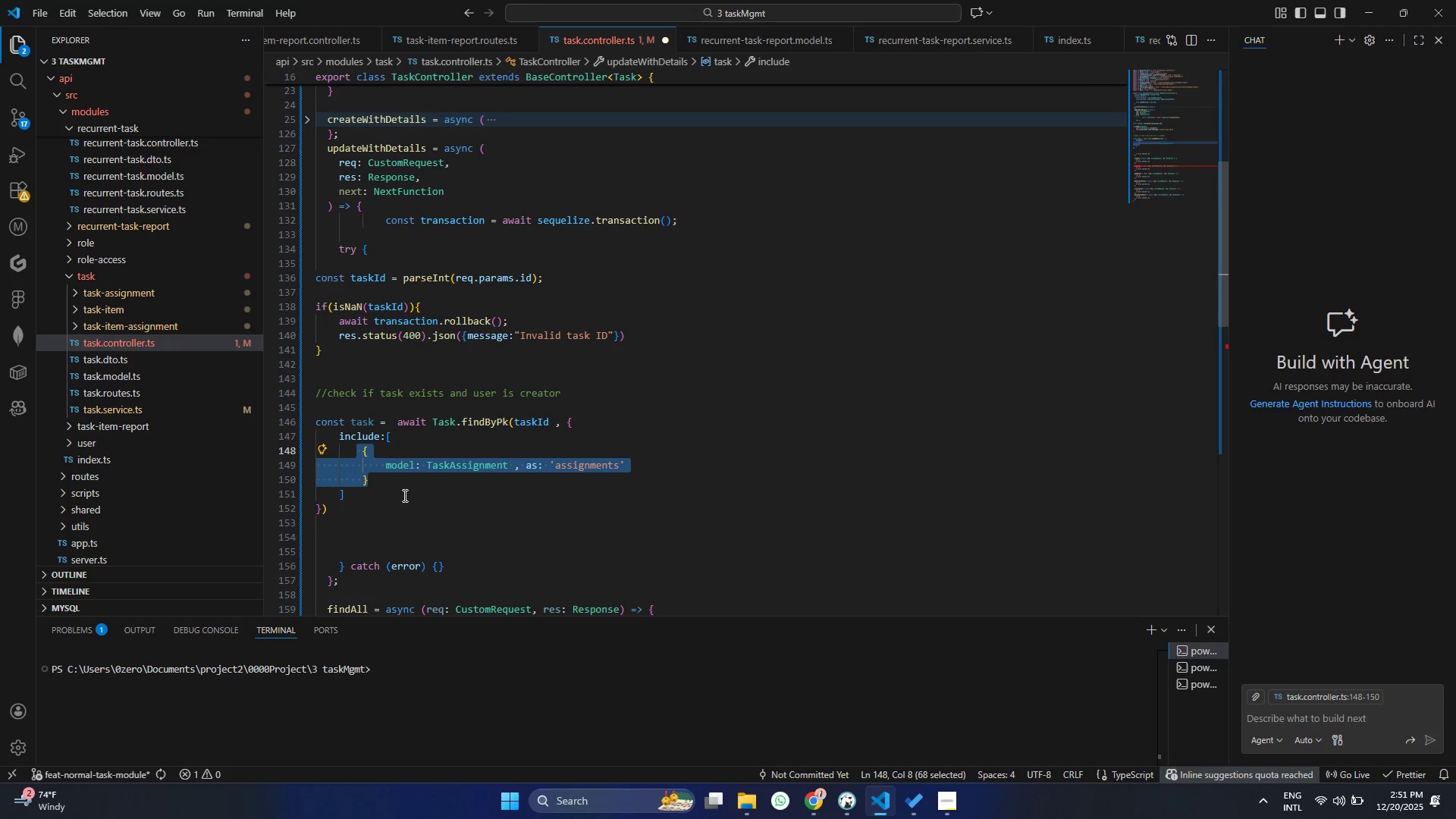 
key(Alt+Shift+ArrowDown)
 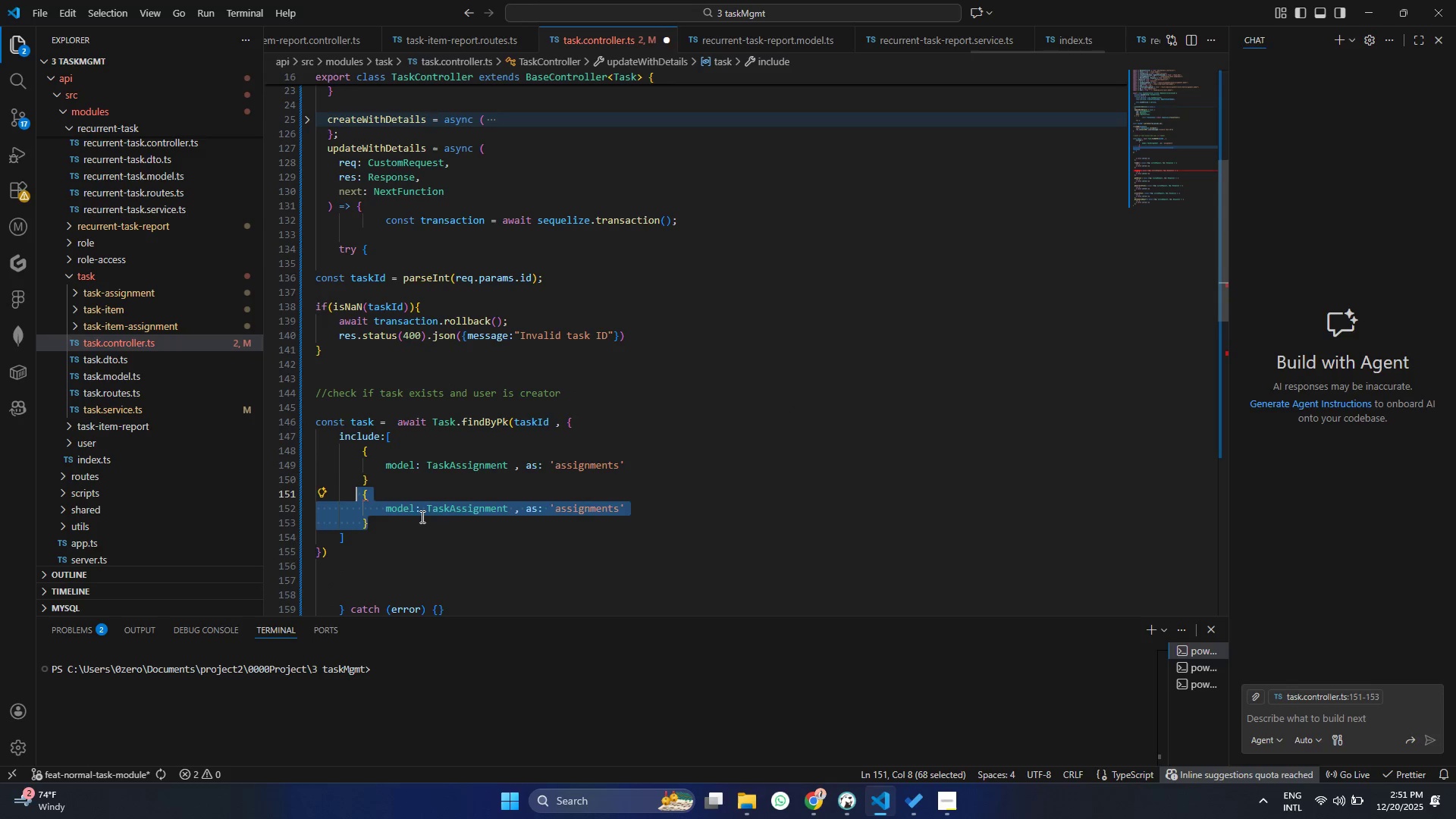 
left_click([453, 502])
 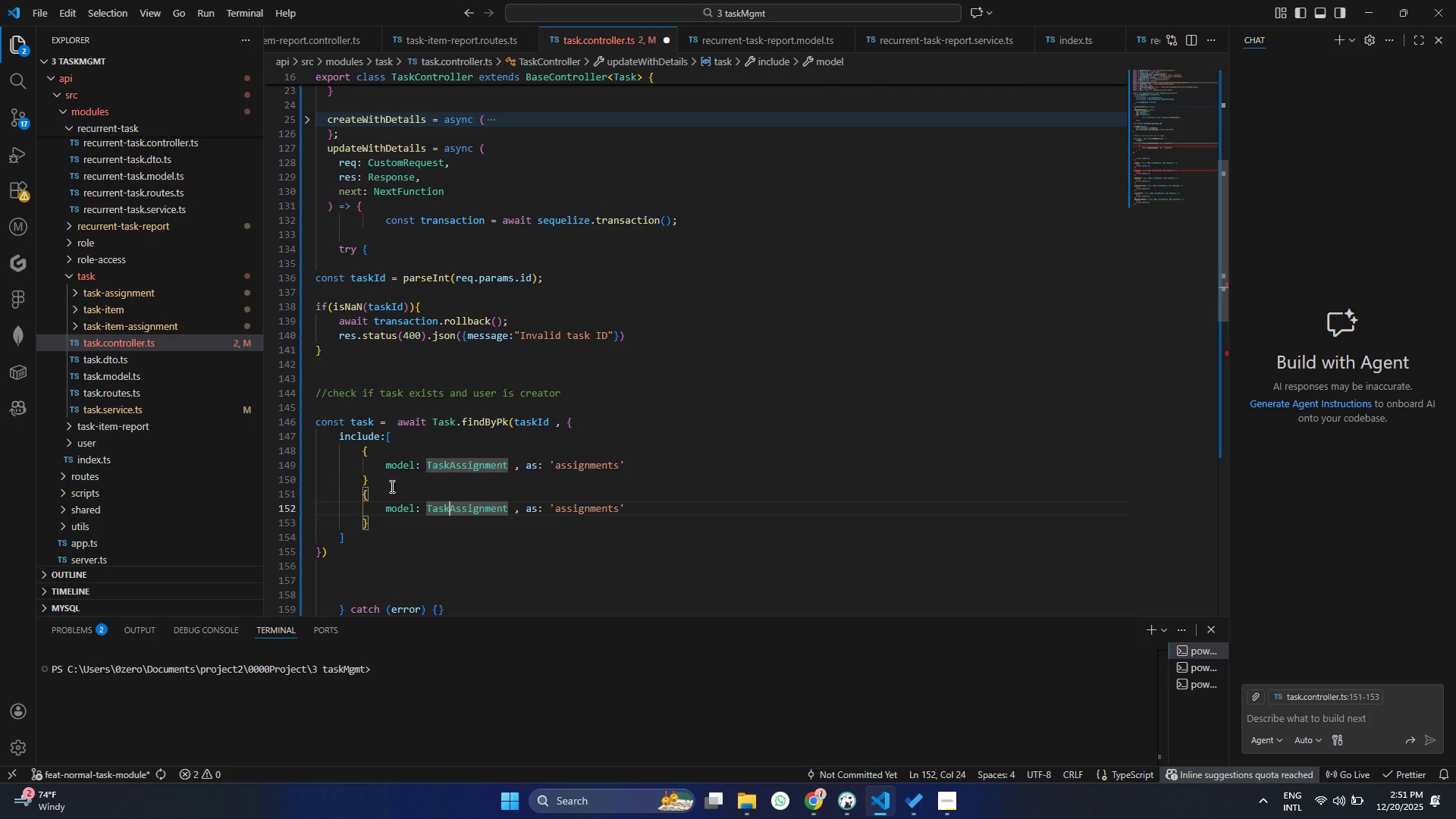 
triple_click([391, 486])
 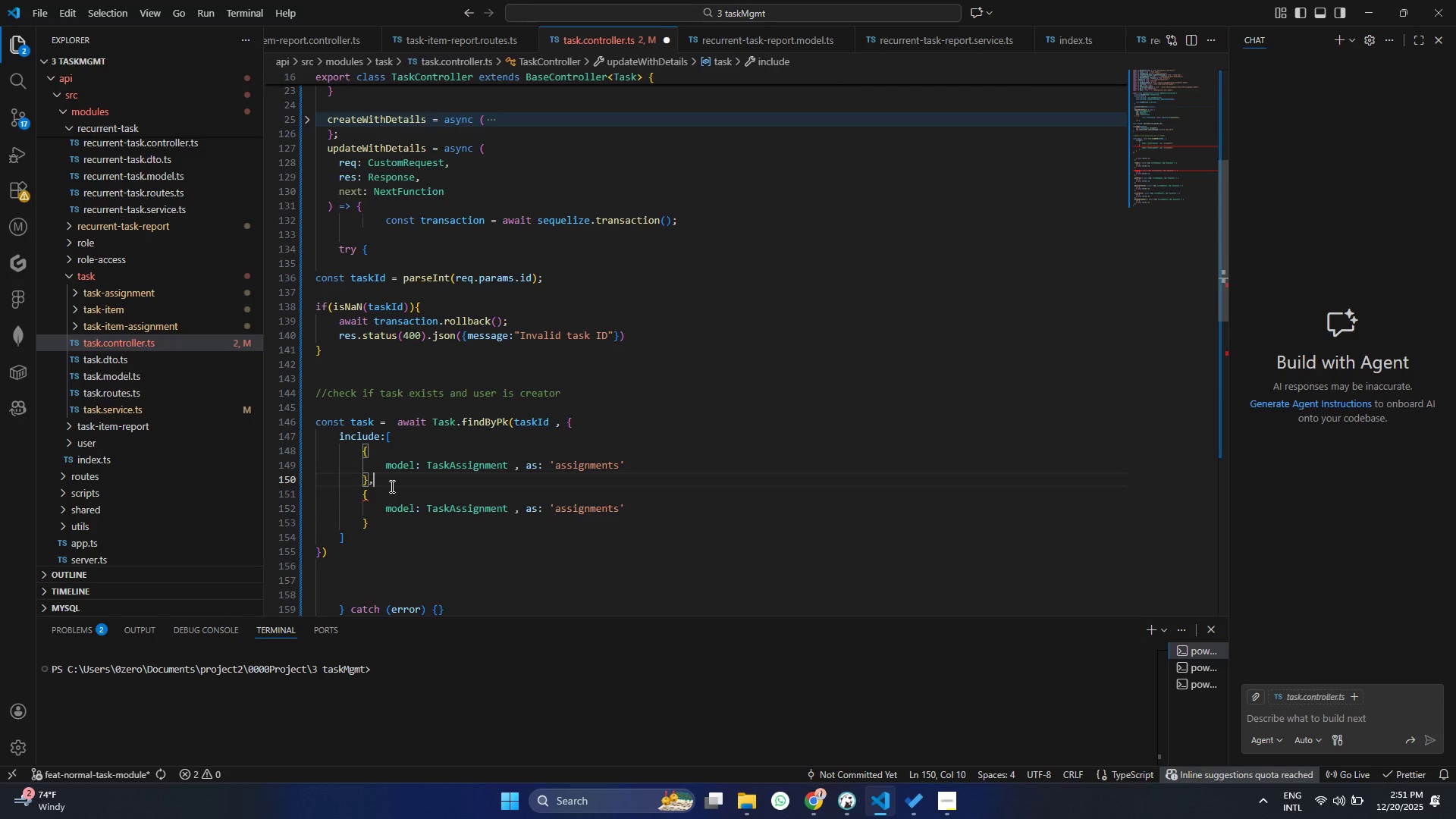 
key(Comma)
 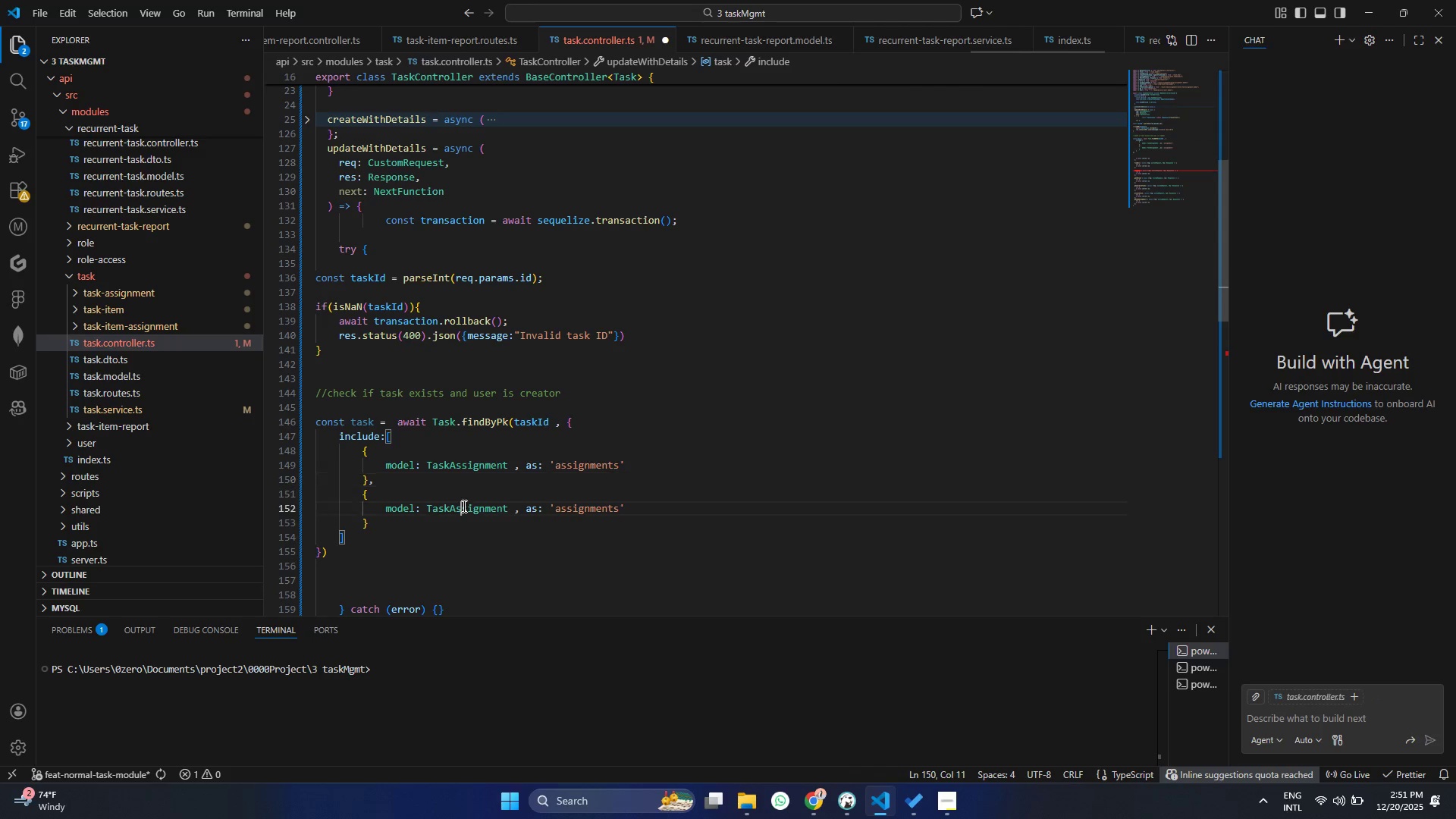 
double_click([463, 506])
 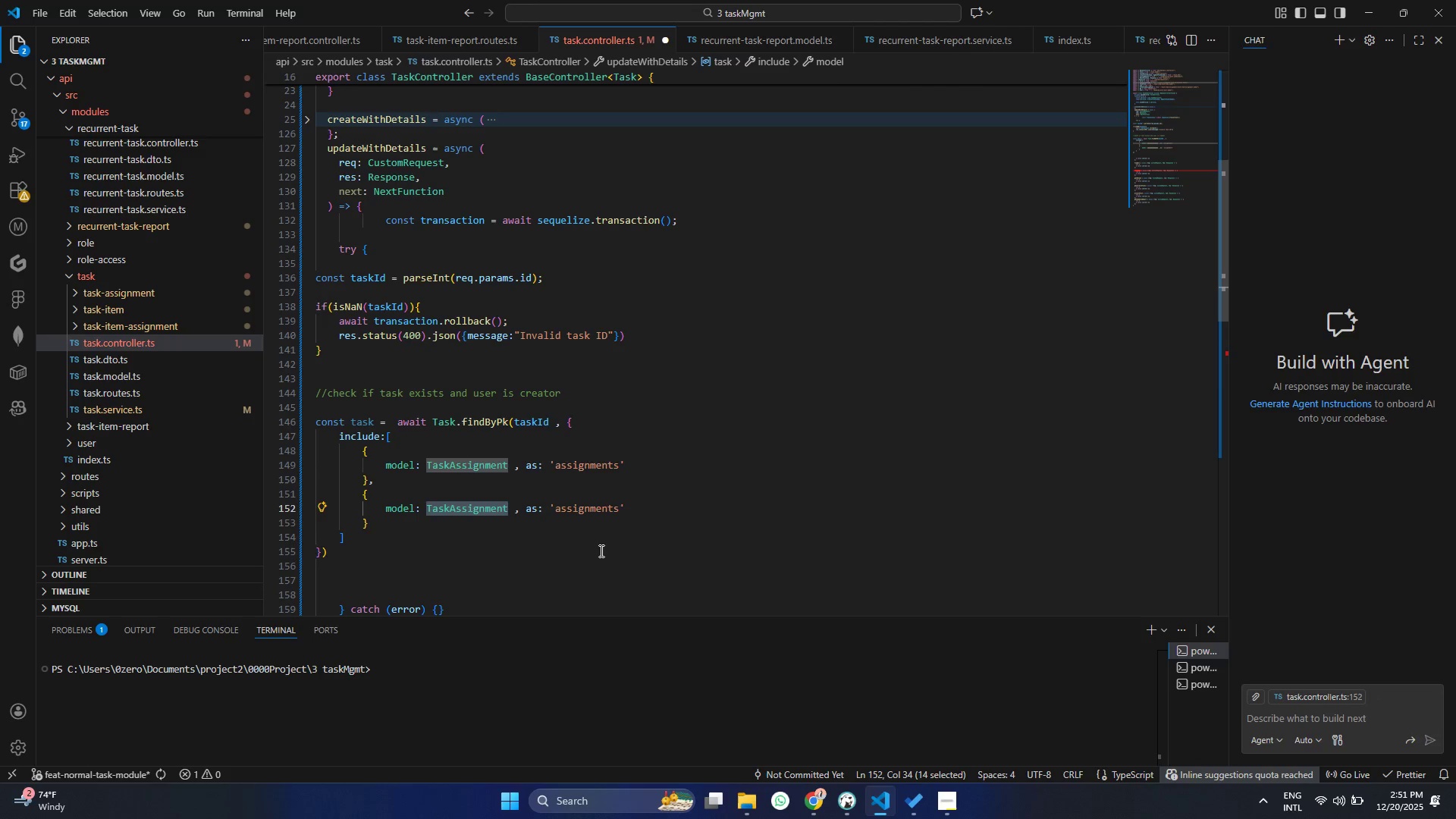 
type(Task)
 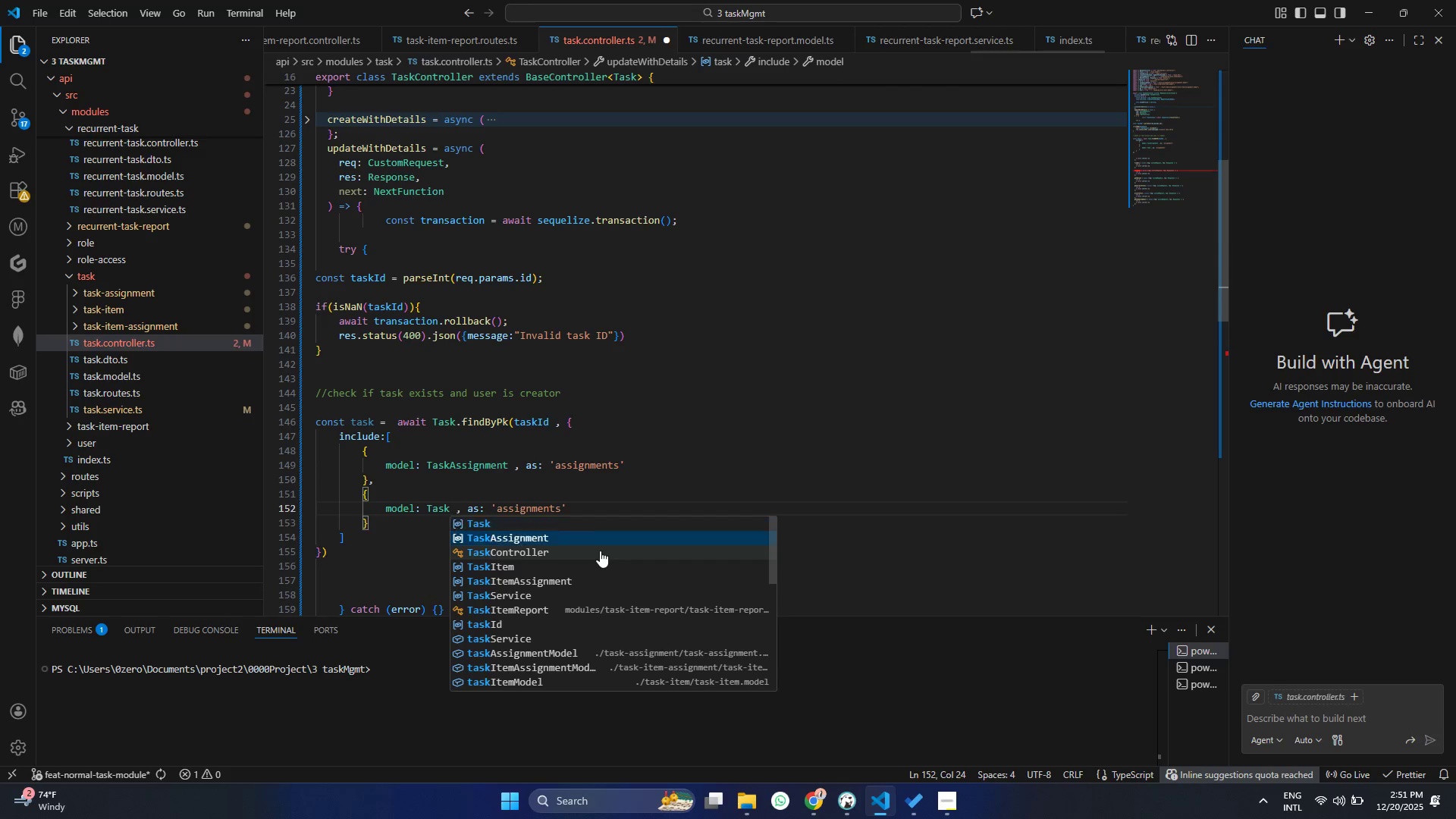 
key(ArrowDown)
 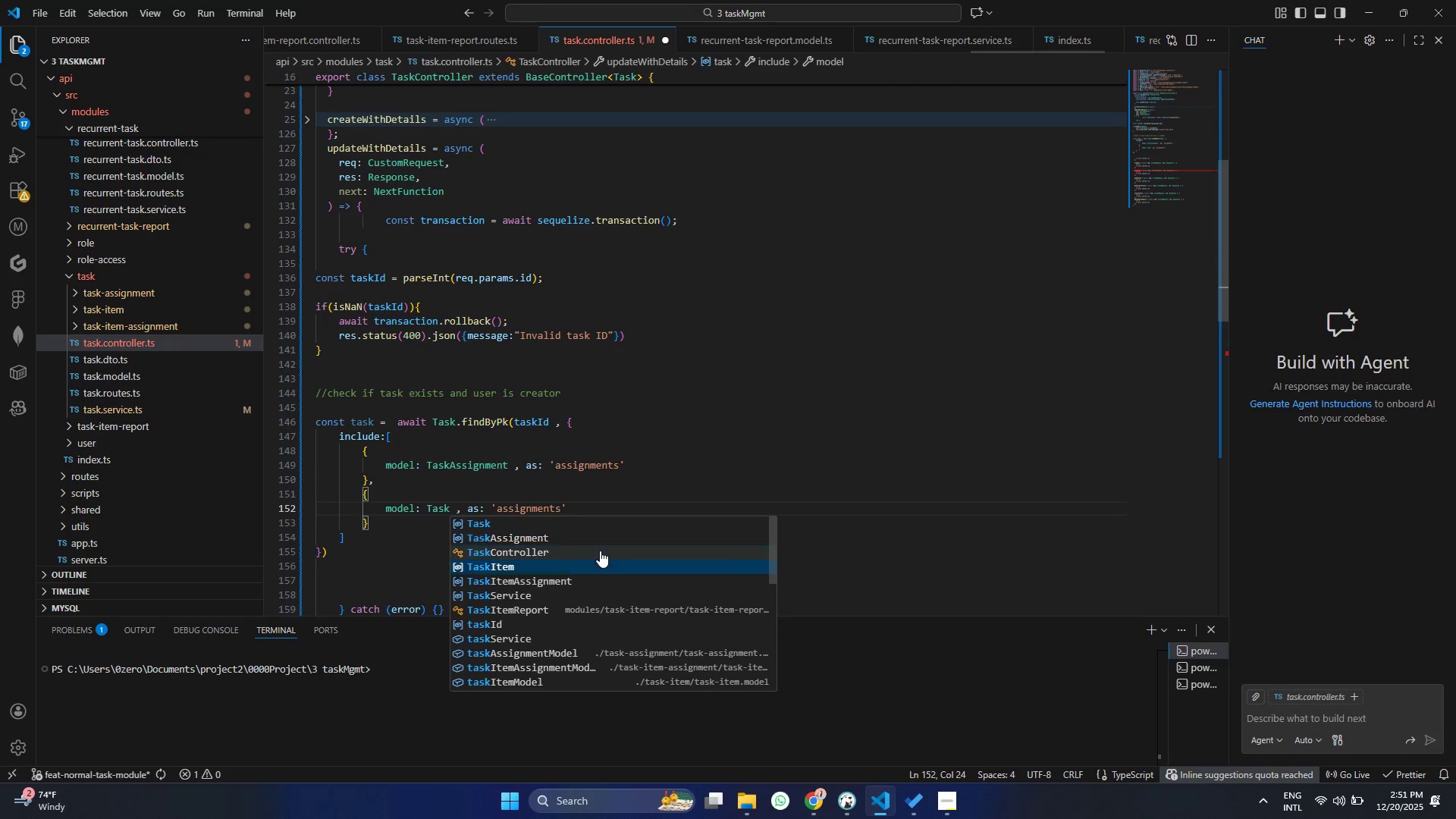 
key(ArrowDown)
 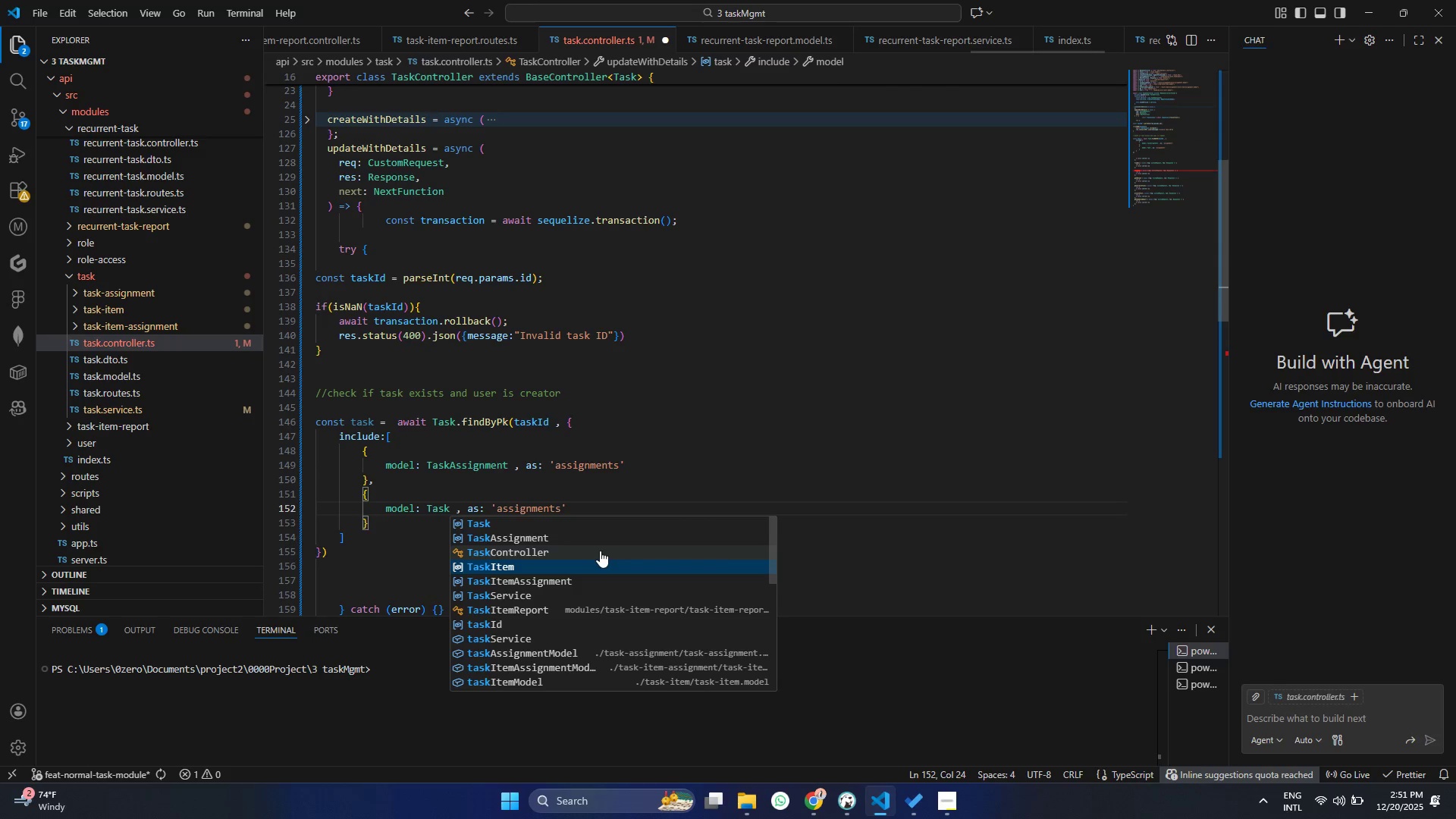 
key(ArrowDown)
 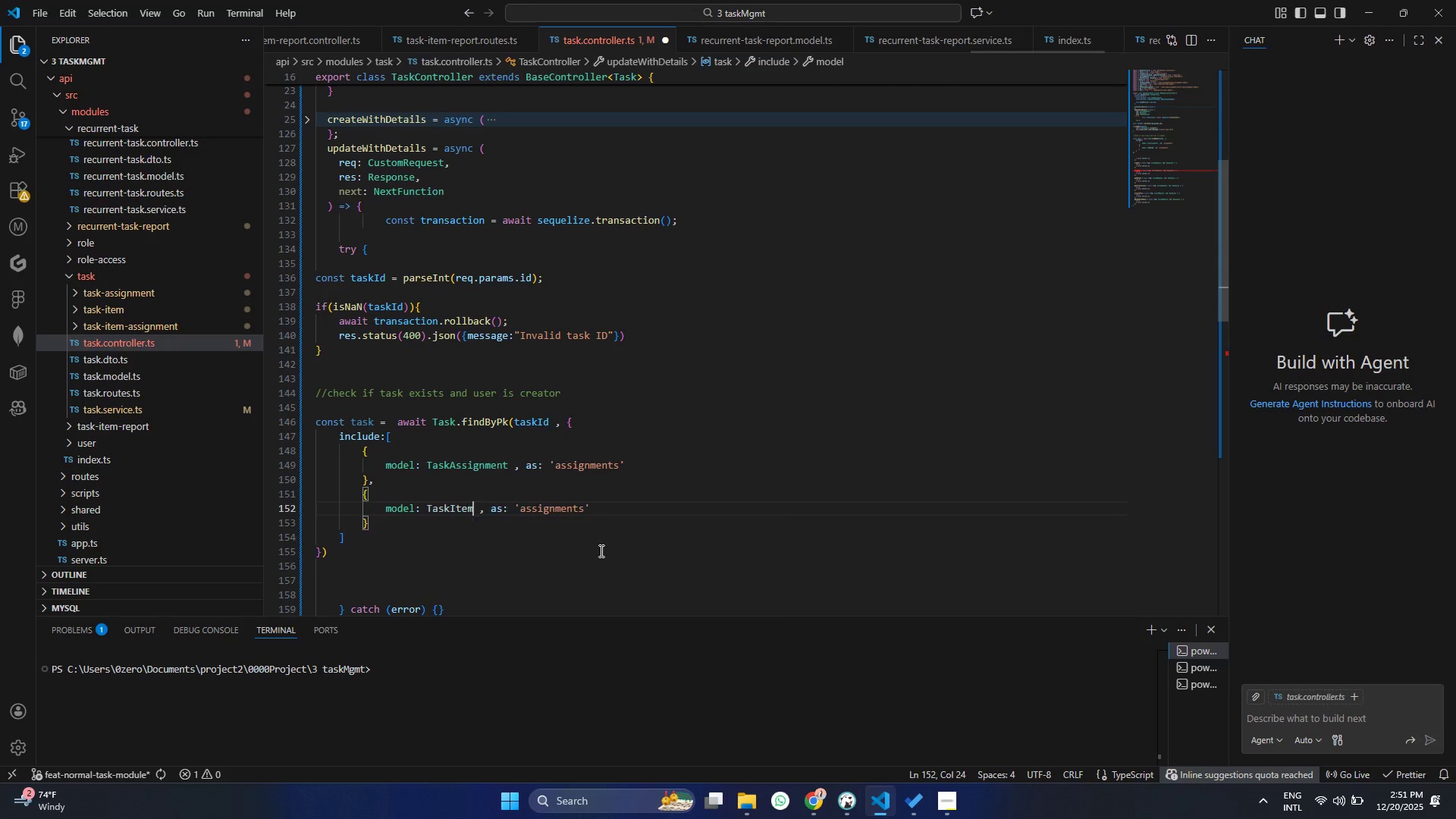 
key(Enter)
 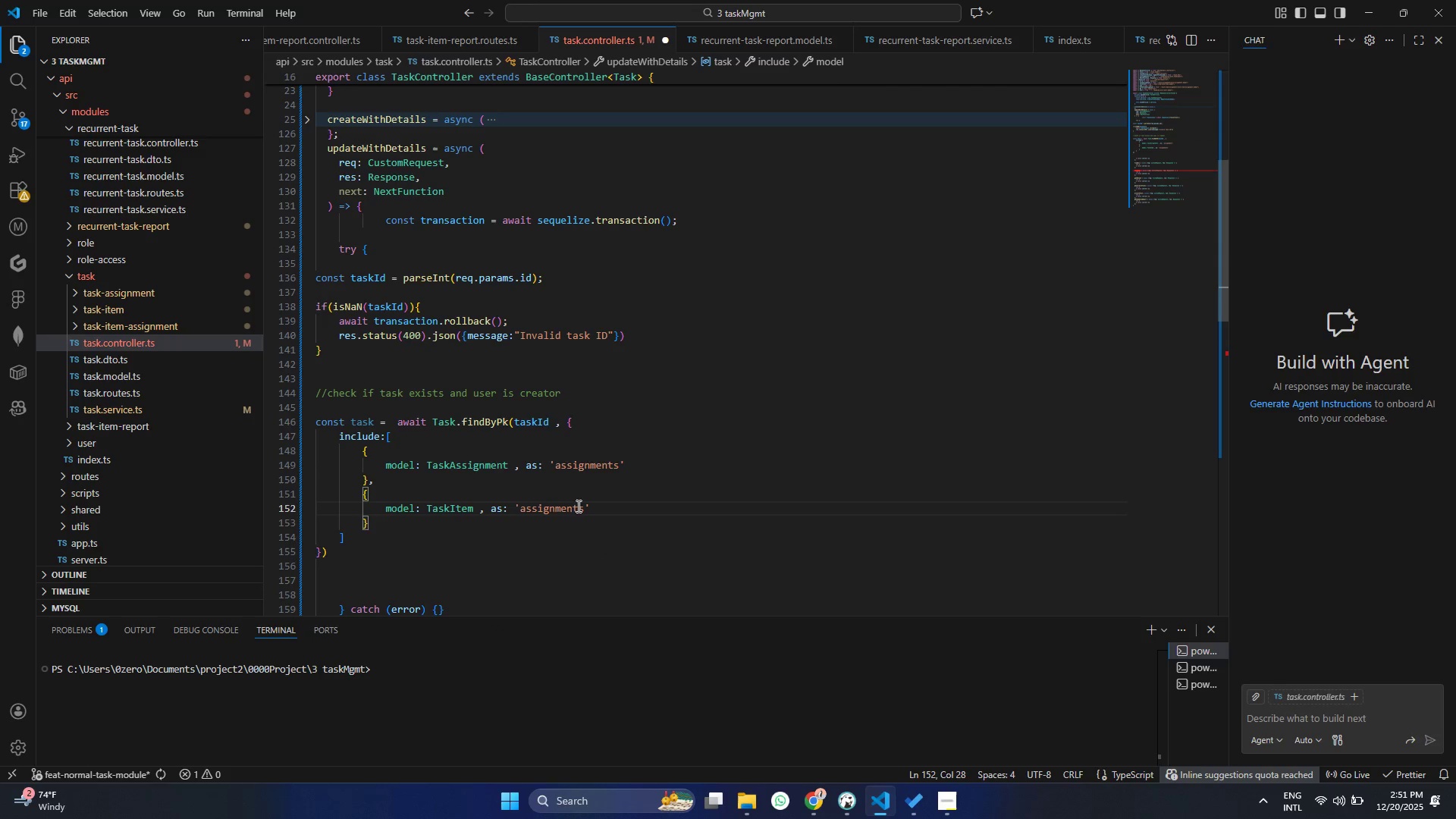 
double_click([556, 505])
 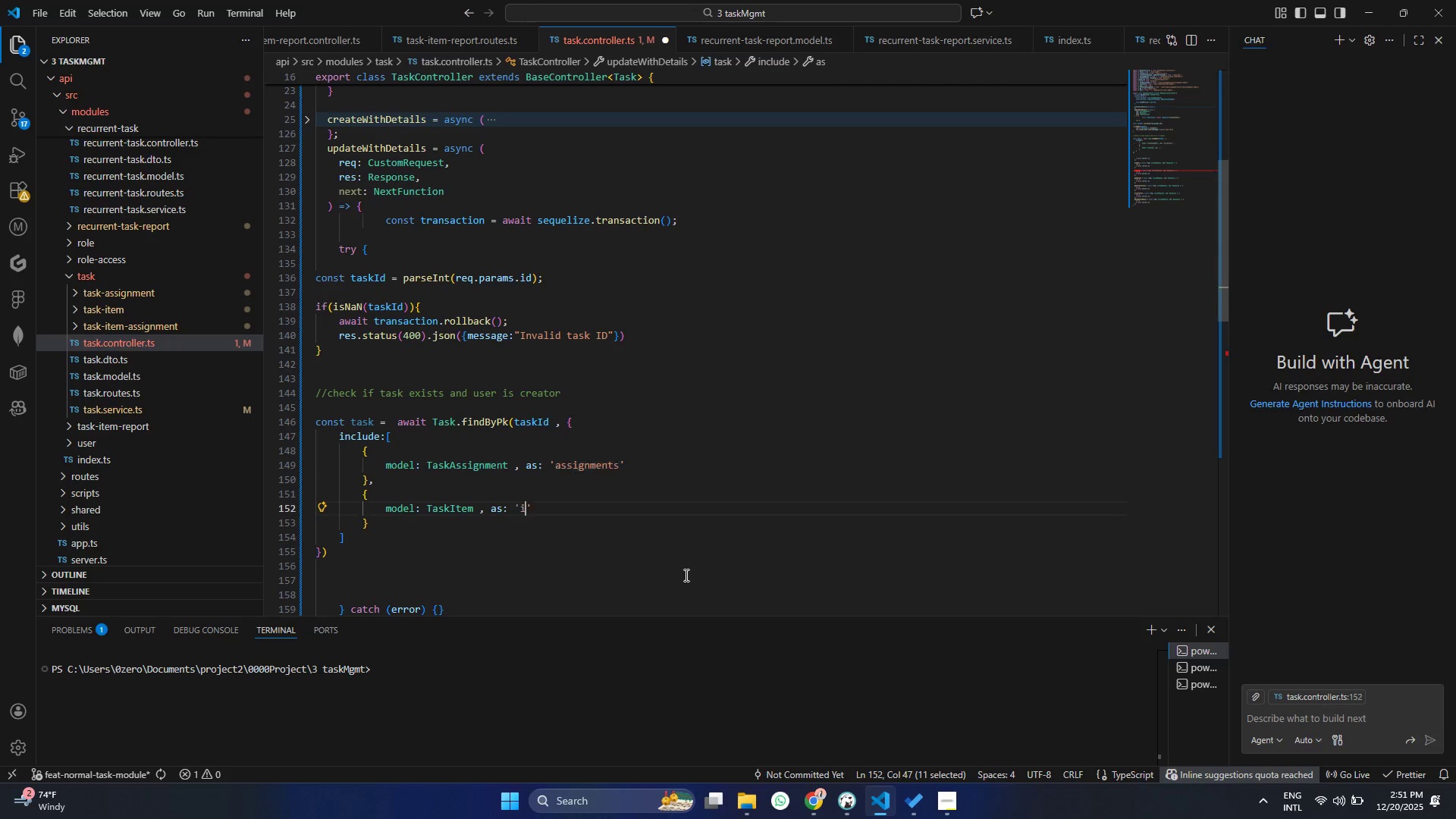 
type(items)
 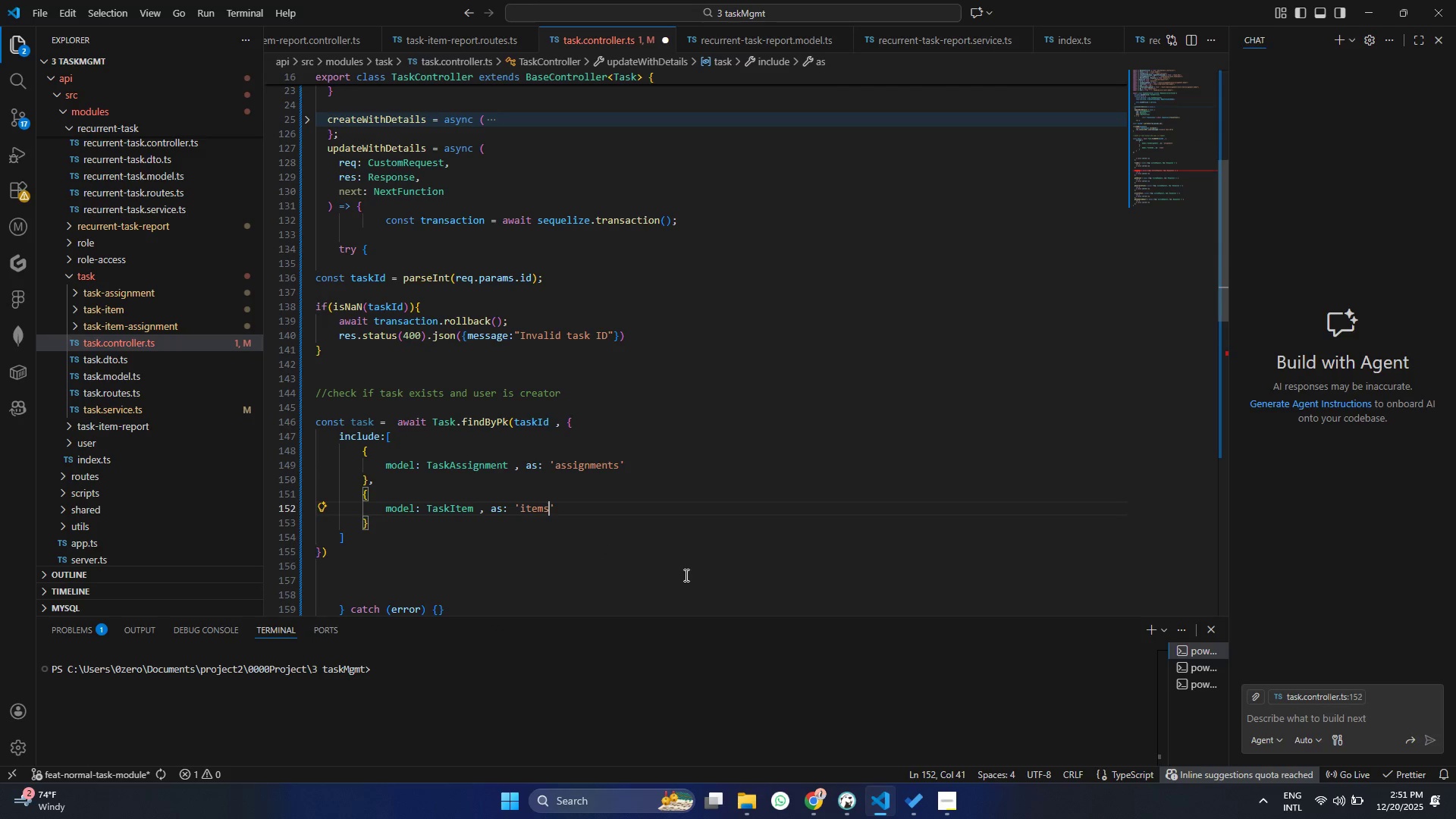 
key(Control+ControlLeft)
 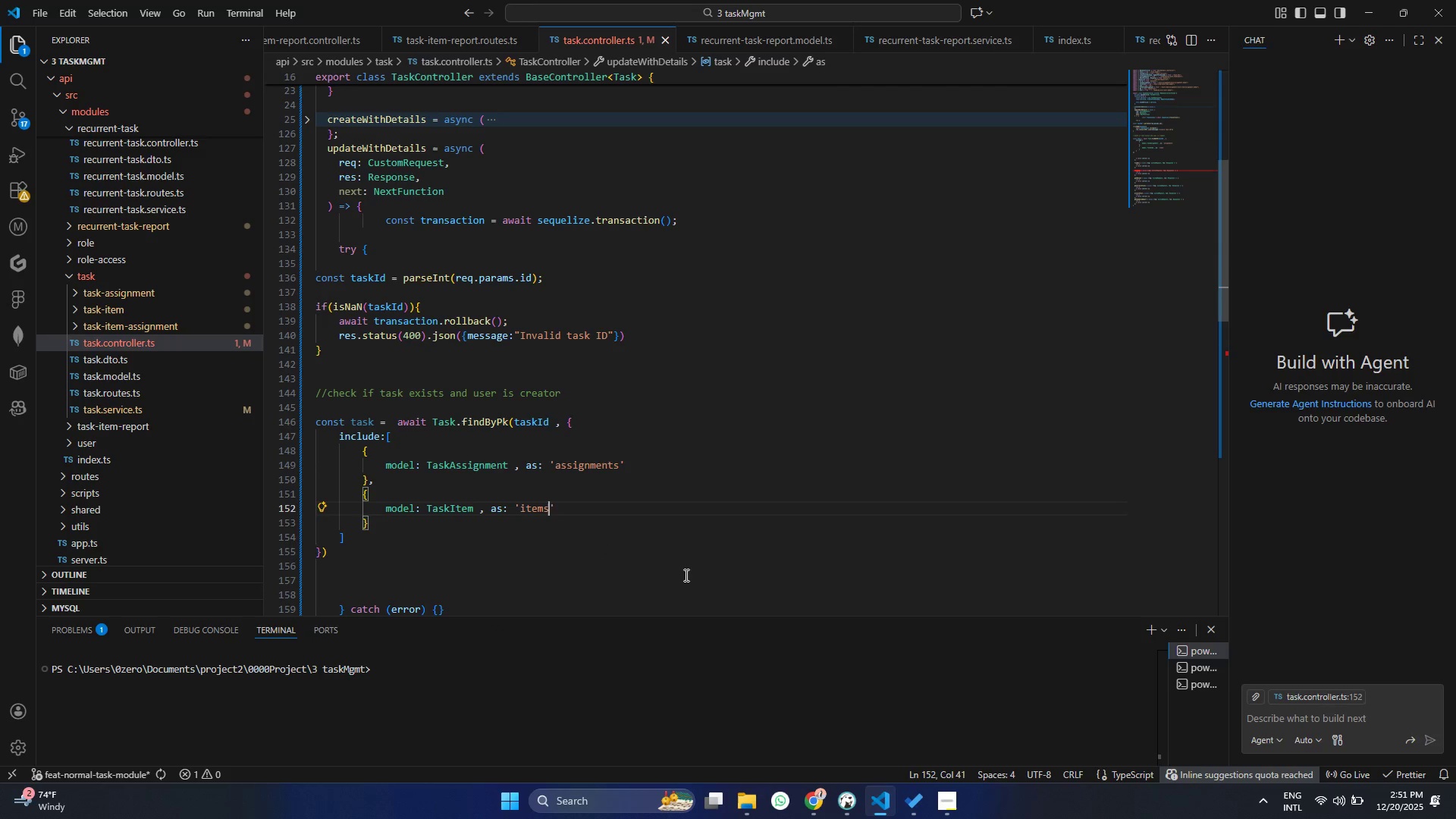 
key(Control+S)
 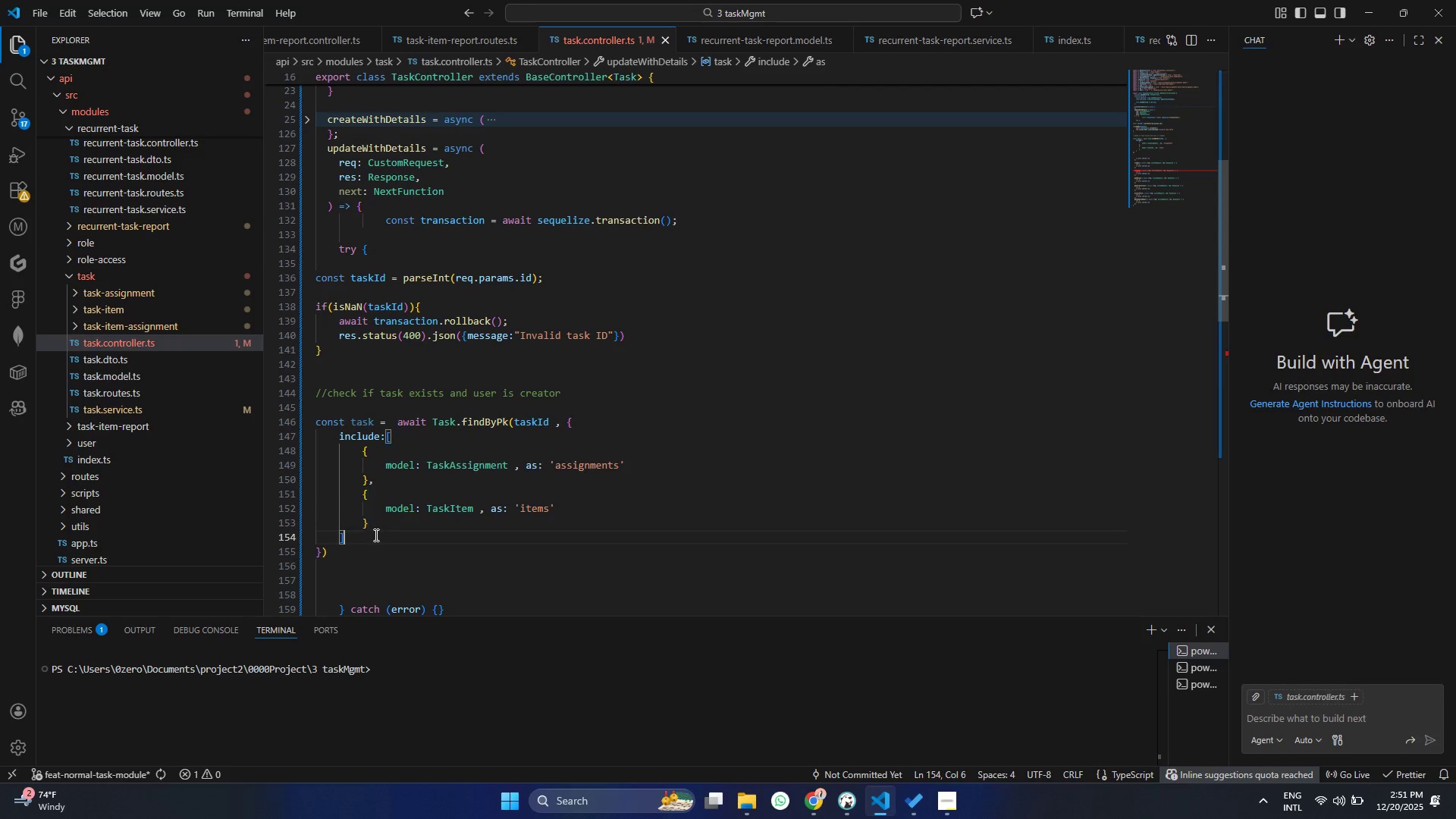 
key(Comma)
 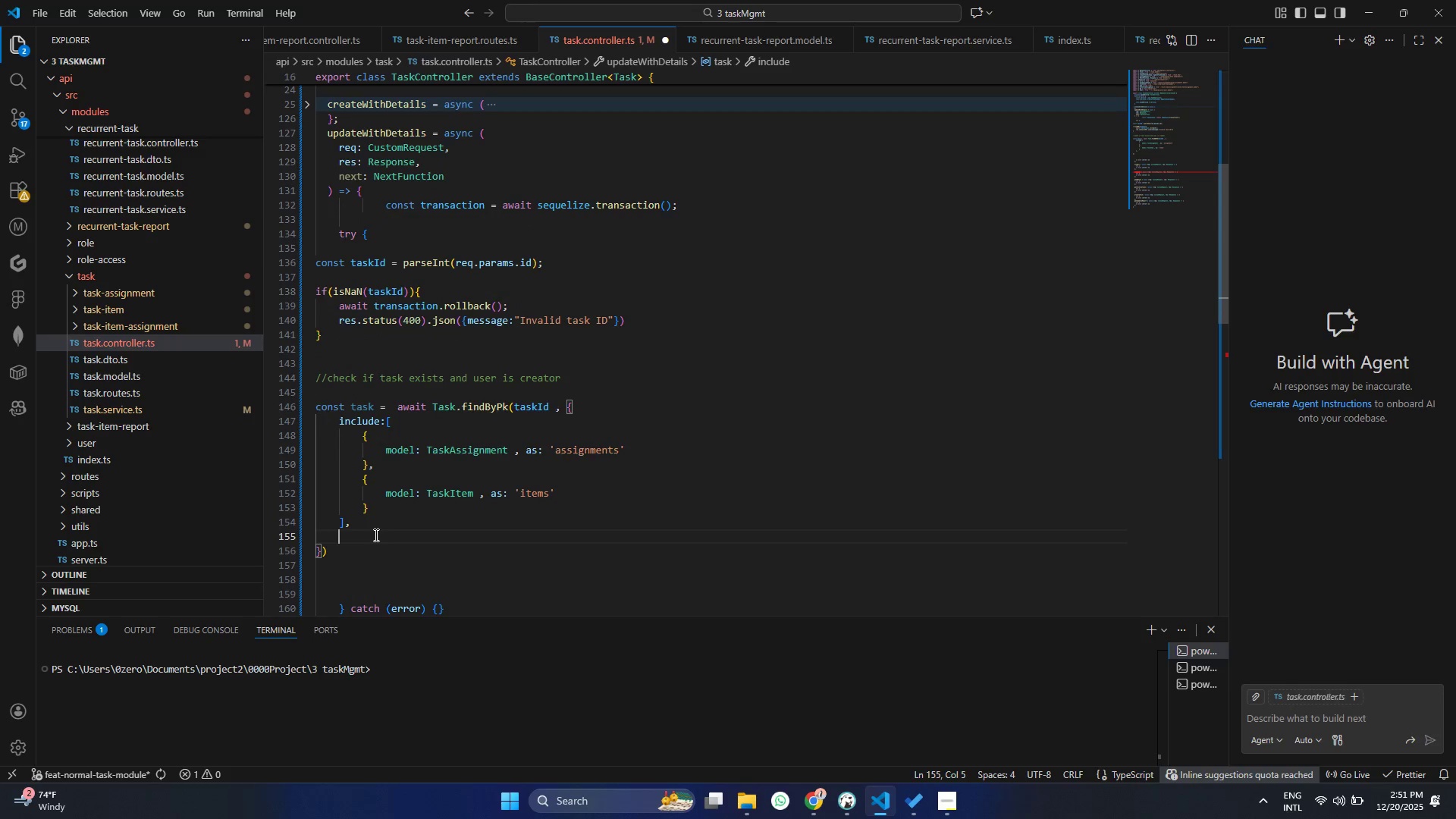 
key(Enter)
 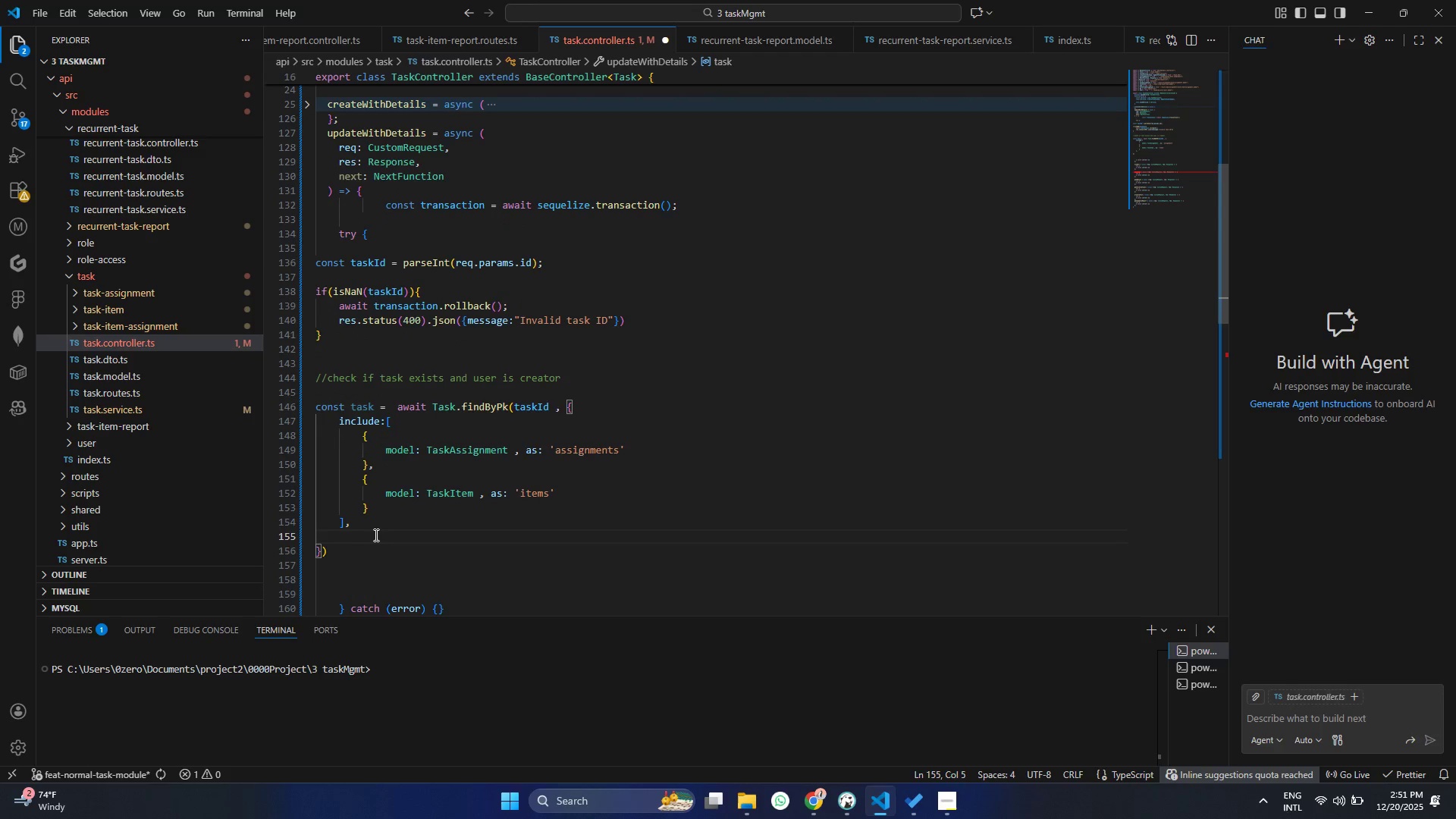 
type(tran)
 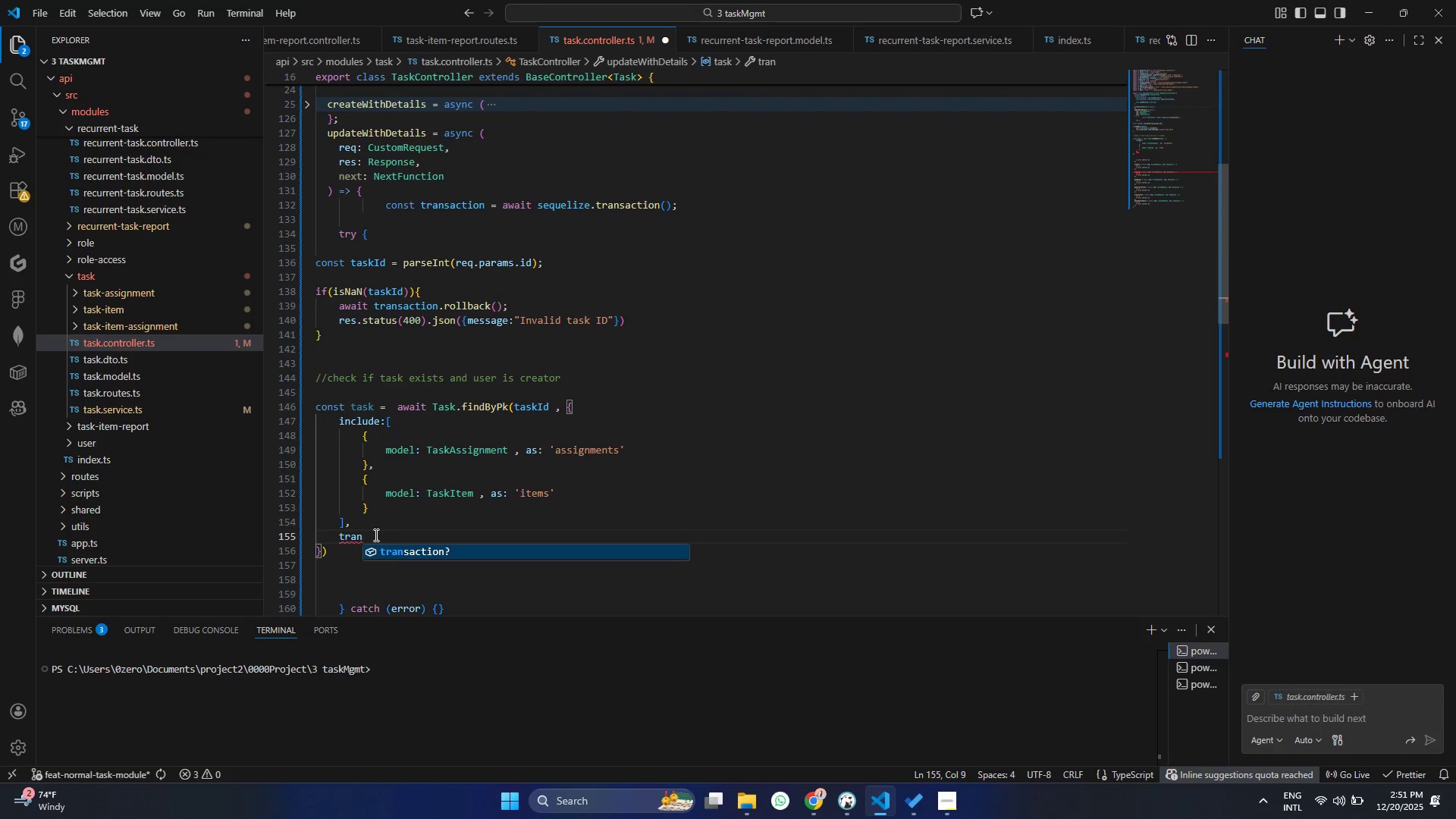 
key(Enter)
 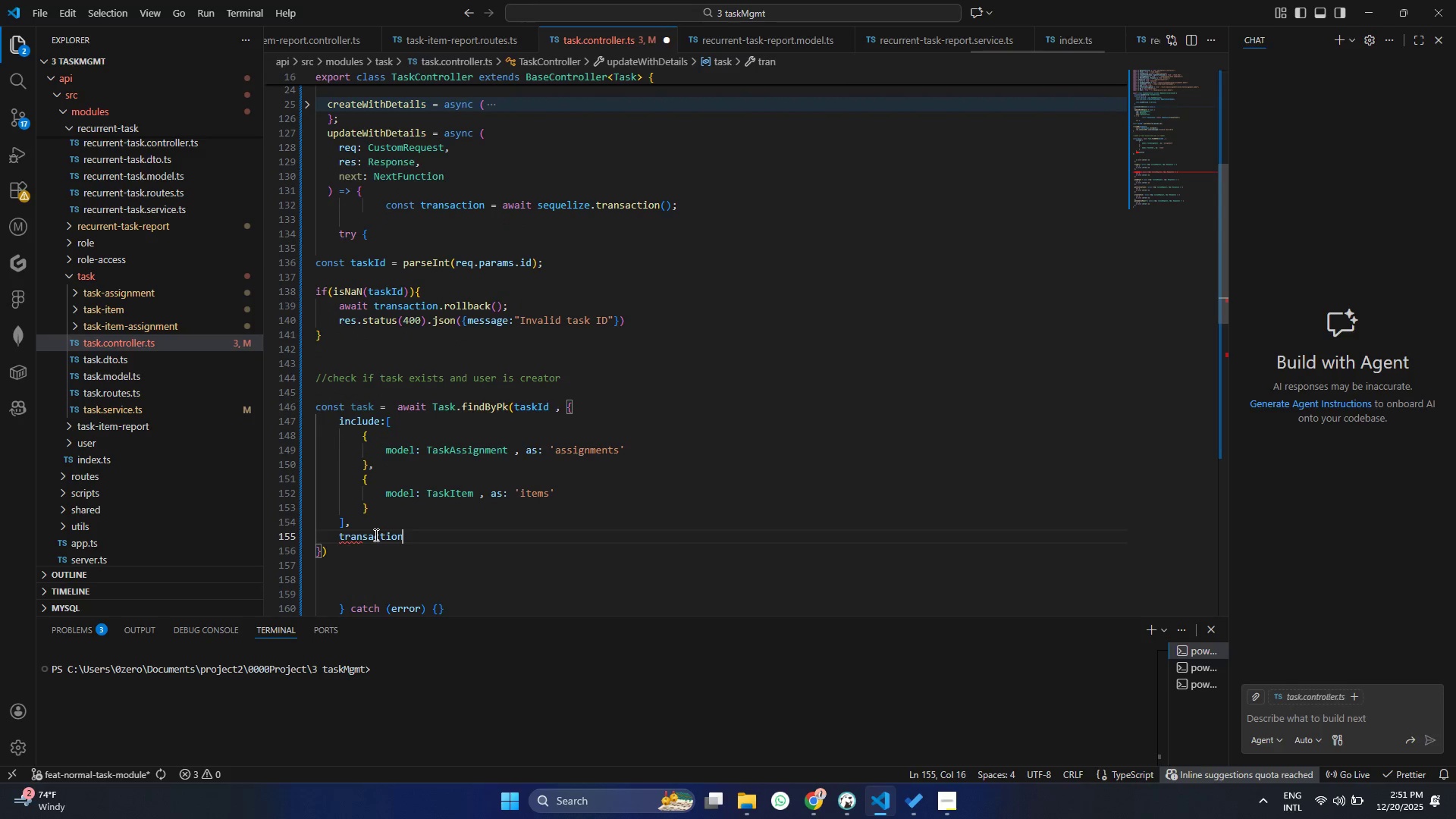 
key(Control+ControlLeft)
 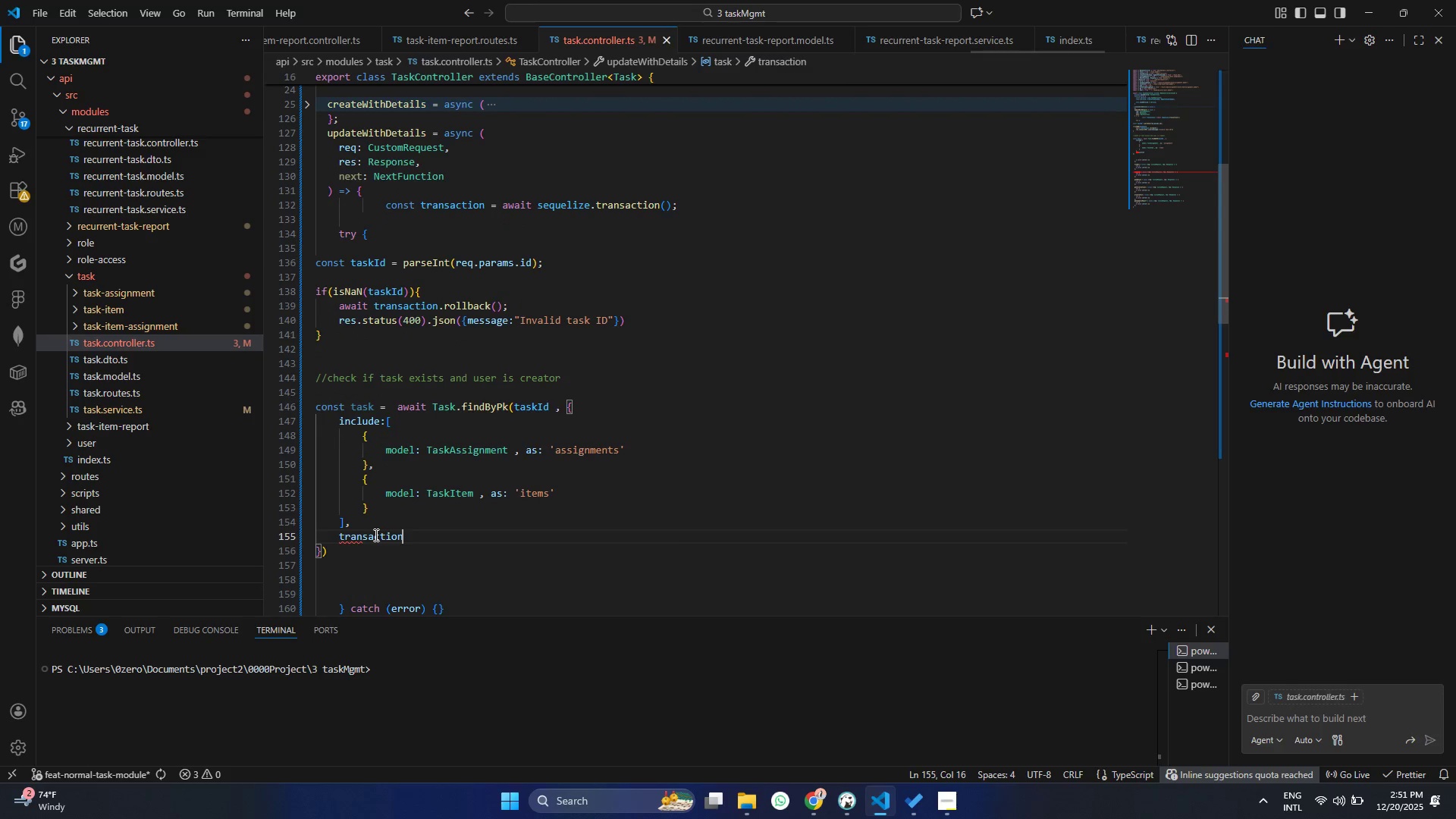 
key(Control+S)
 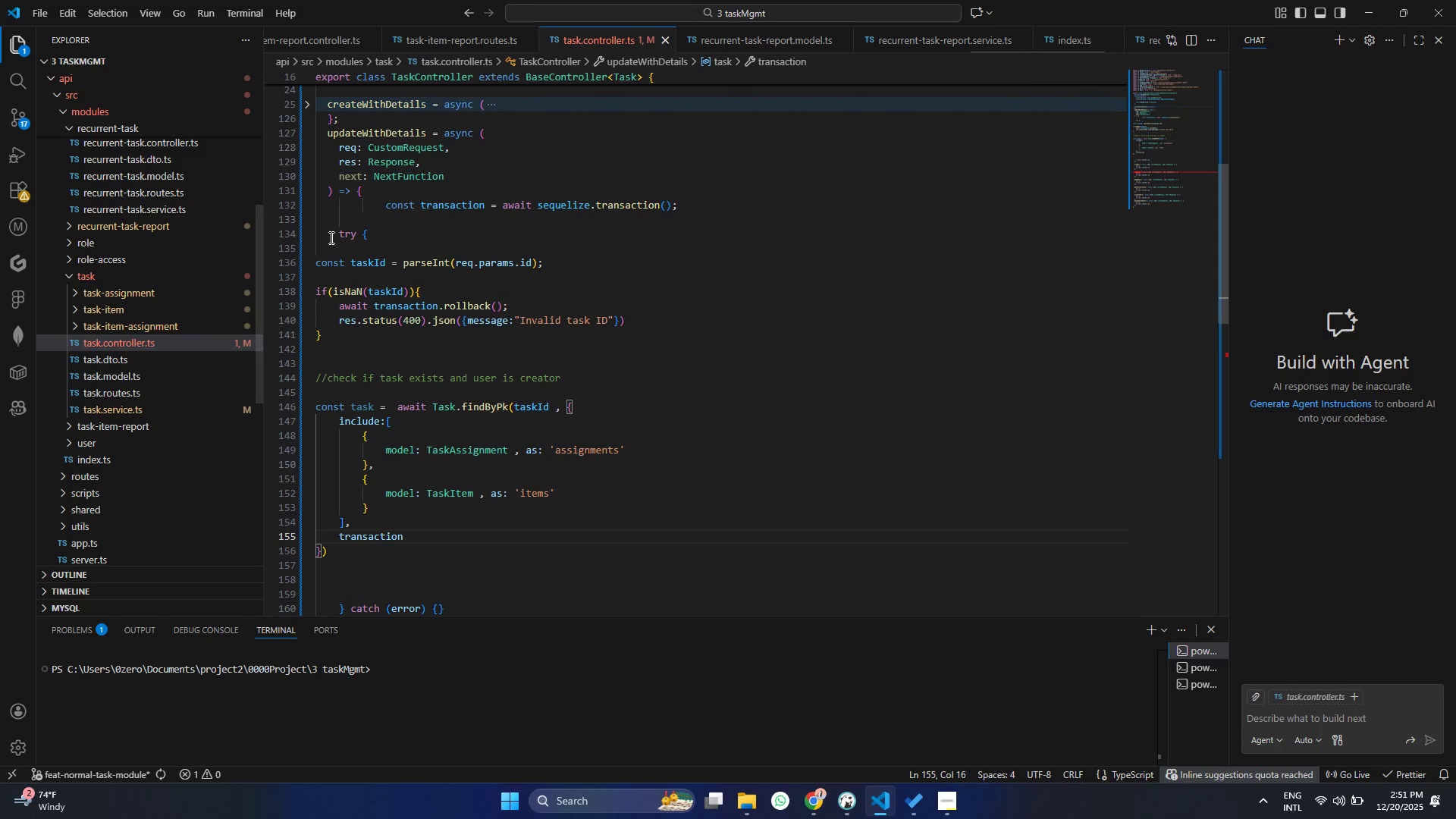 
scroll: coordinate [330, 250], scroll_direction: down, amount: 2.0
 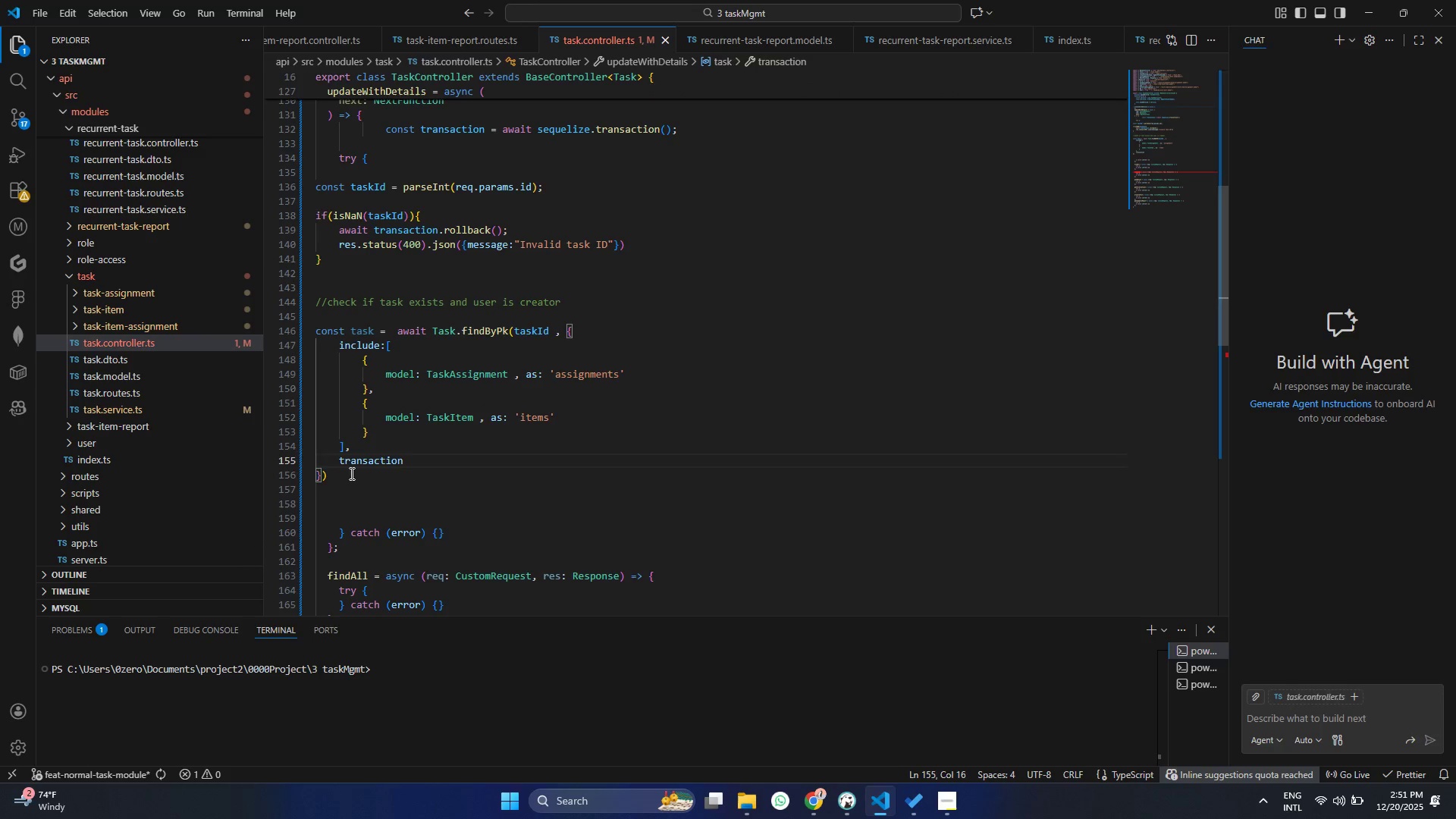 
left_click([350, 473])
 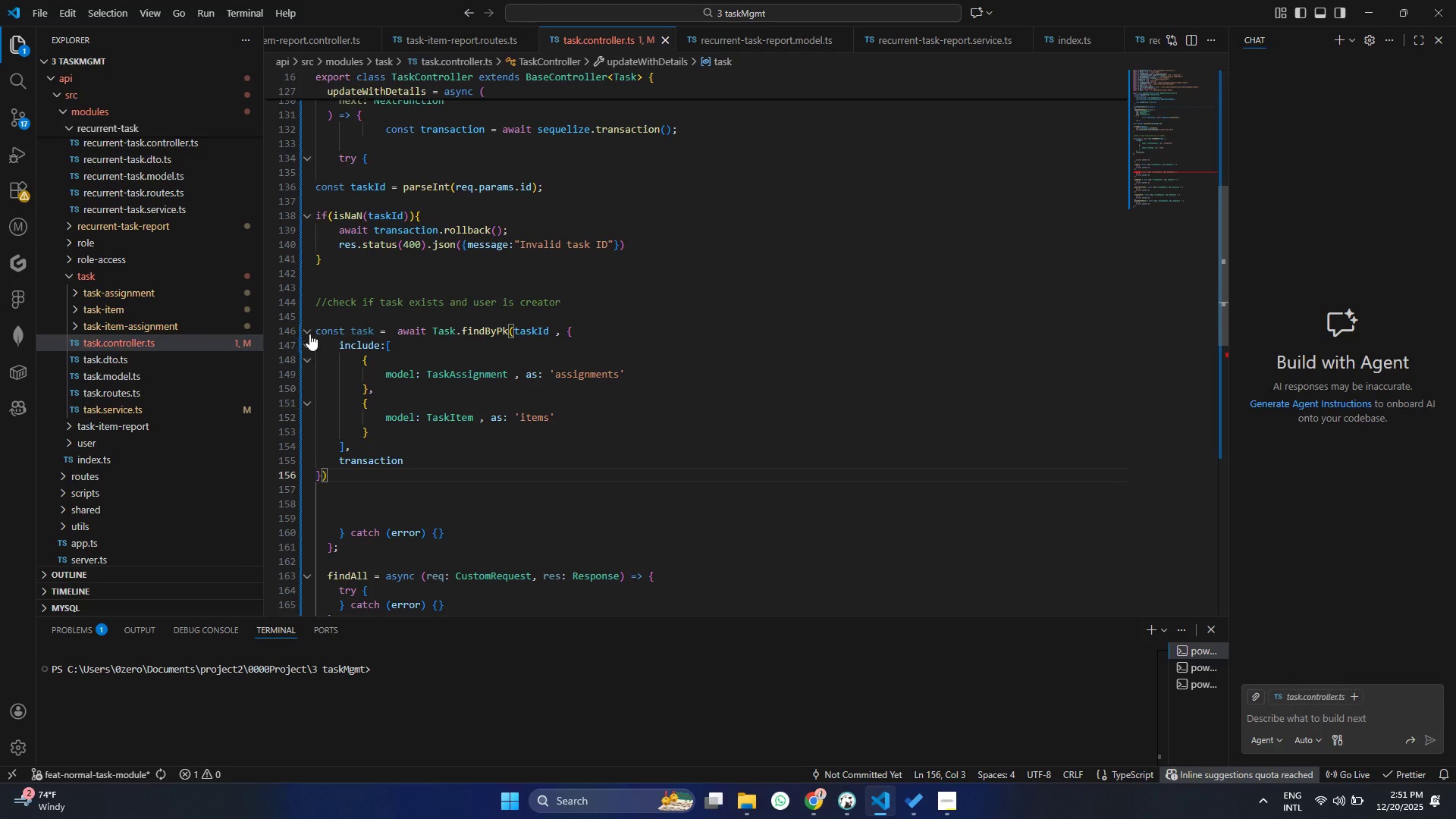 
left_click([309, 331])
 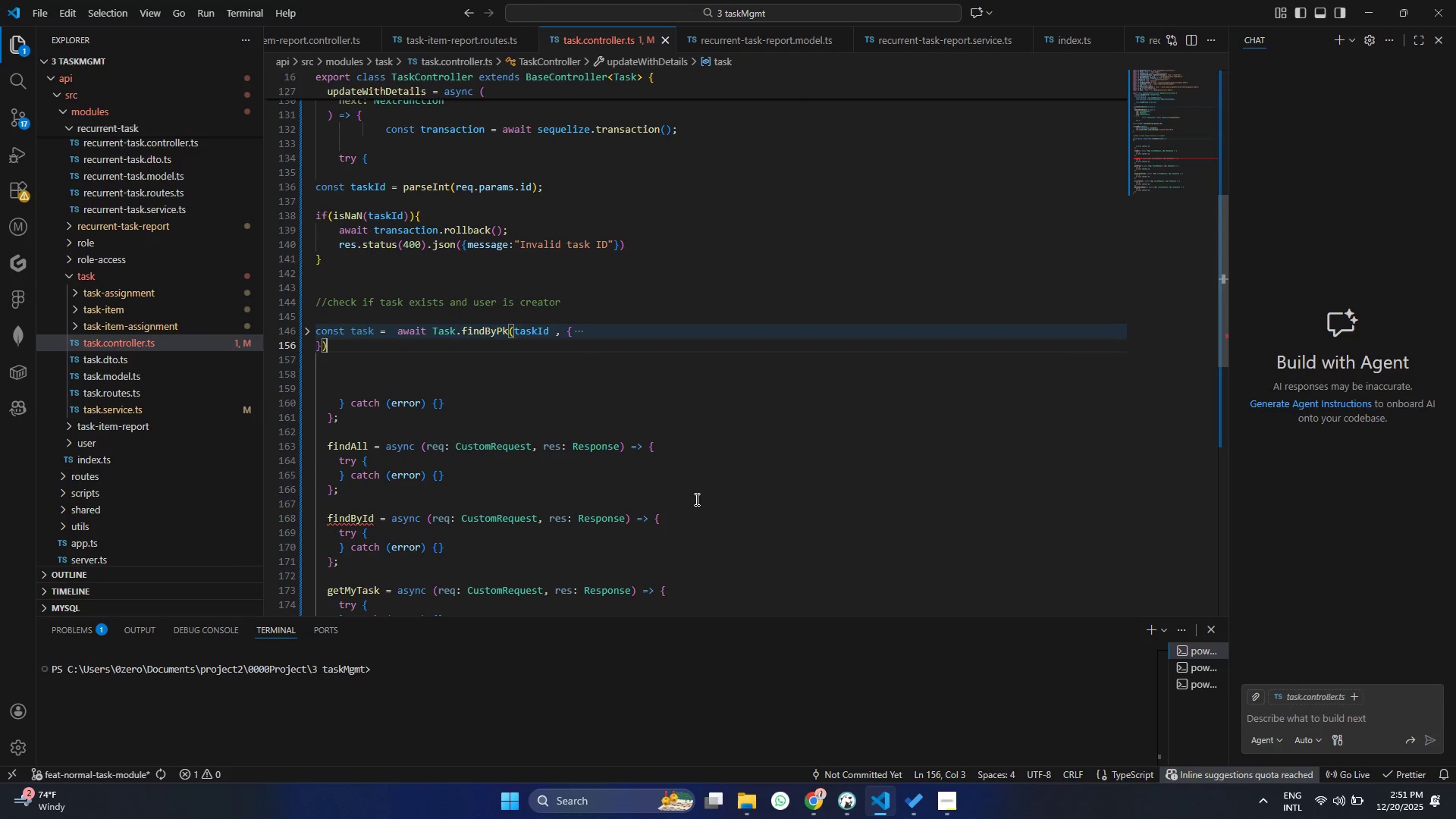 
key(Enter)
 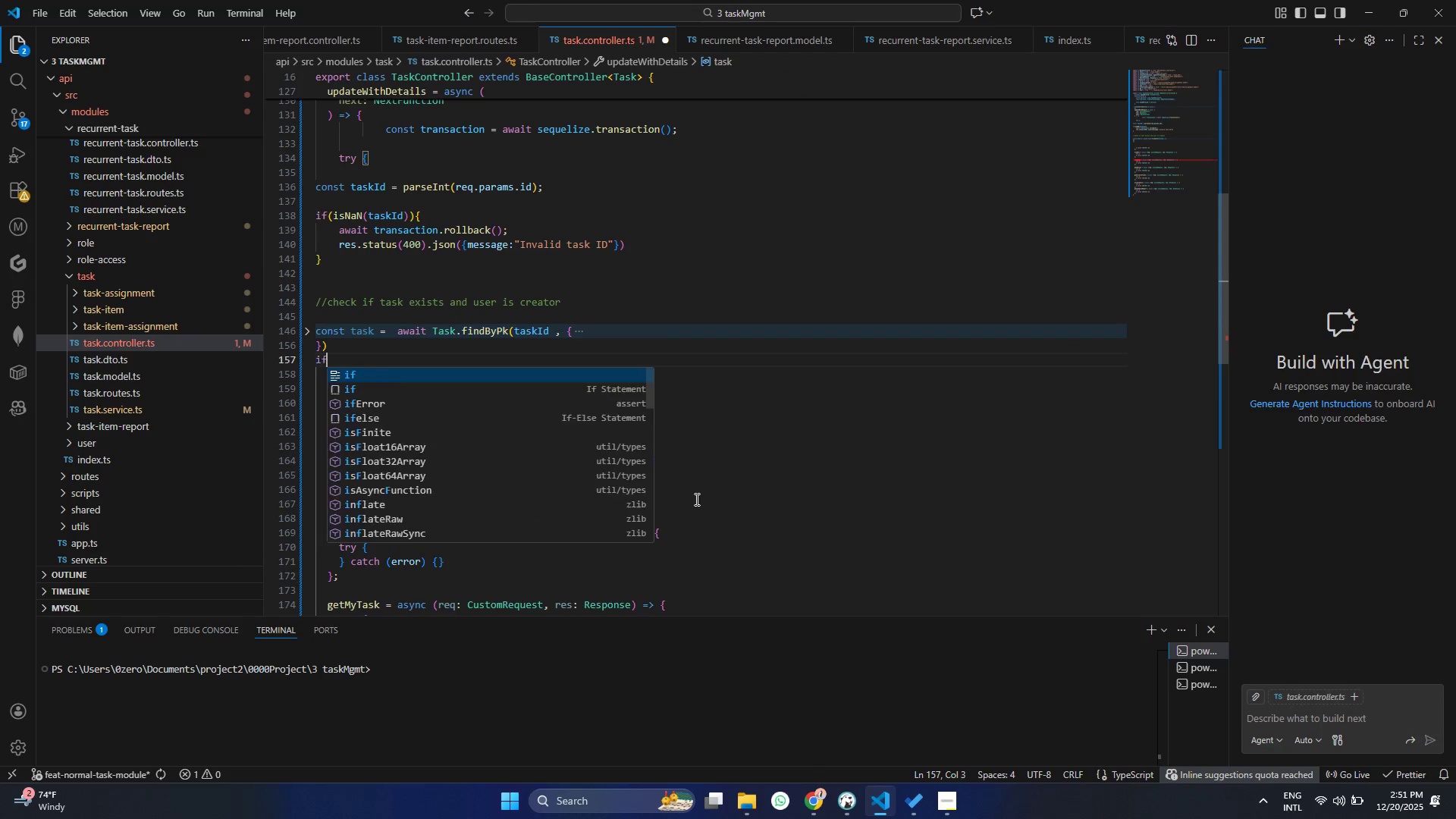 
type(if(task)
 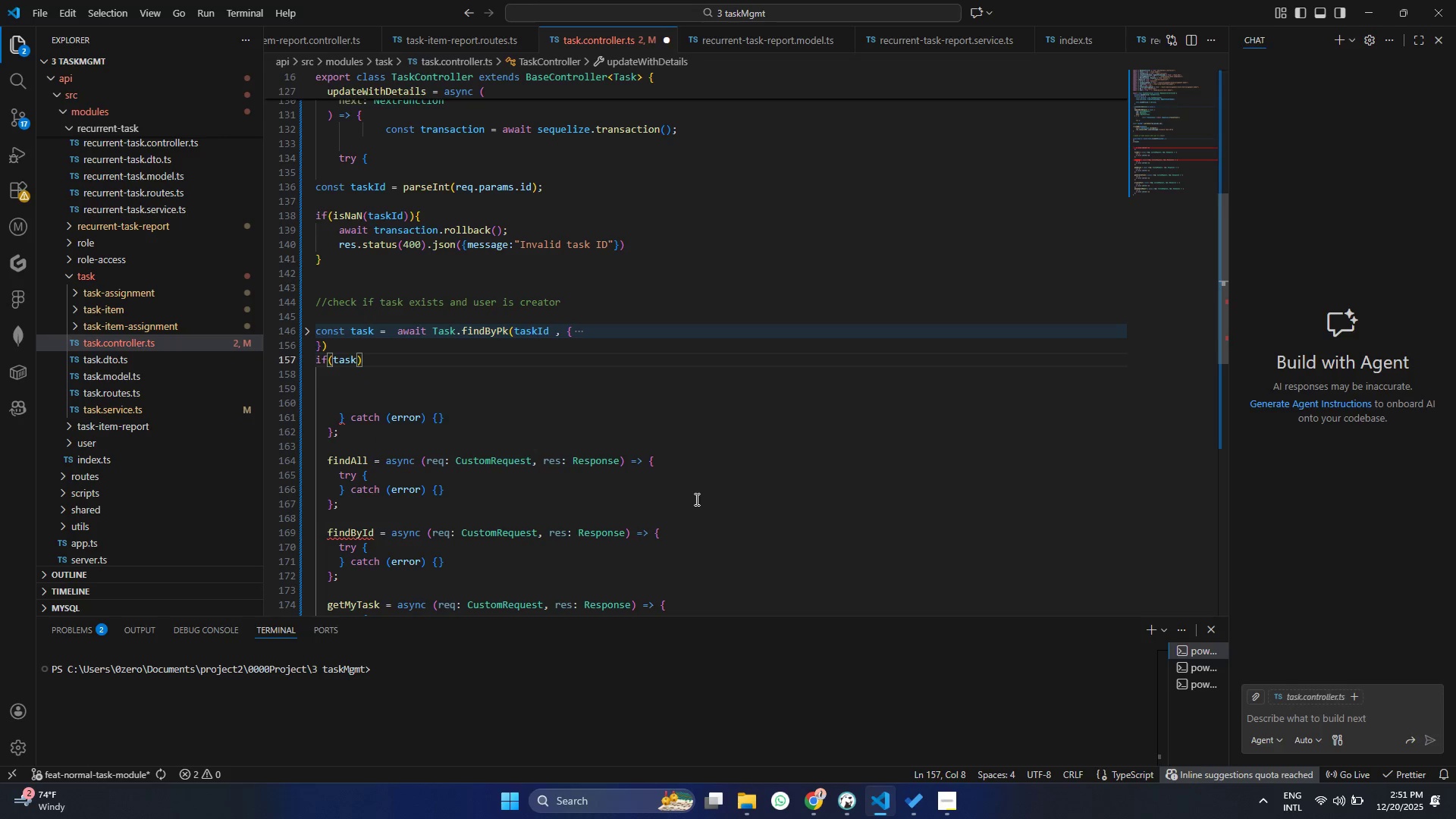 
 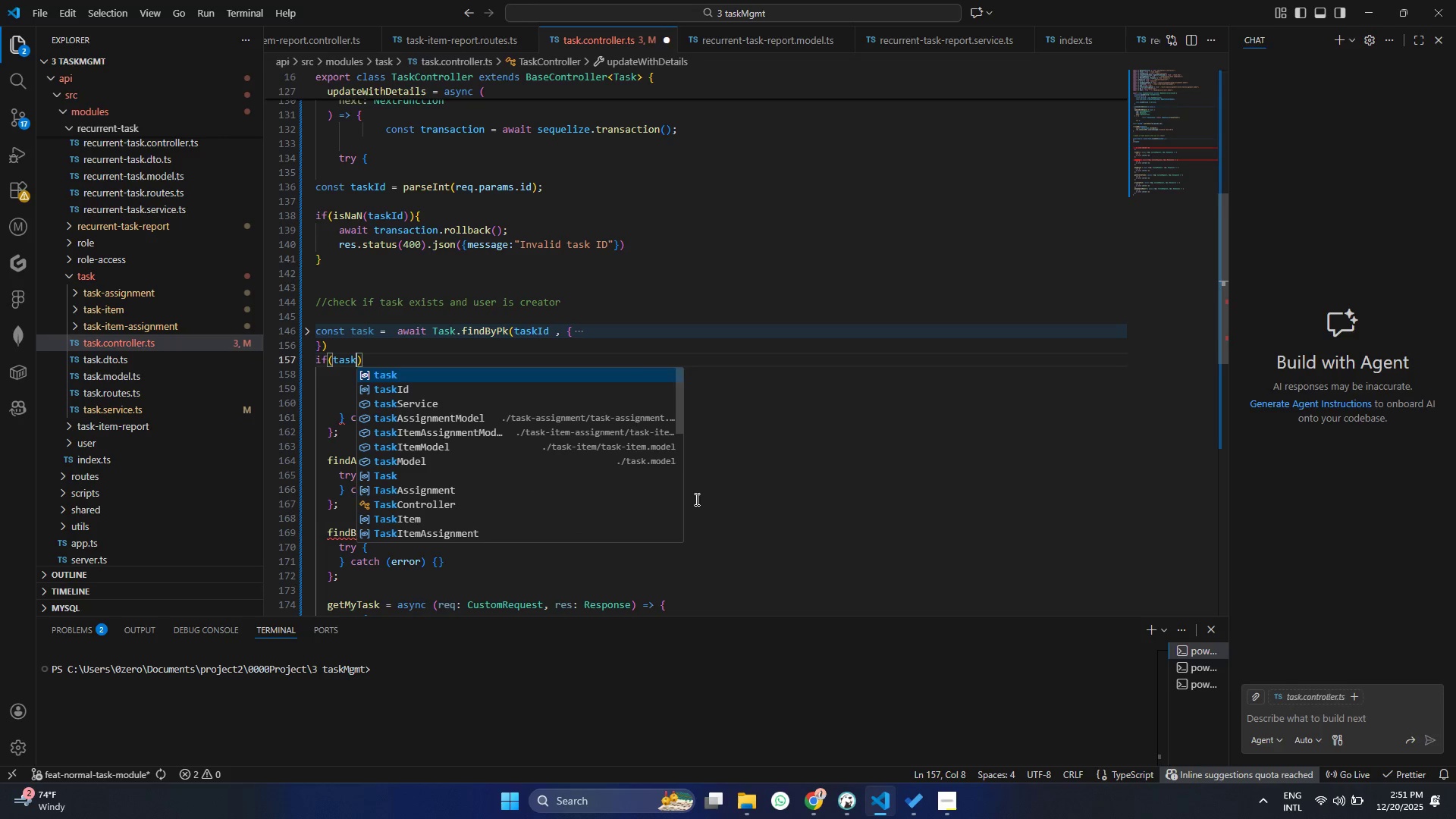 
key(Enter)
 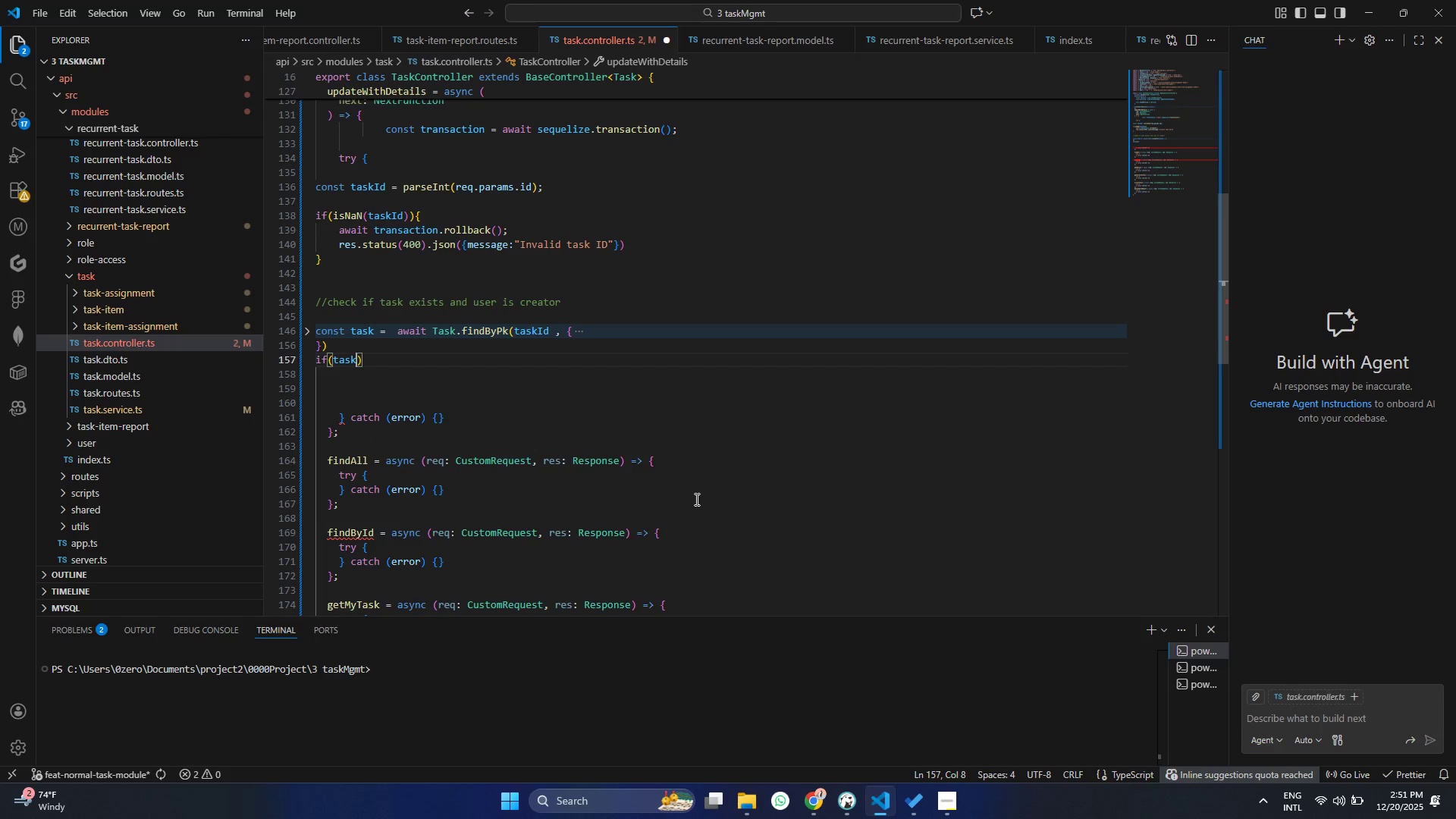 
key(Shift+BracketLeft)
 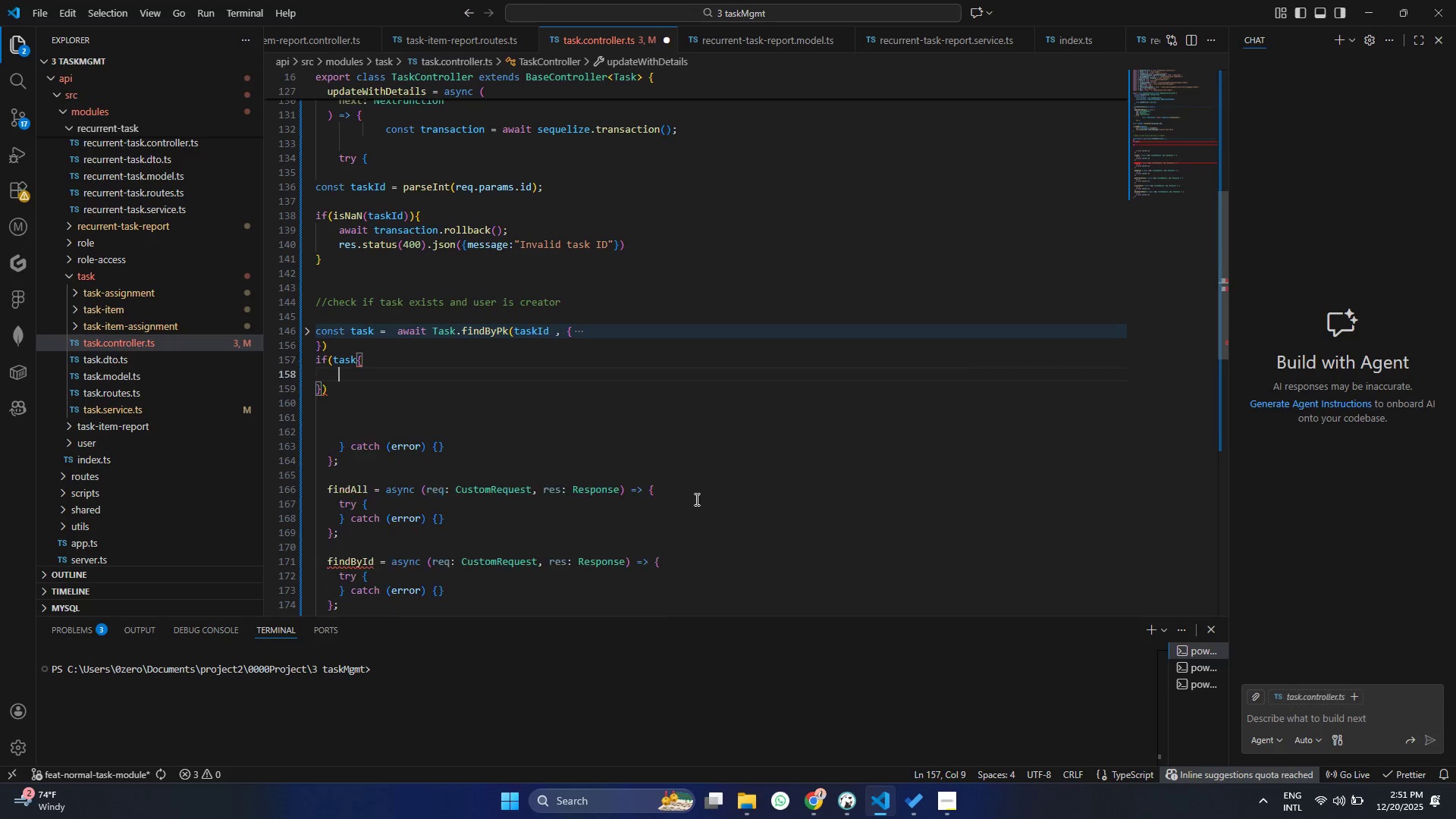 
key(Enter)
 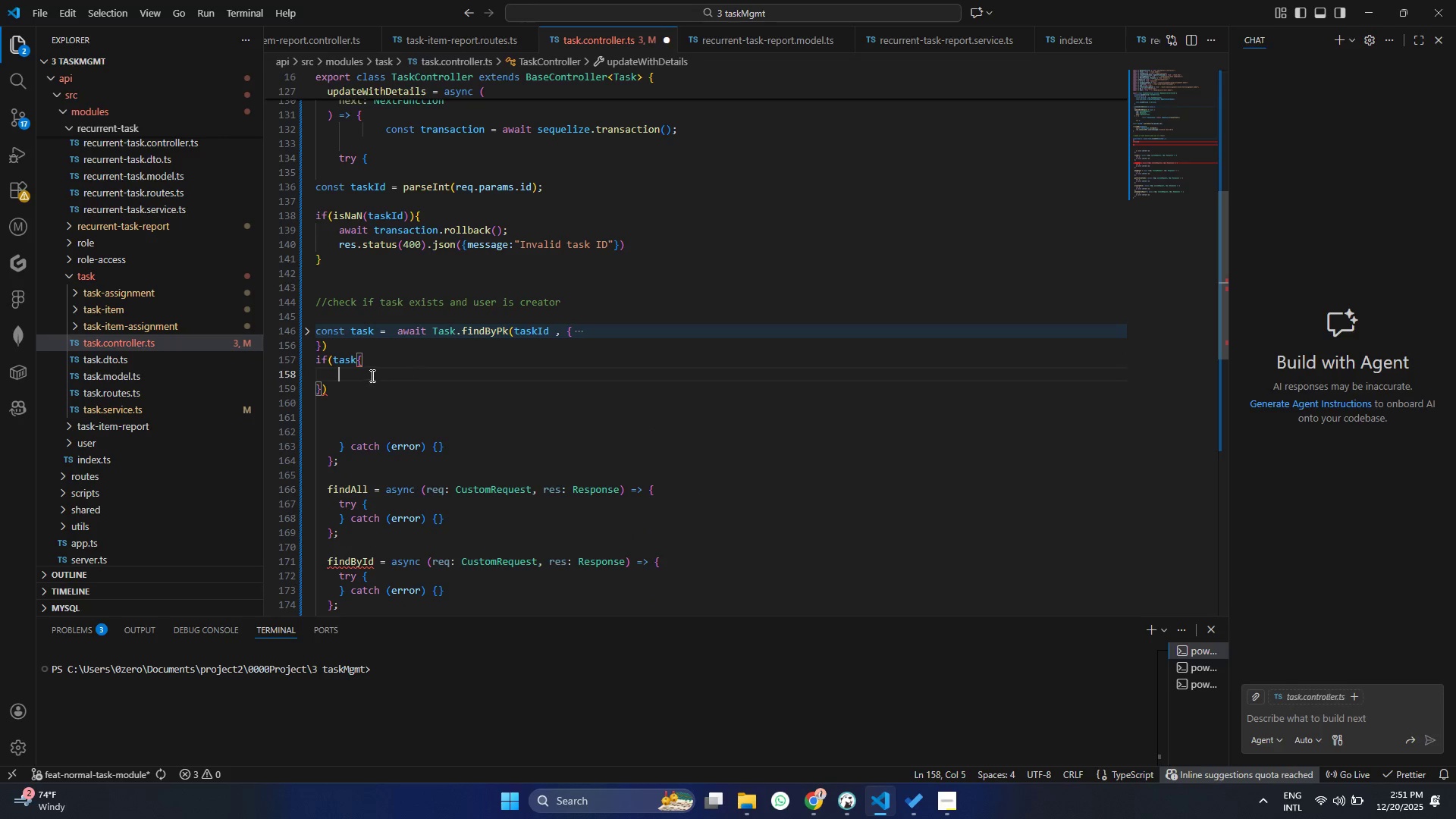 
key(Control+ControlLeft)
 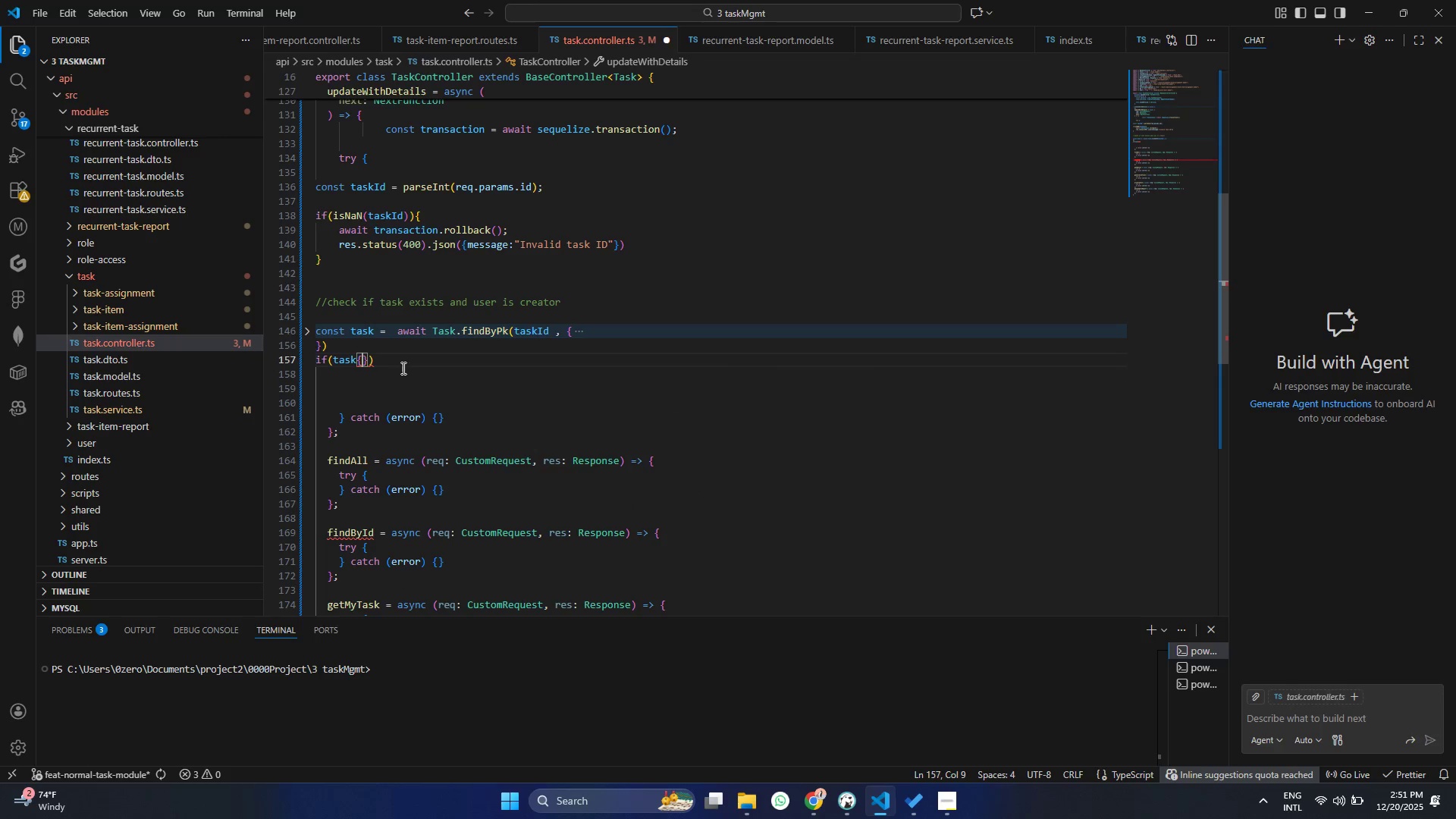 
key(Control+Z)
 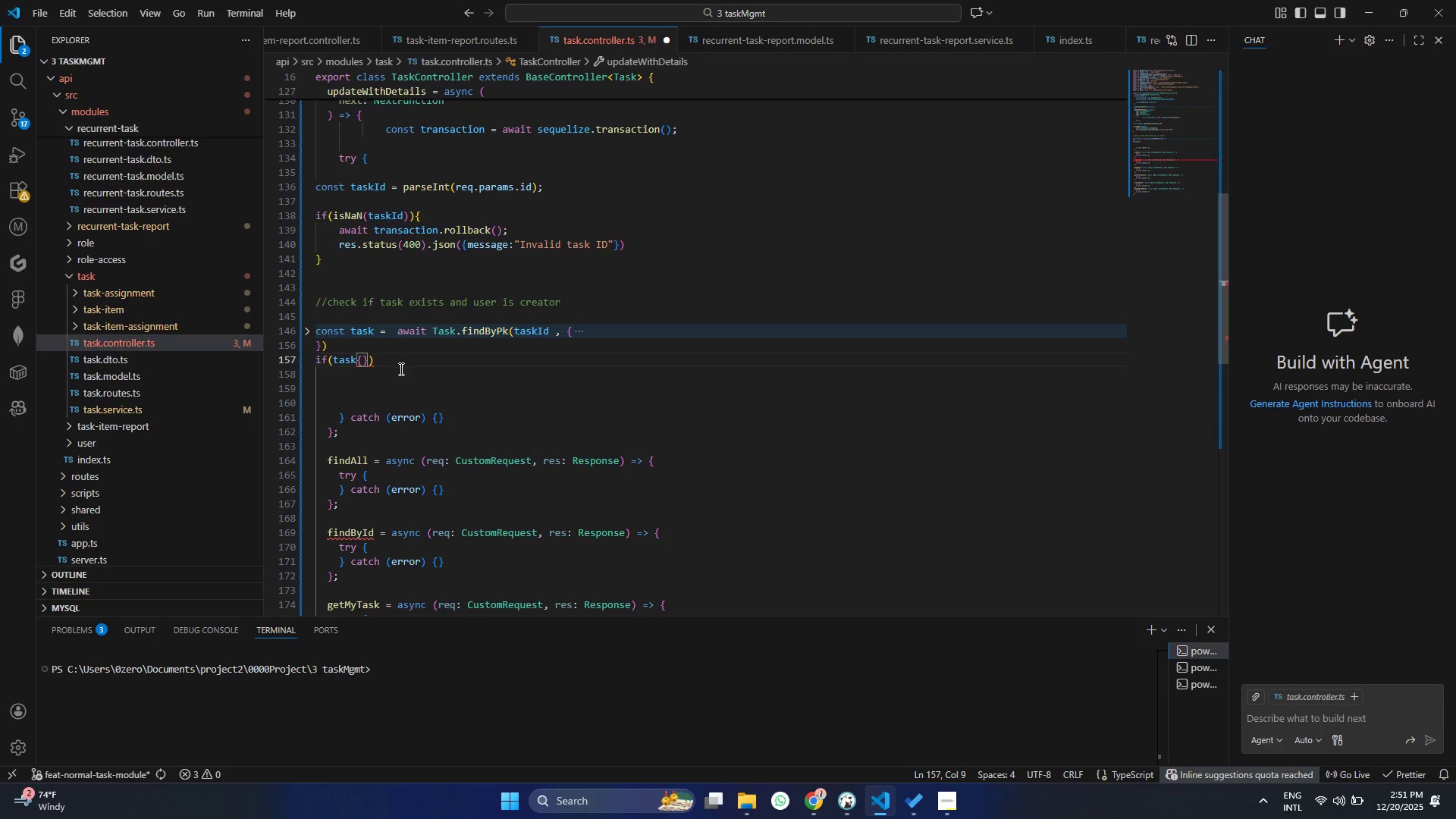 
key(Control+ControlLeft)
 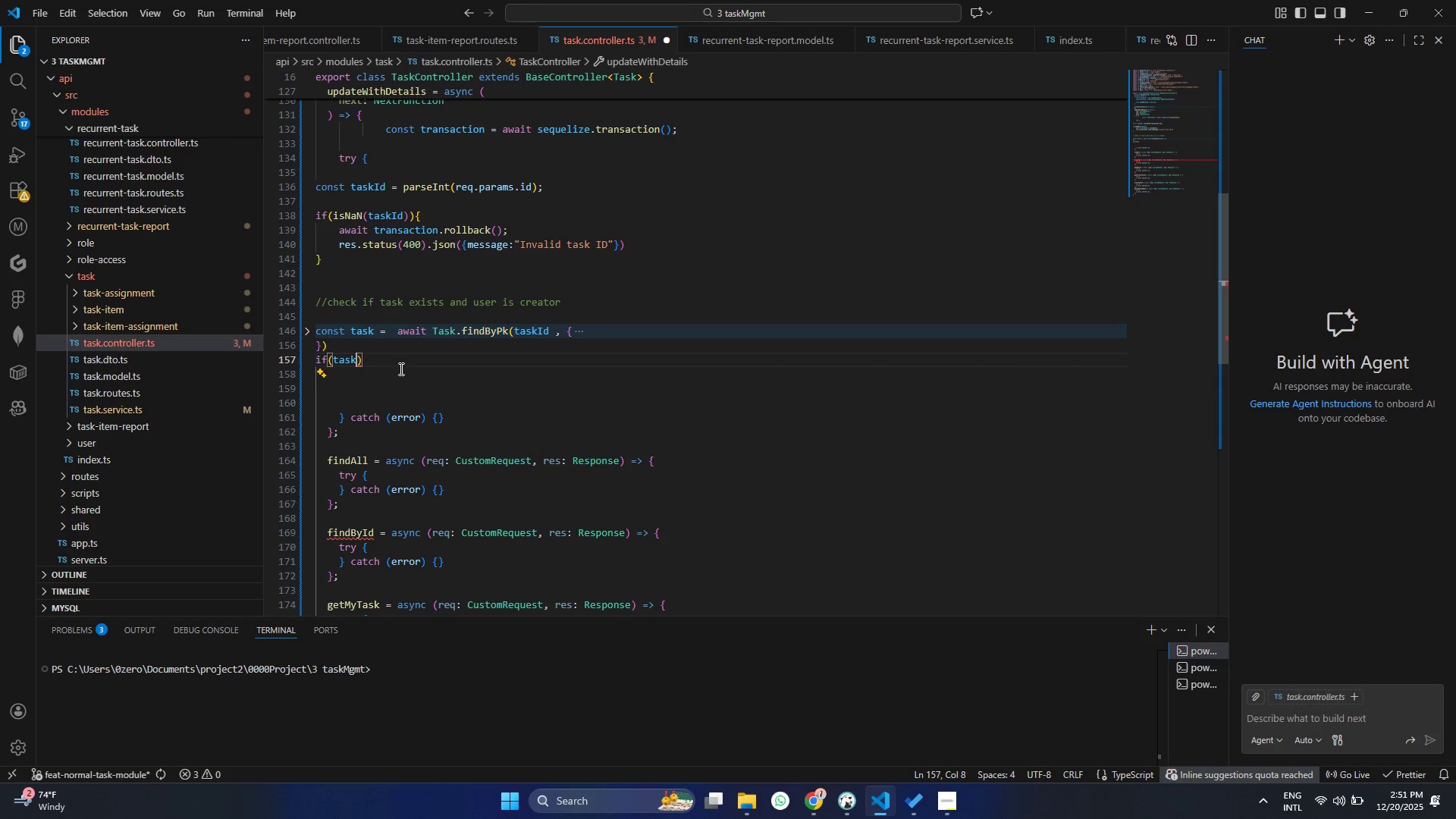 
key(Control+Z)
 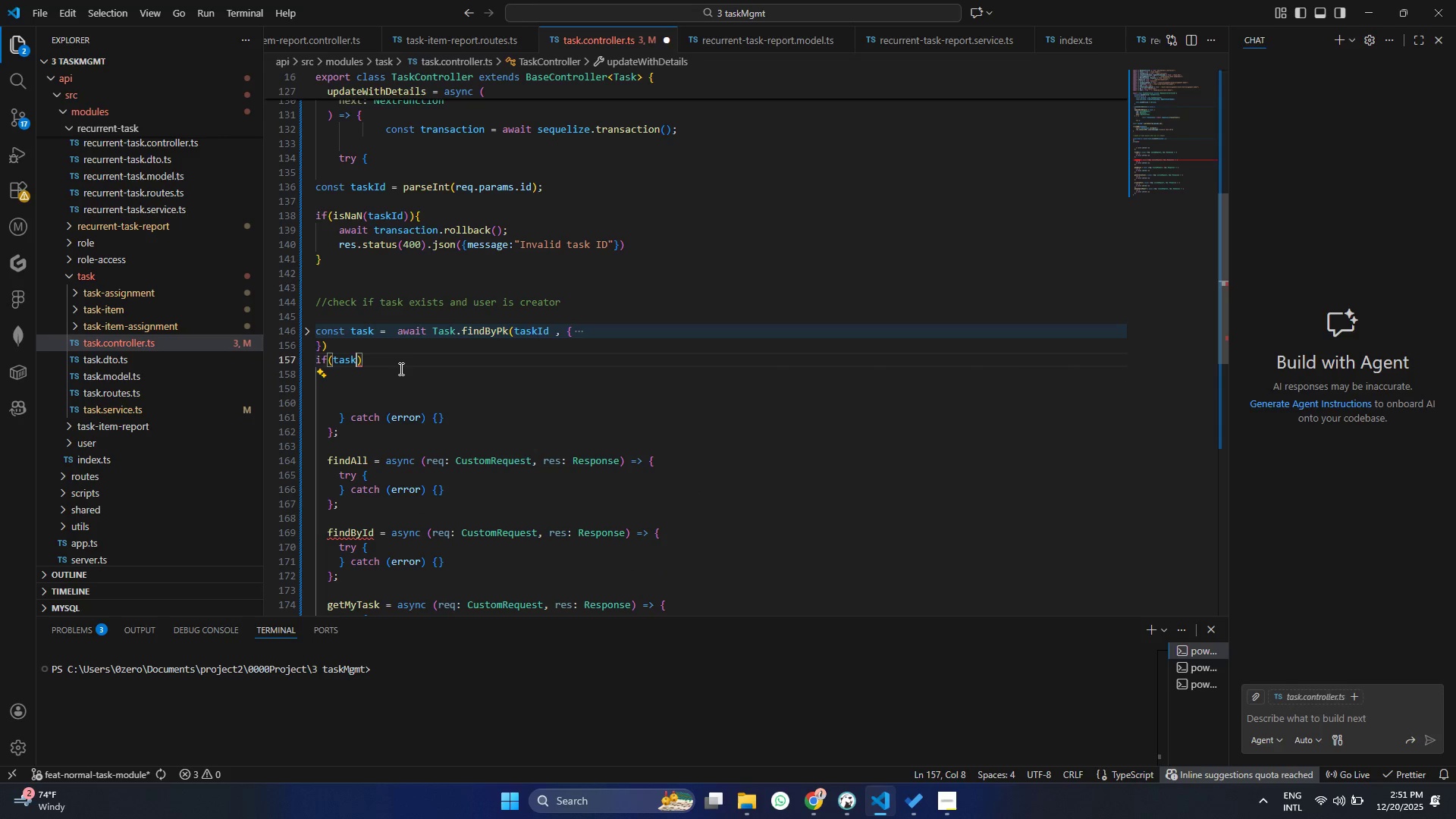 
key(Control+ControlLeft)
 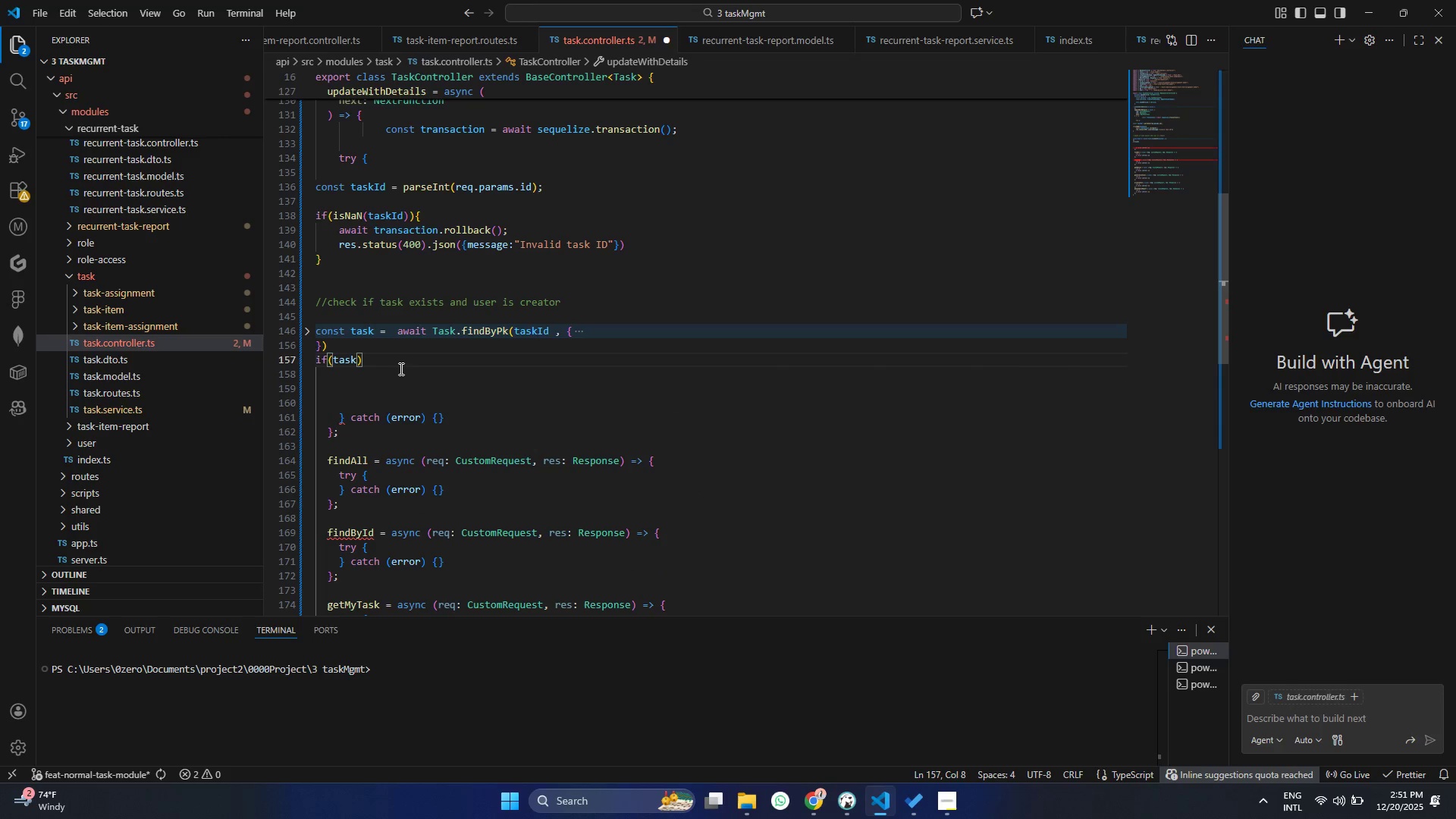 
key(Control+Z)
 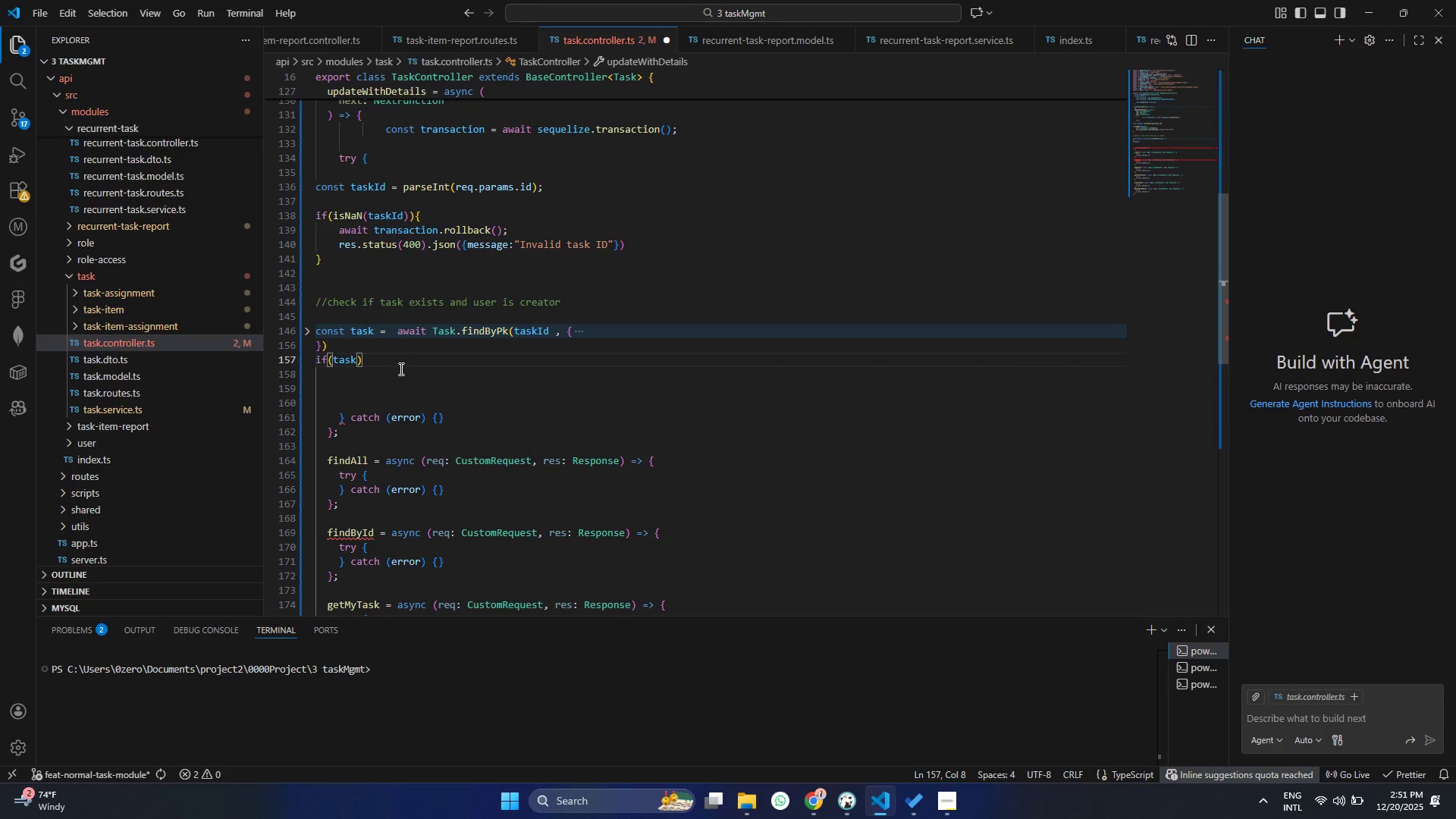 
key(Control+ControlLeft)
 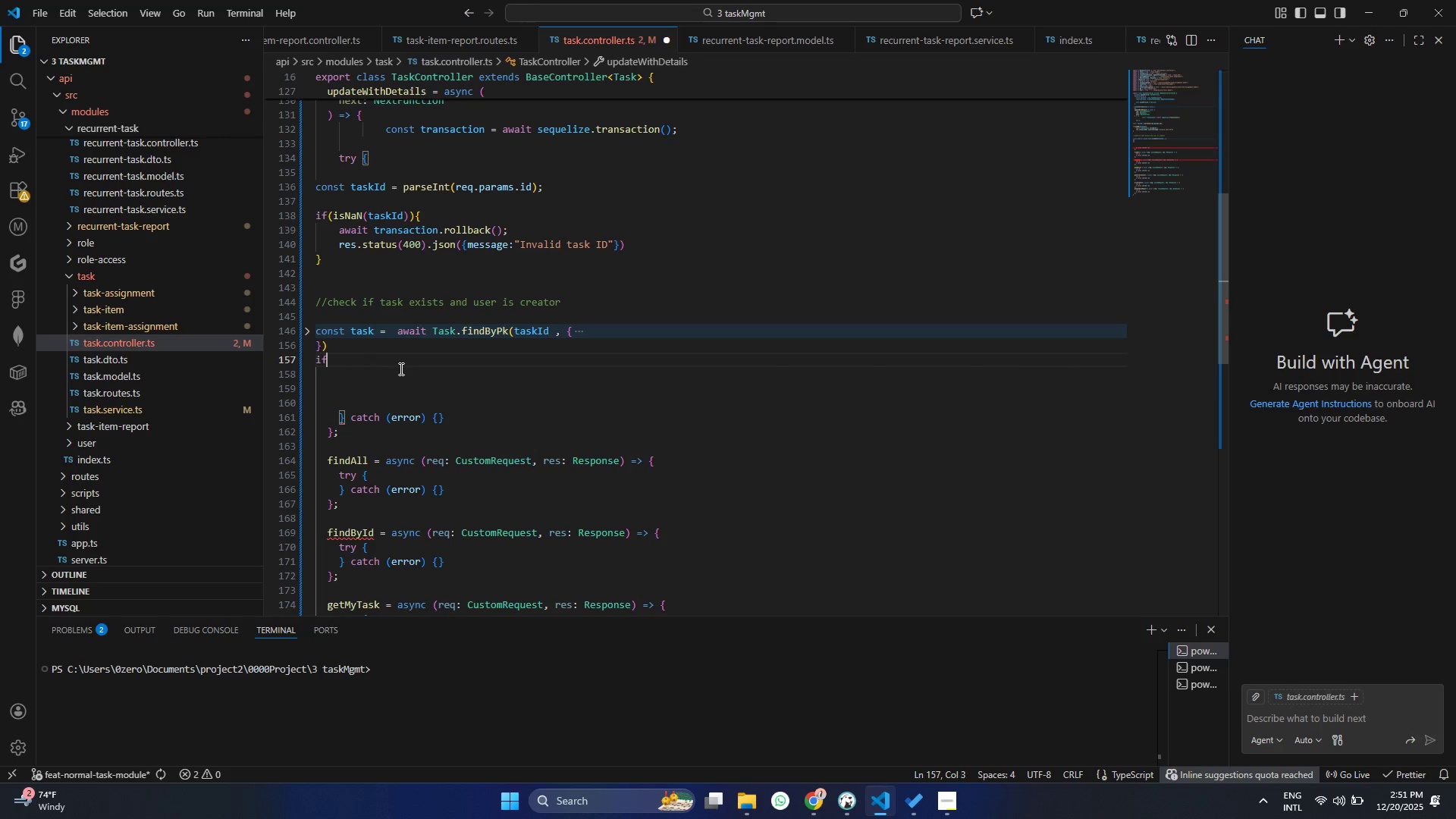 
key(Control+Z)
 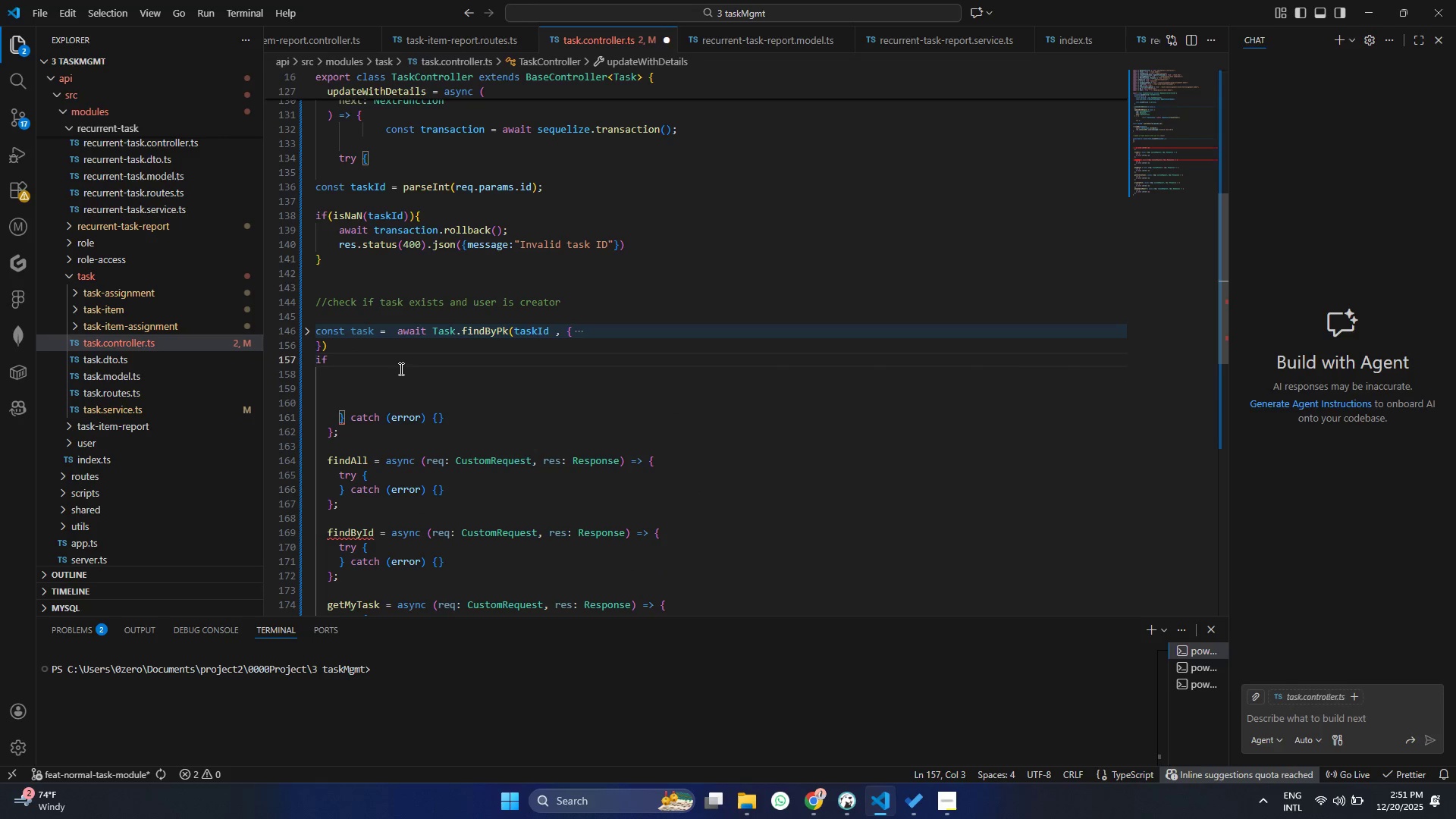 
key(Control+Z)
 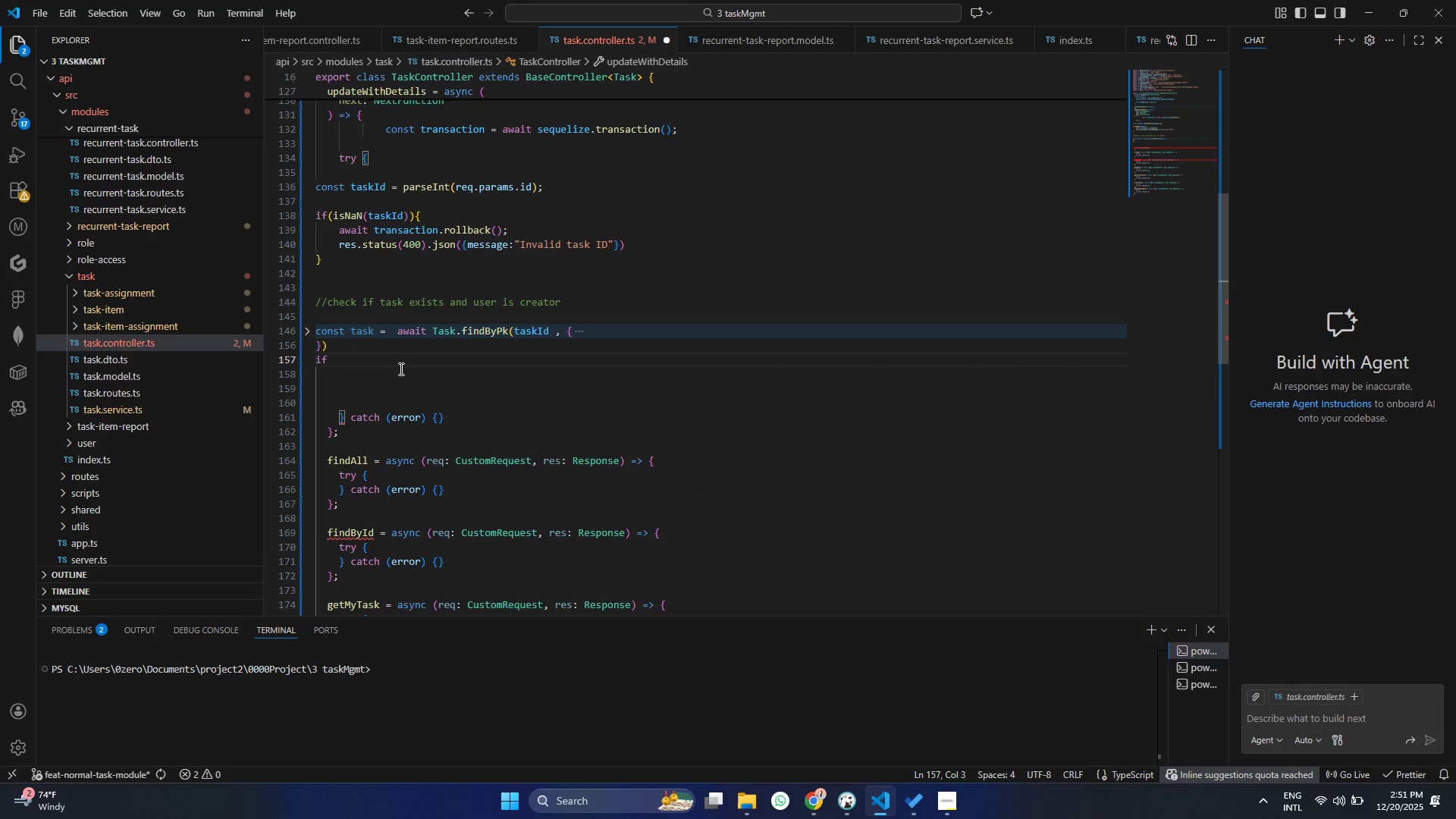 
key(Control+Z)
 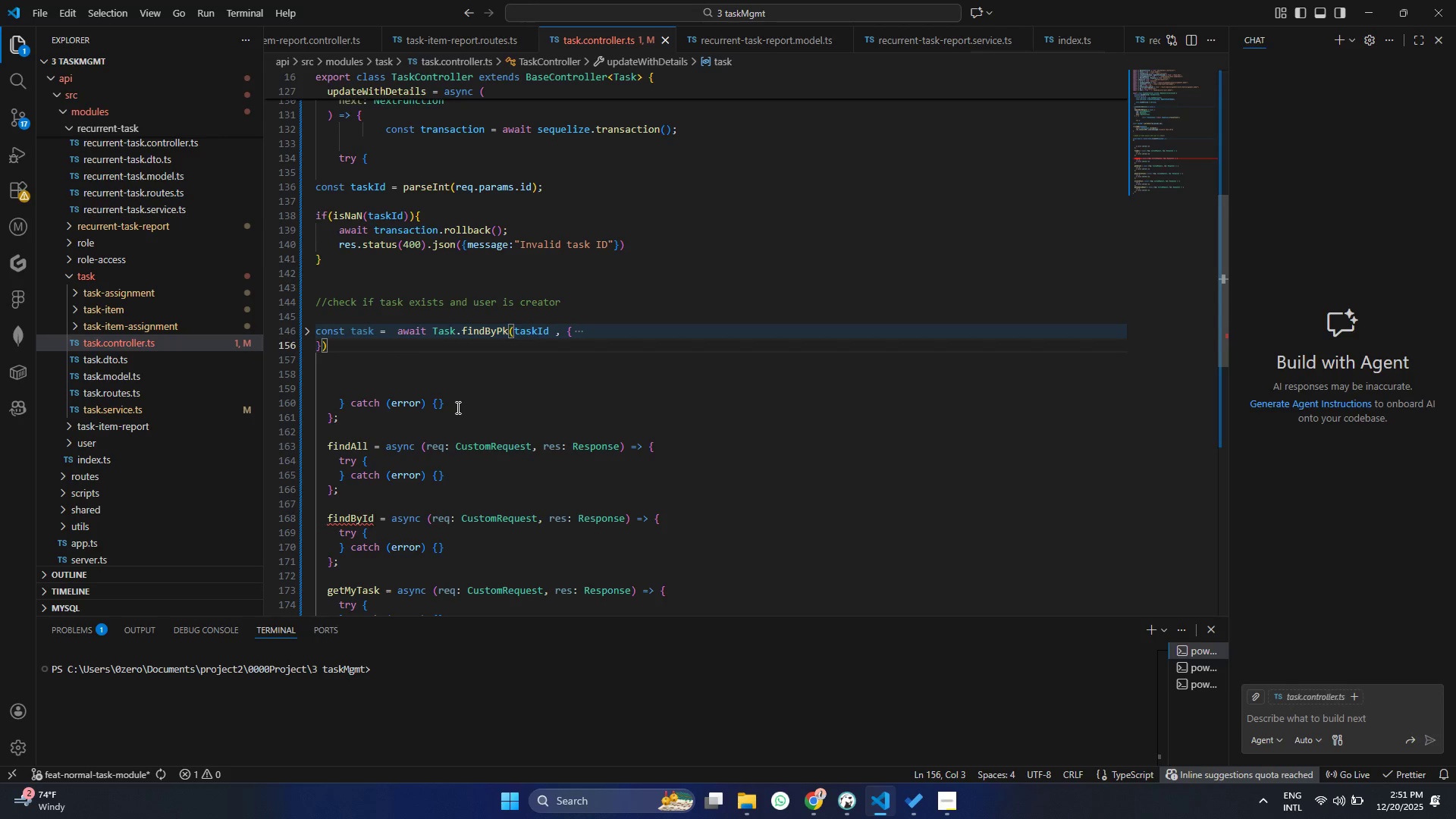 
key(Enter)
 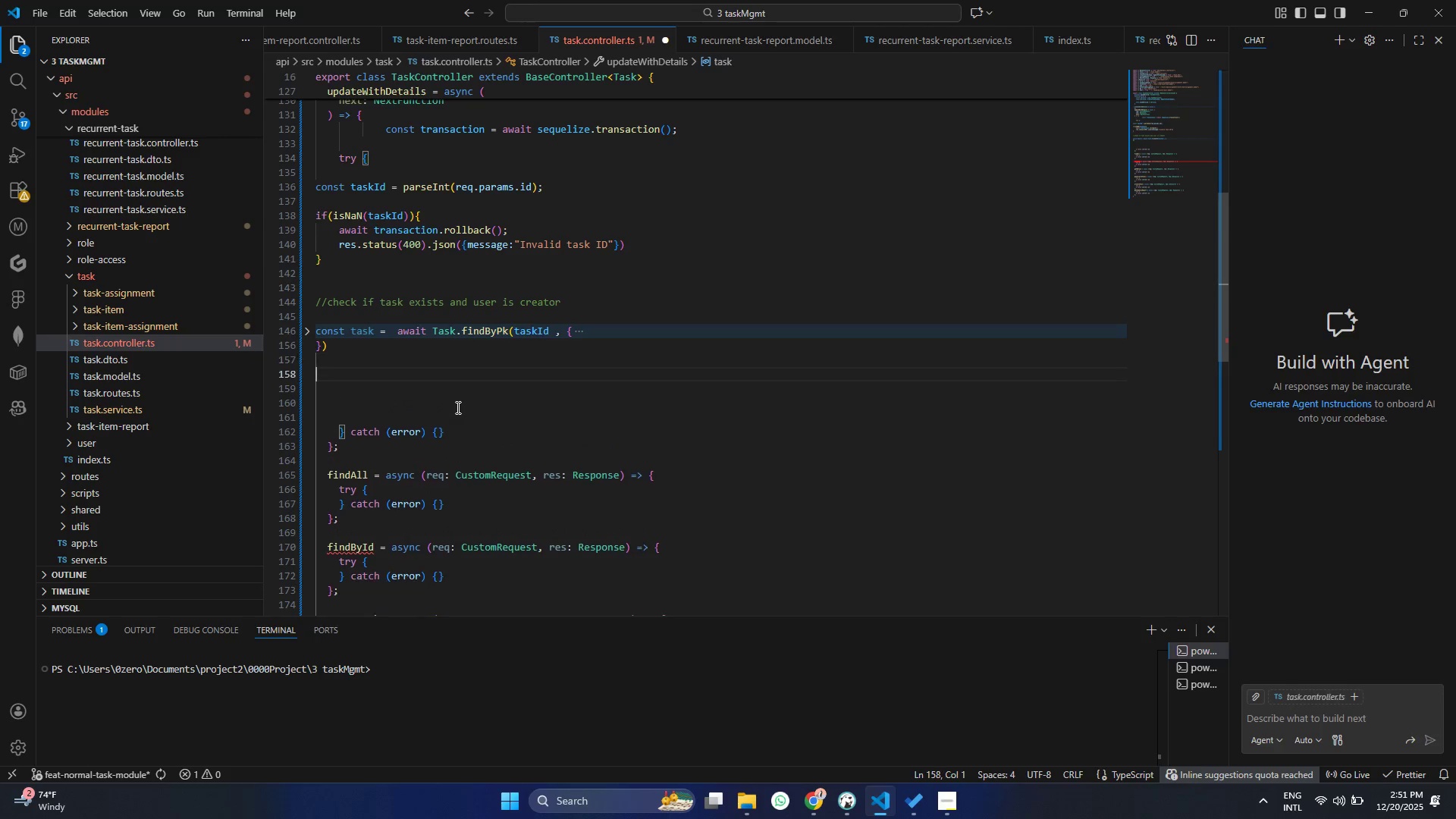 
key(Enter)
 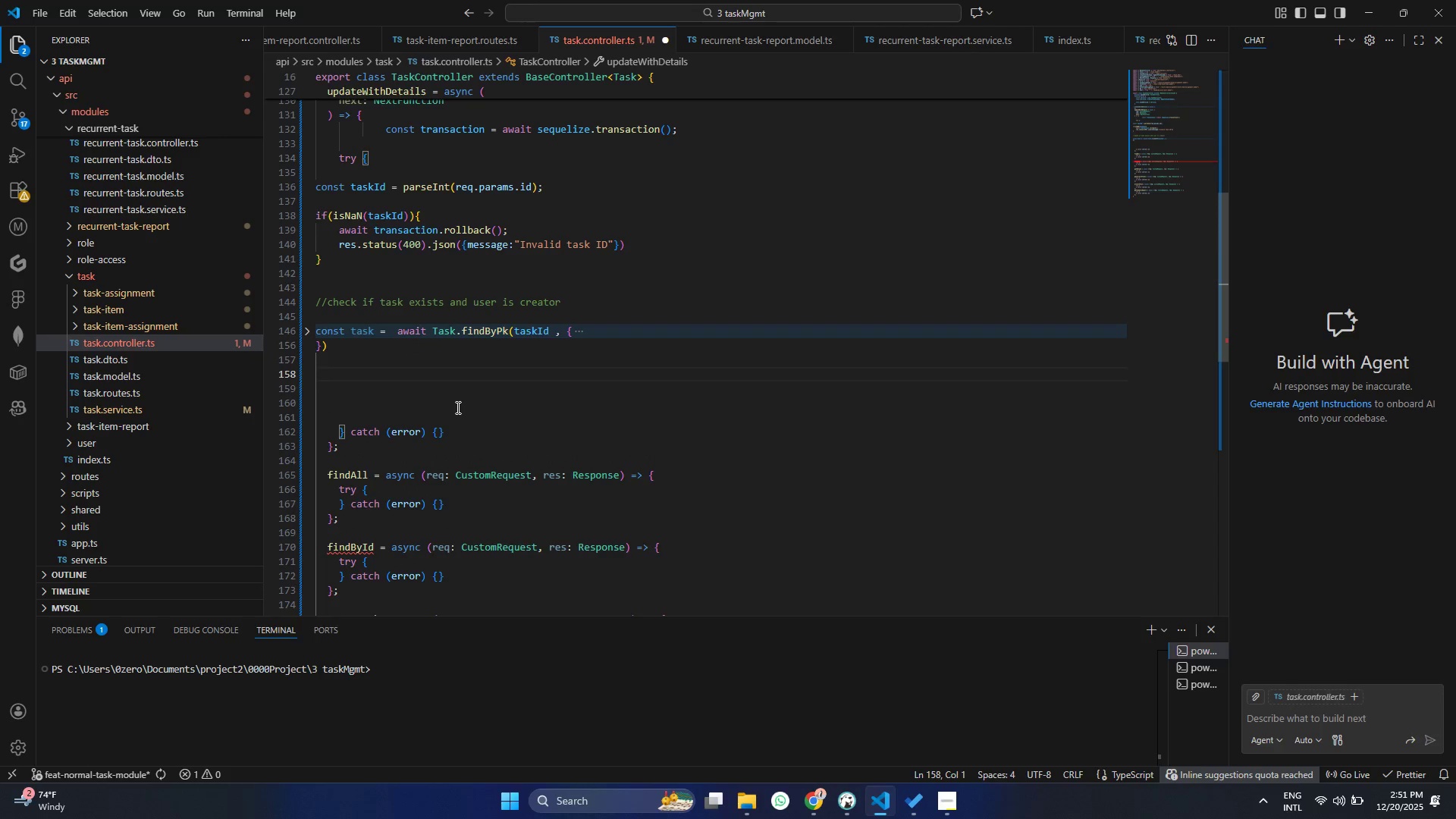 
type(id()
key(Backspace)
key(Backspace)
type(f(!tas)
 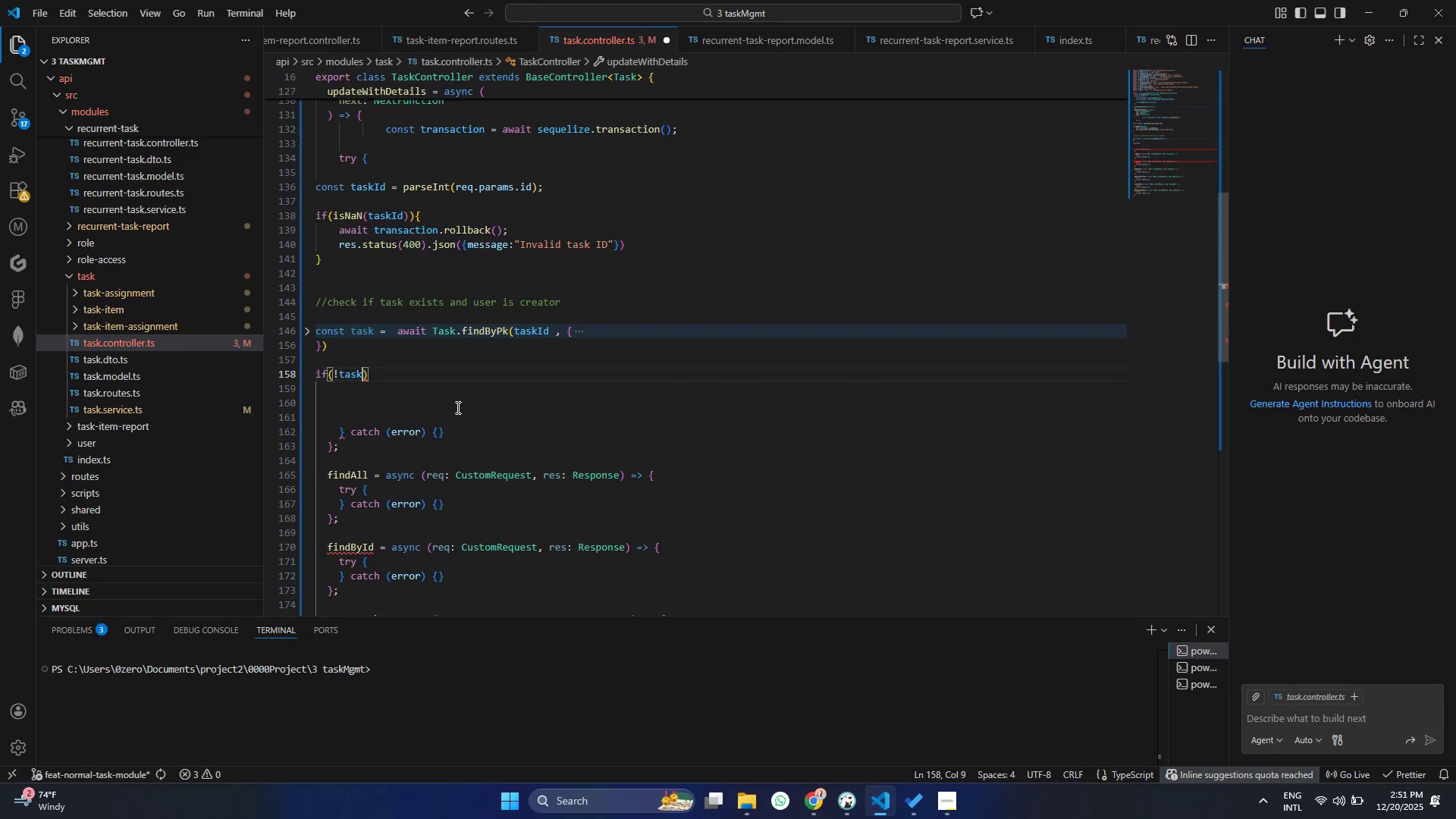 
 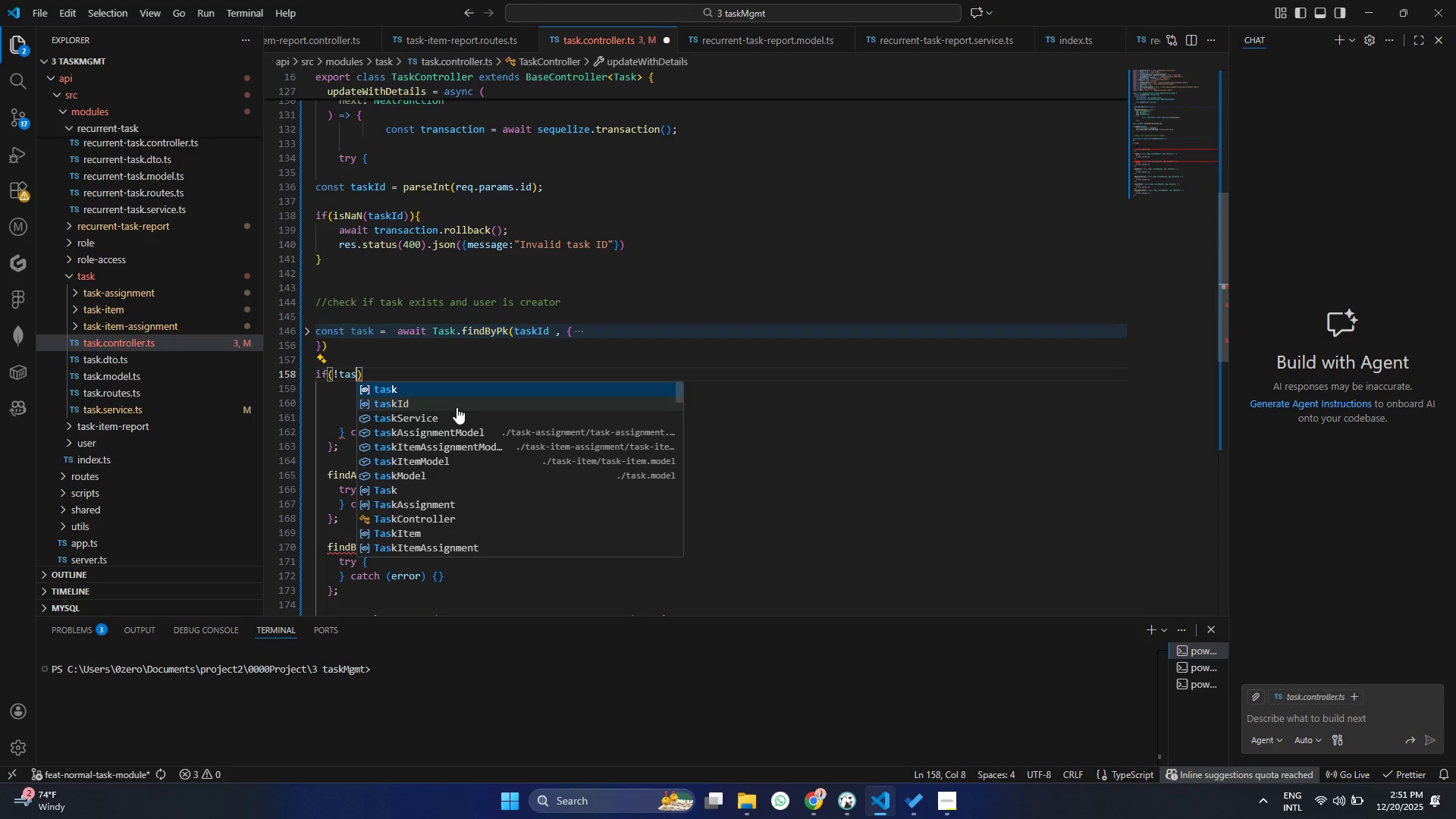 
key(Enter)
 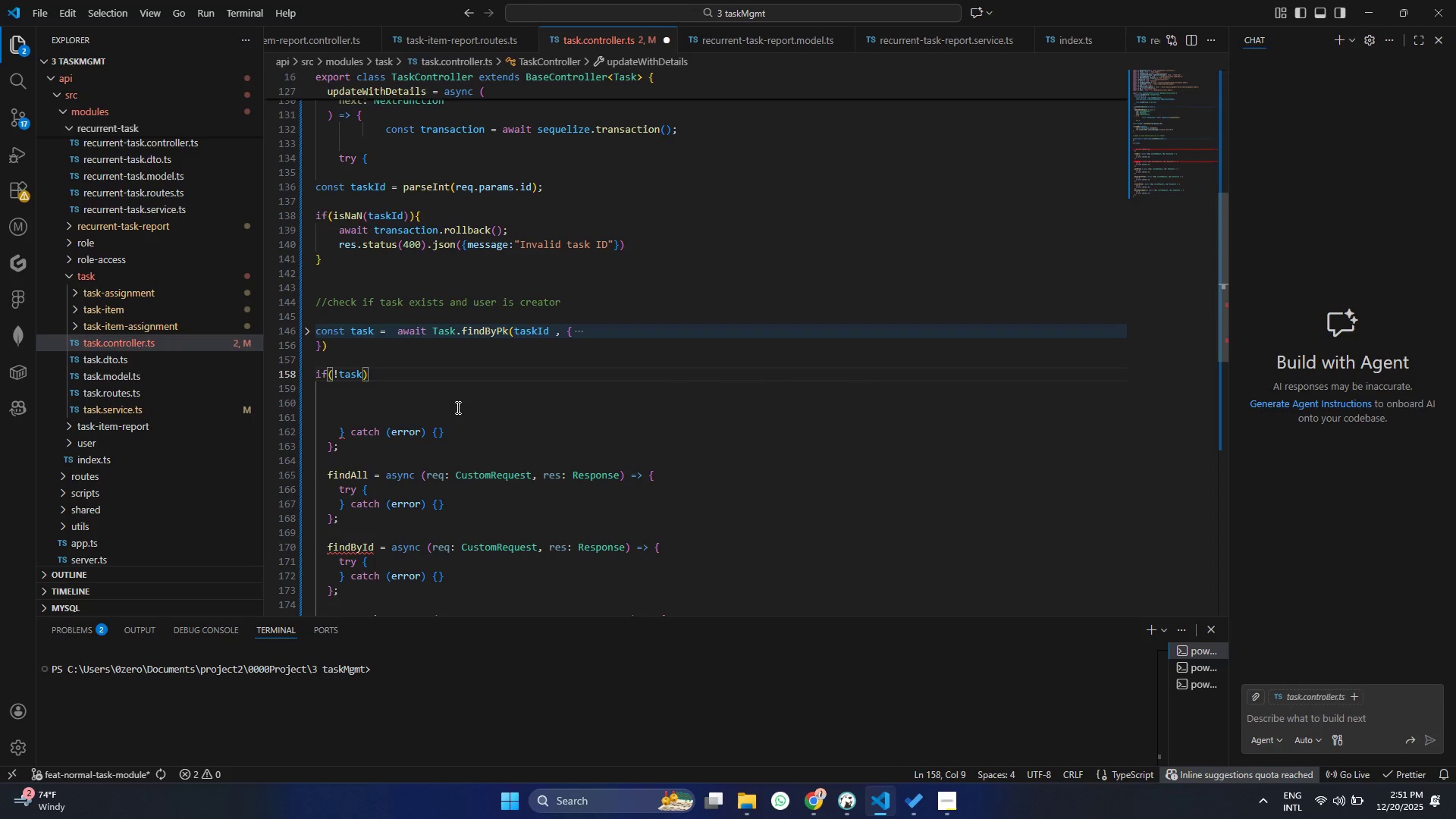 
key(ArrowRight)
 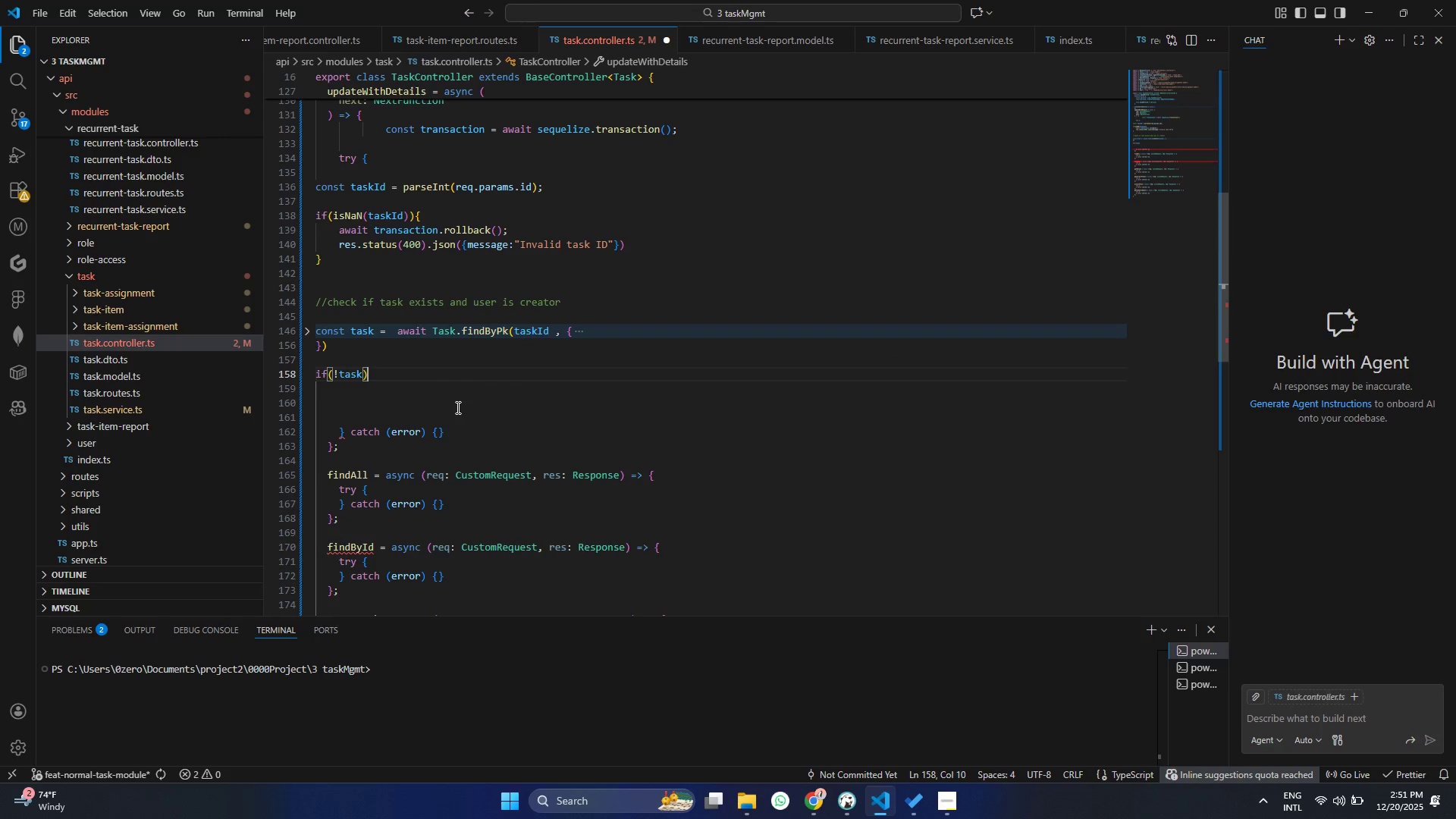 
key(Shift+BracketLeft)
 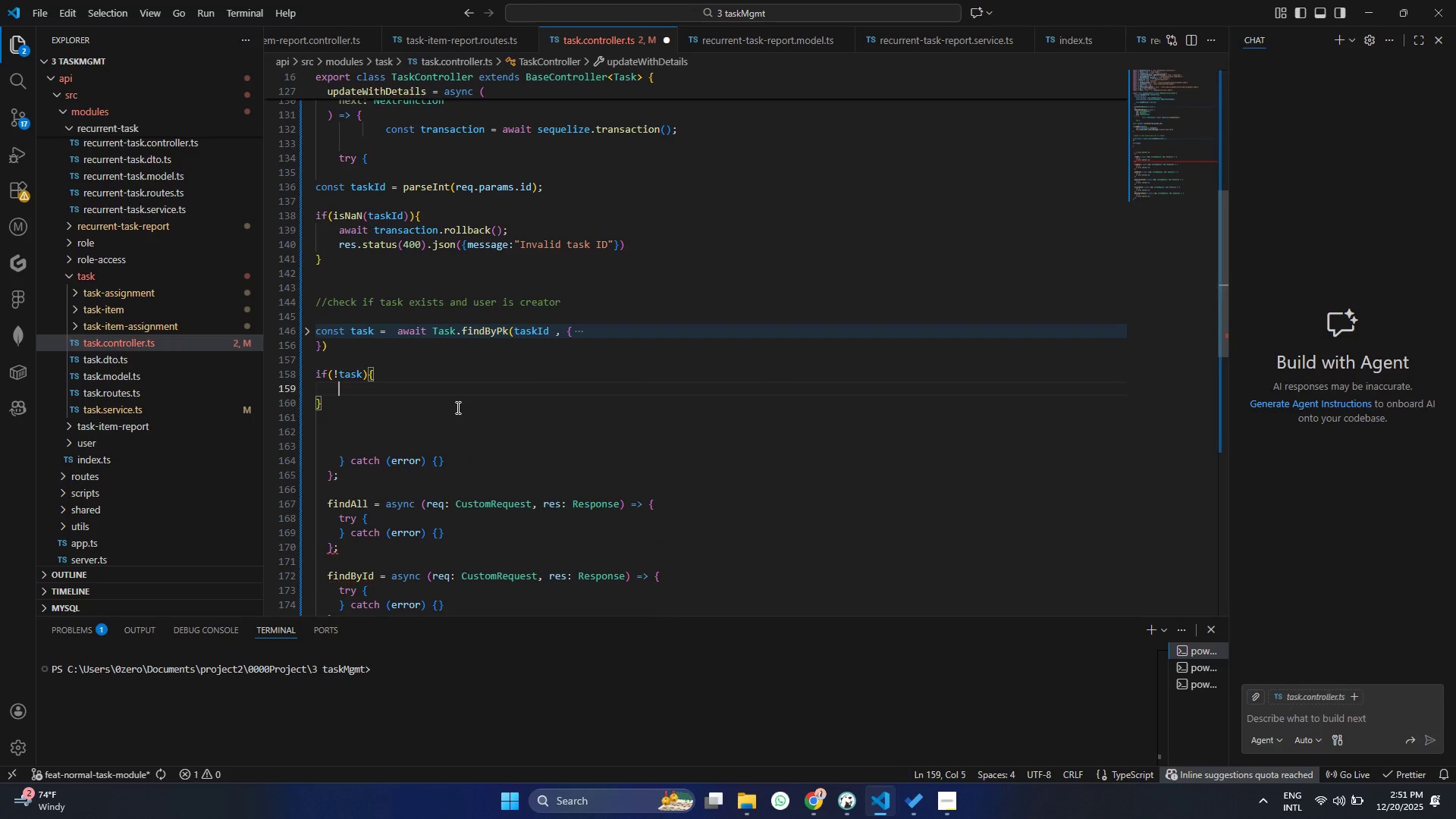 
key(Enter)
 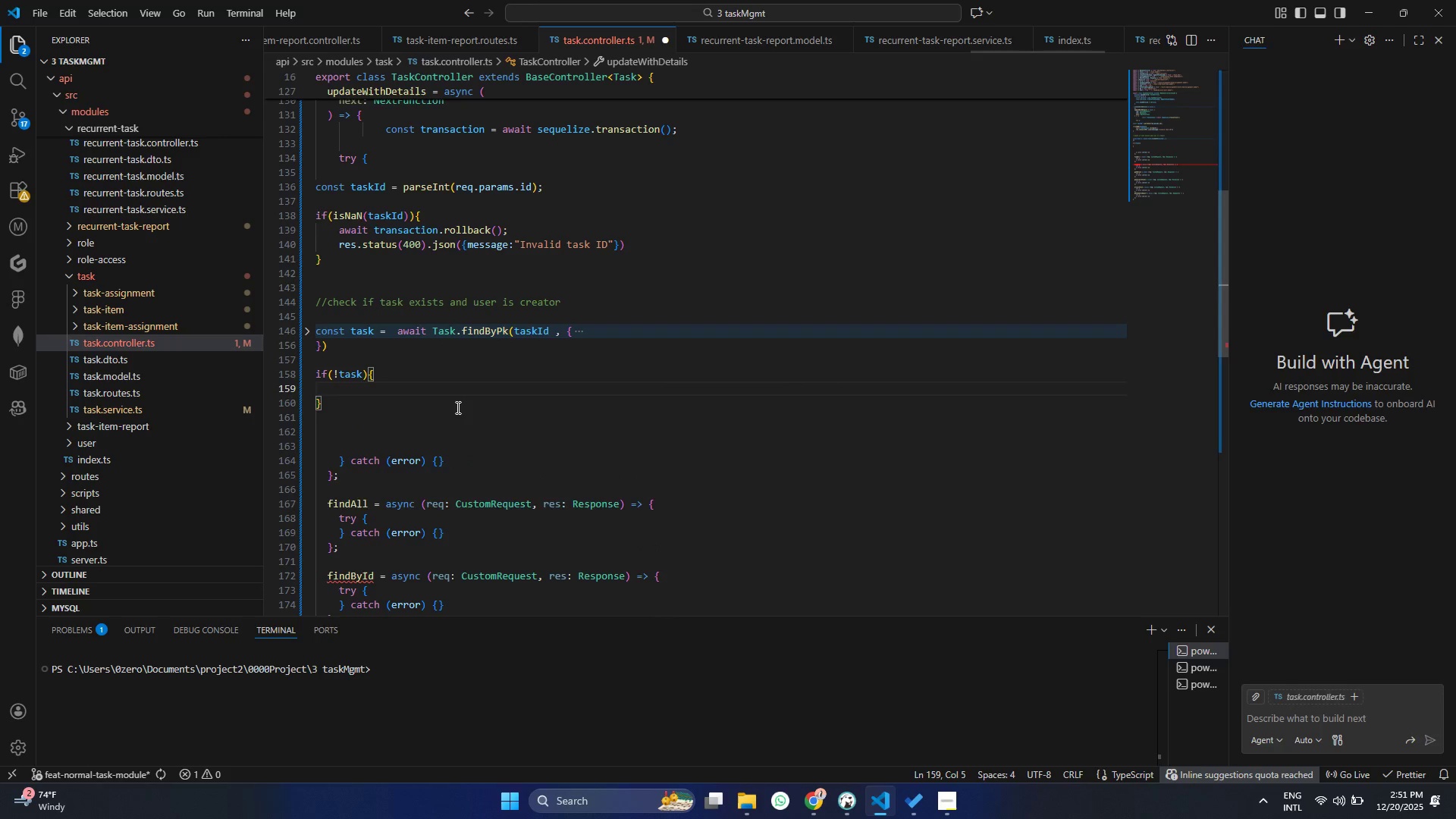 
type(awa)
 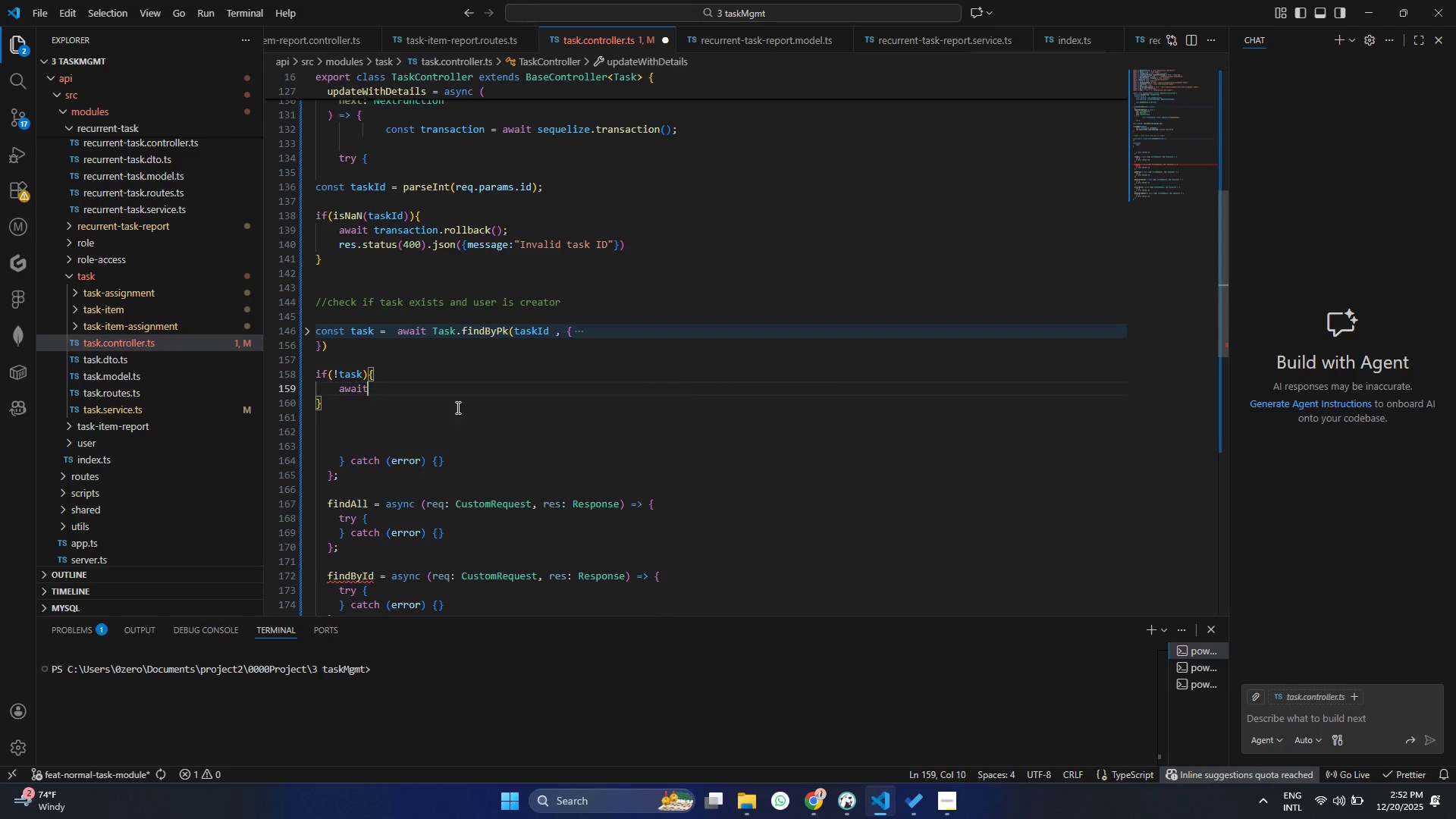 
key(Enter)
 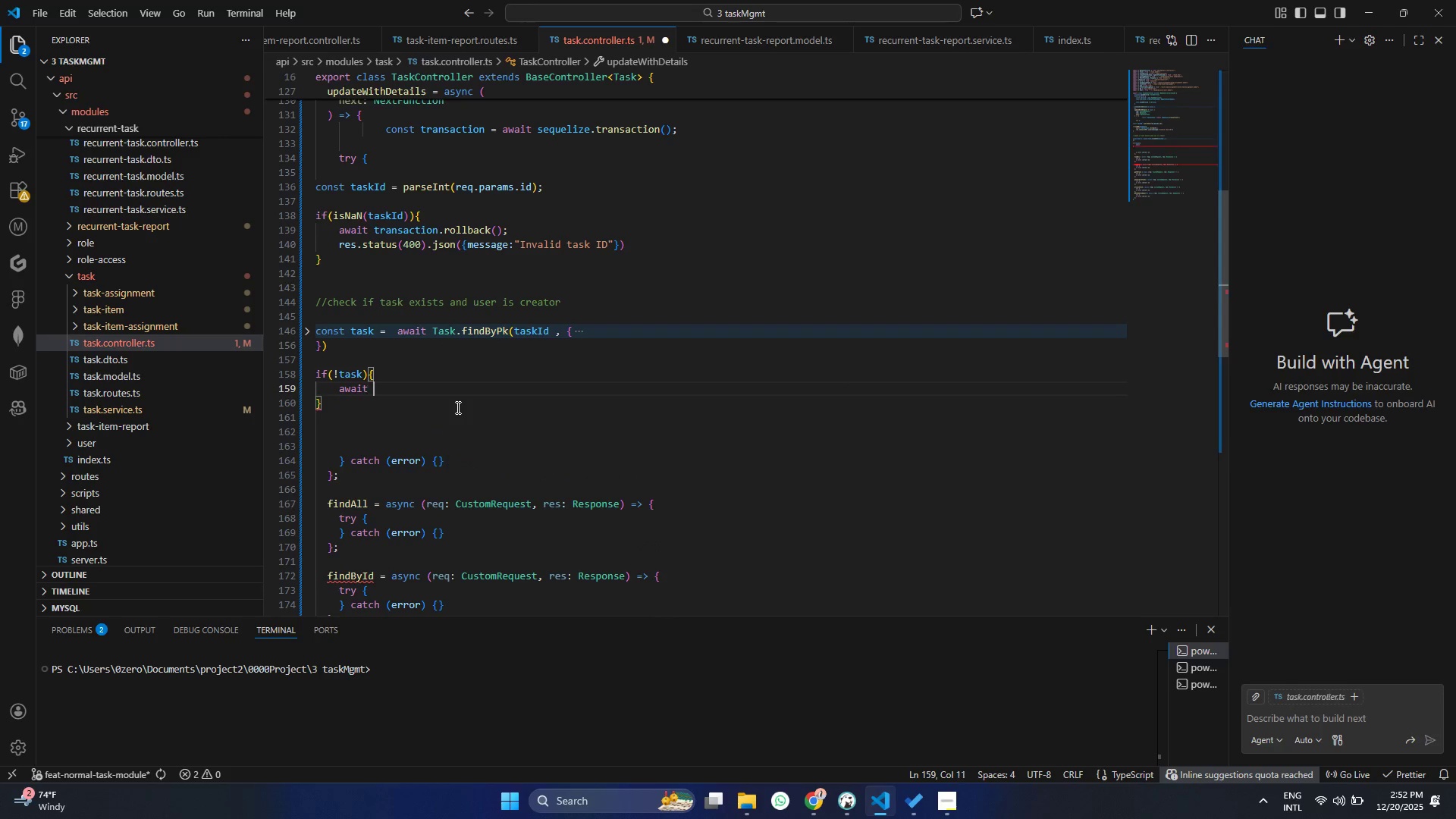 
type( tra)
 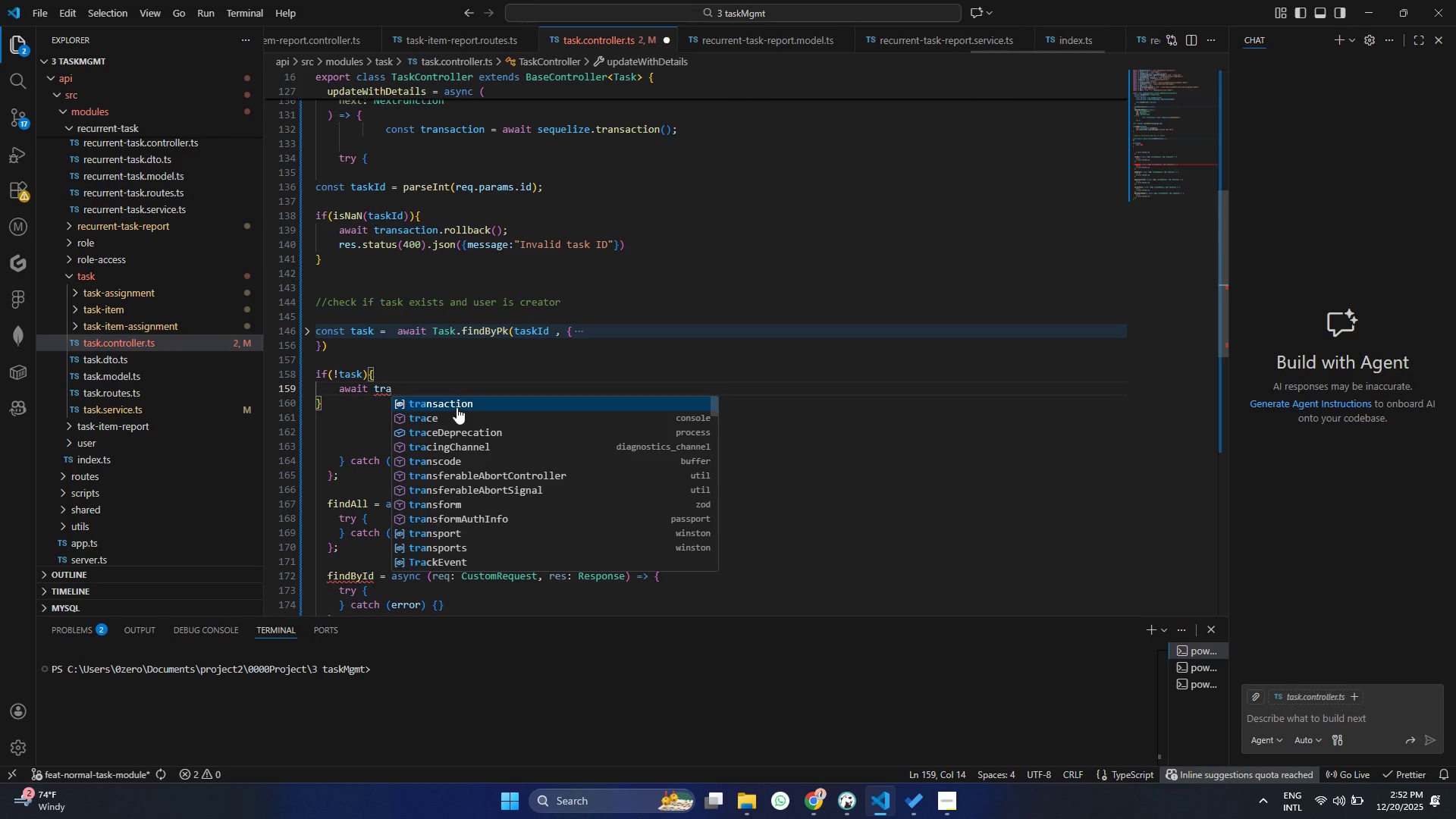 
key(Enter)
 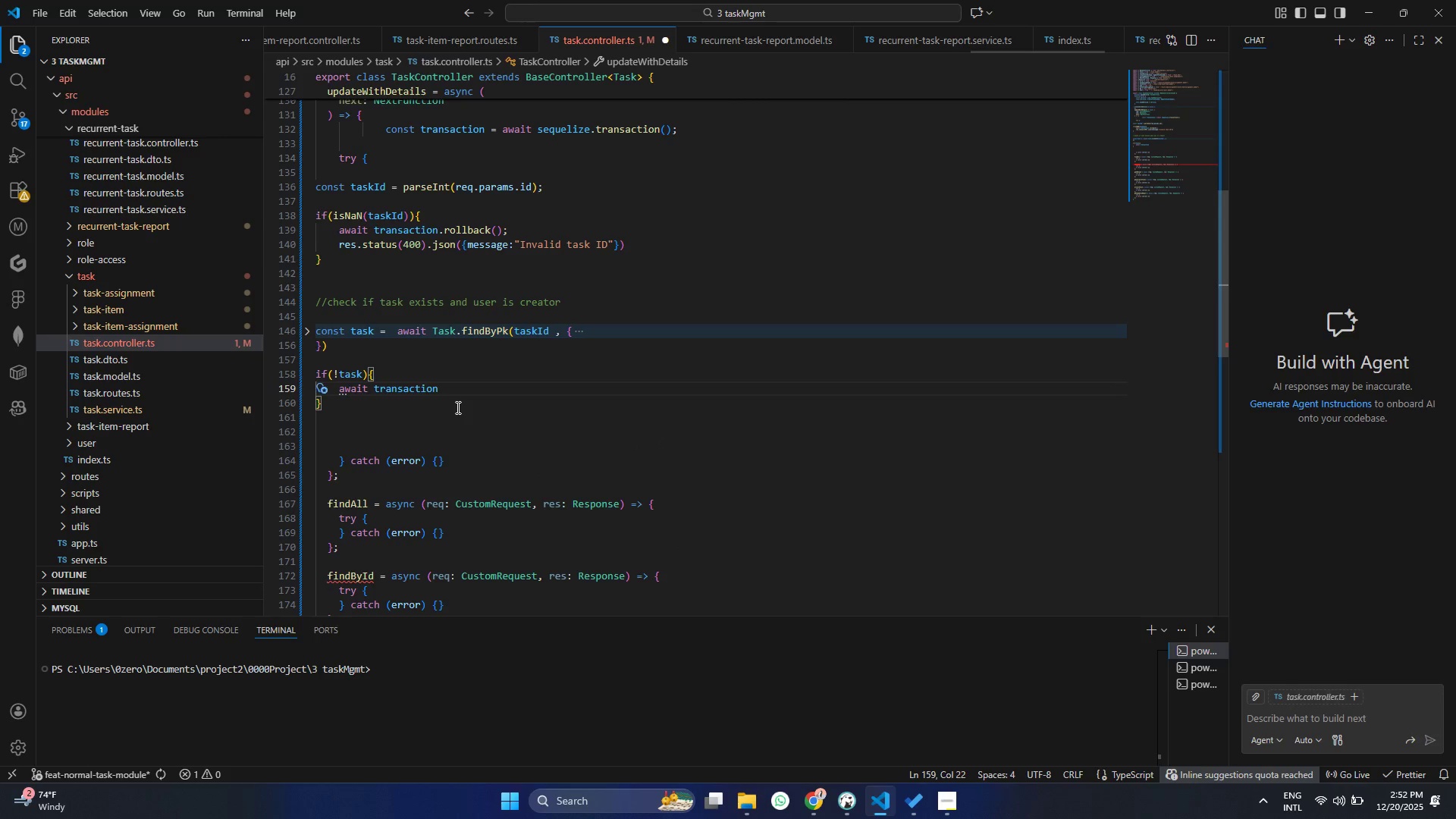 
type(,rollba)
key(Backspace)
key(Backspace)
key(Backspace)
key(Backspace)
key(Backspace)
key(Backspace)
key(Backspace)
type(.ro)
 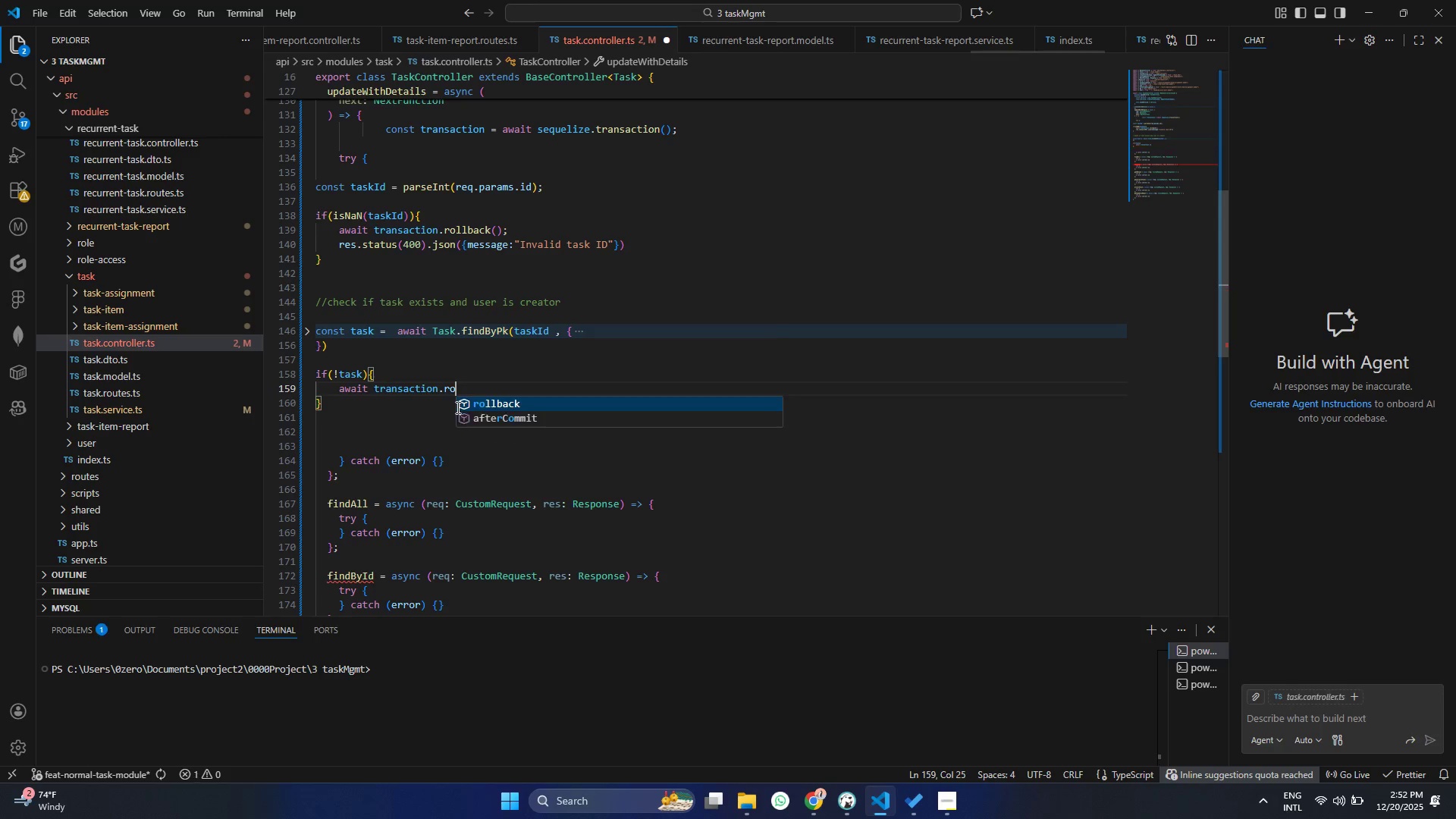 
key(Enter)
 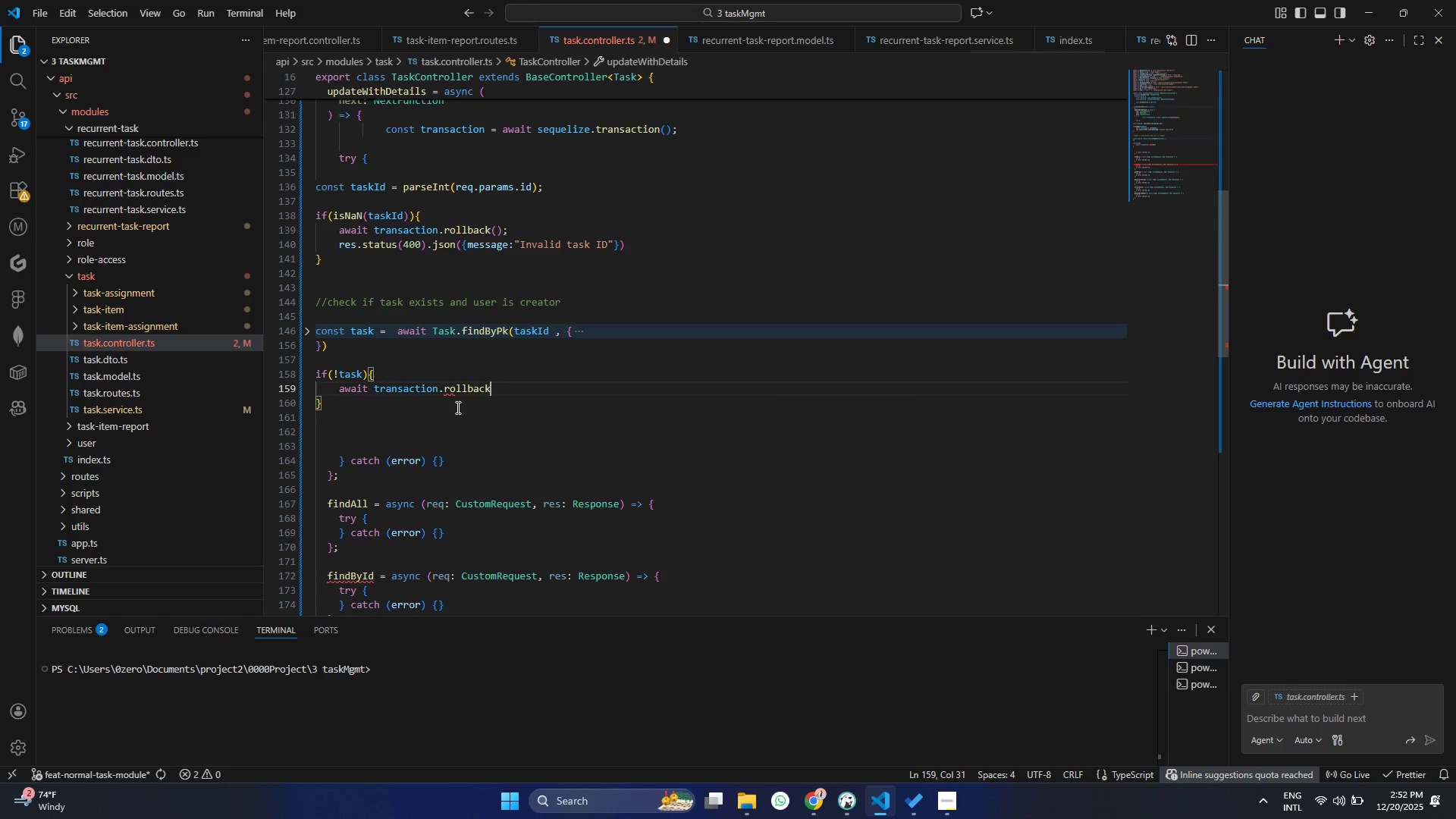 
key(Control+ControlLeft)
 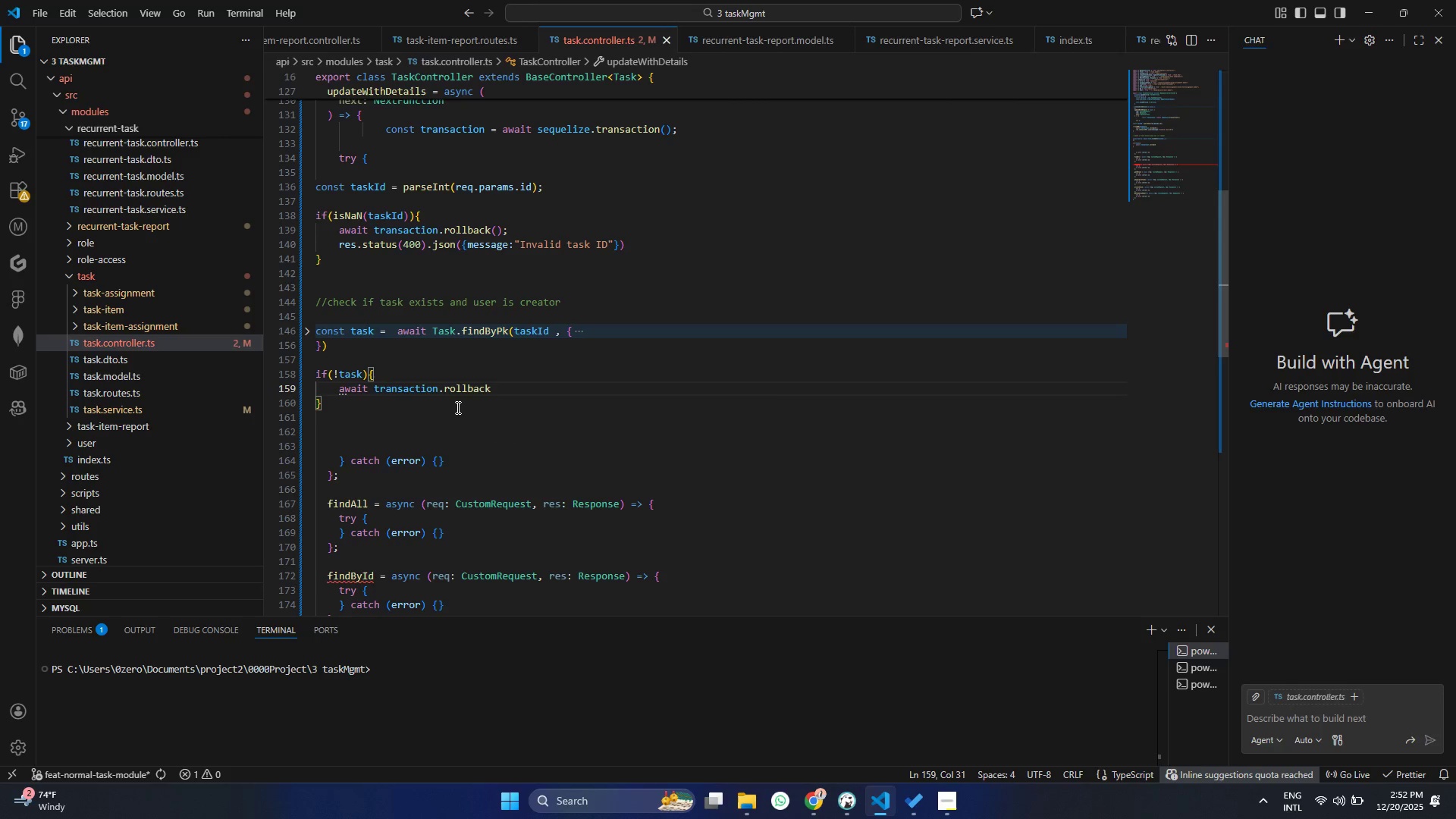 
key(Control+S)
 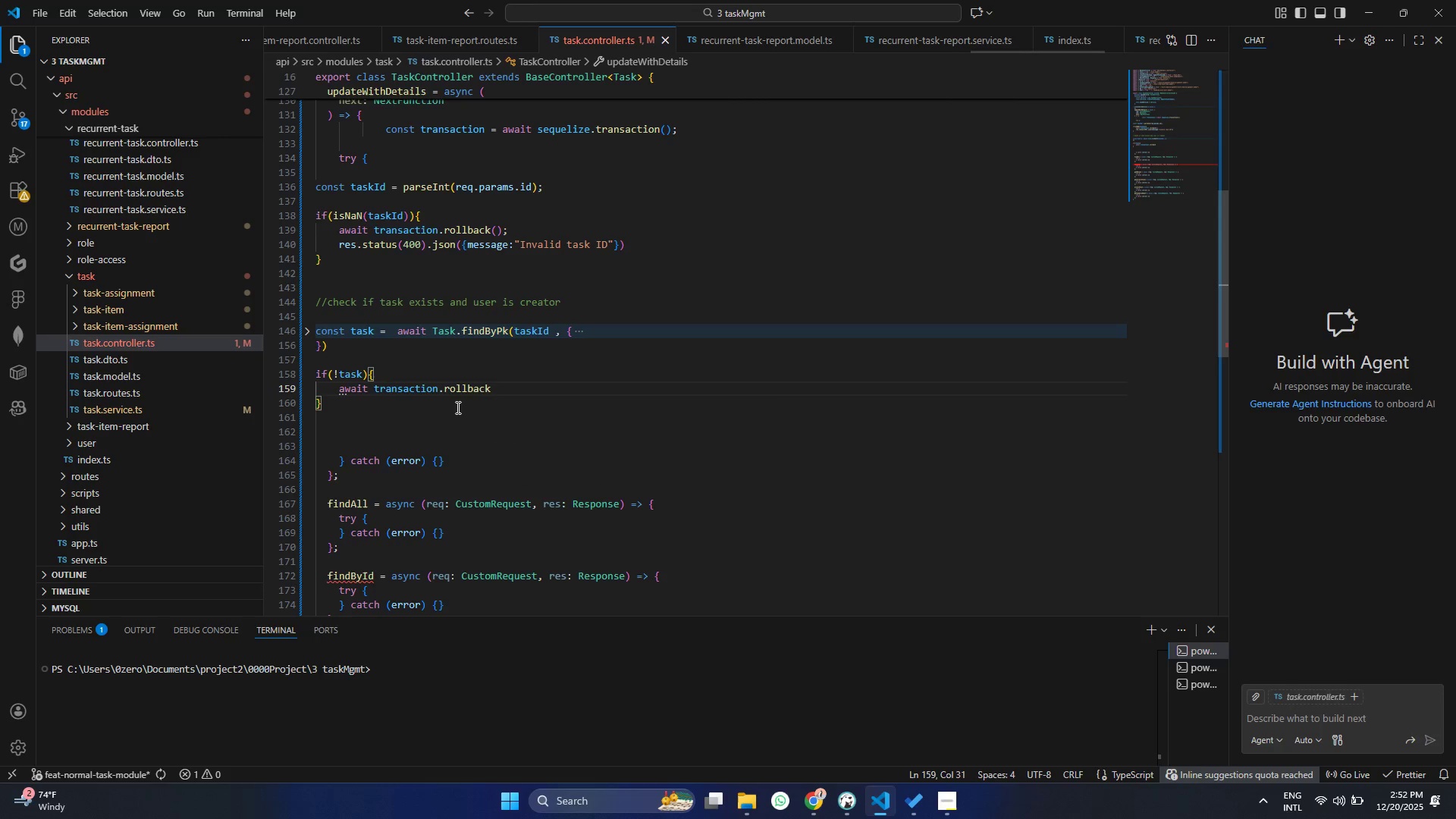 
key(Shift+9)
 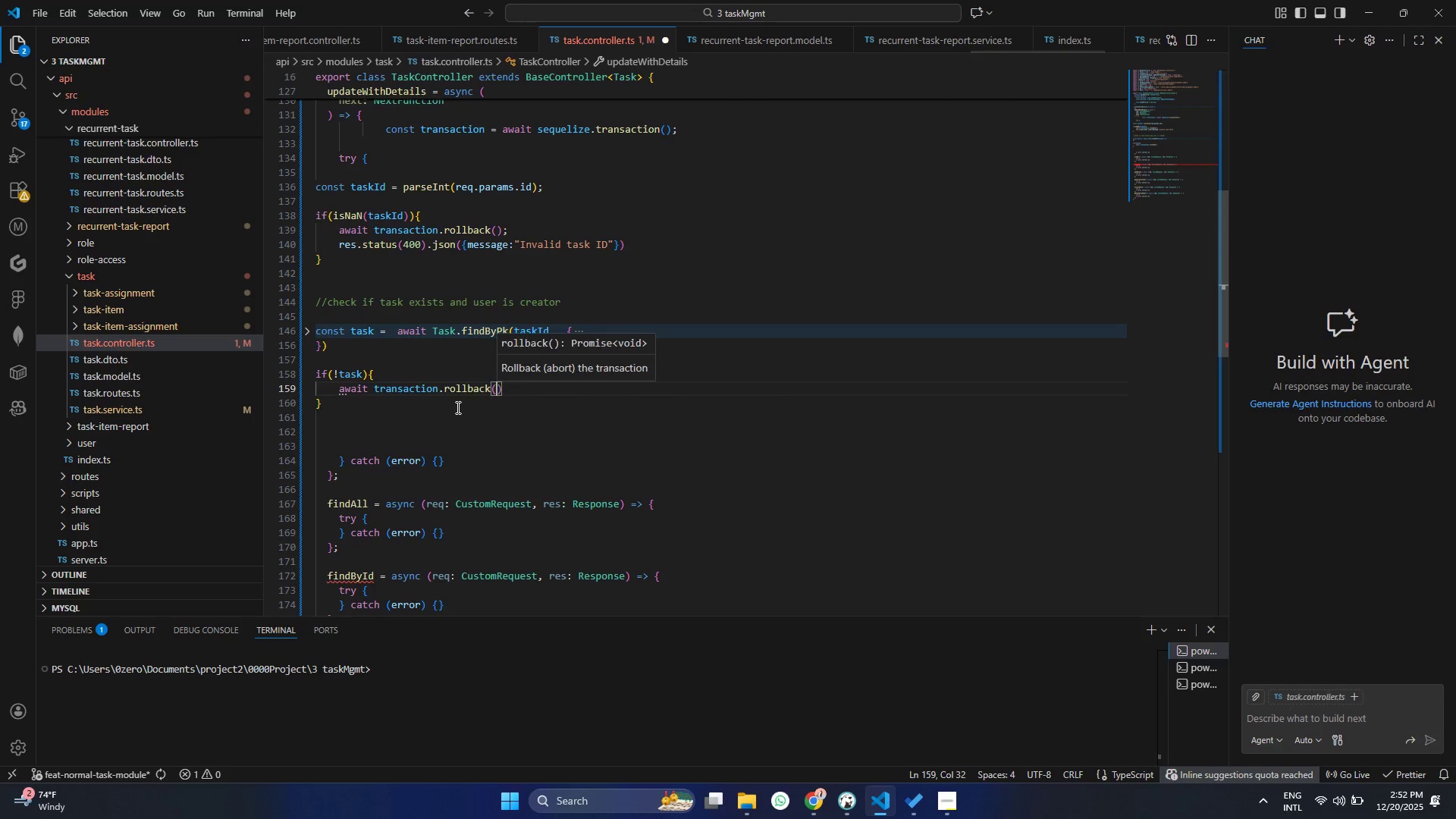 
key(Control+ControlLeft)
 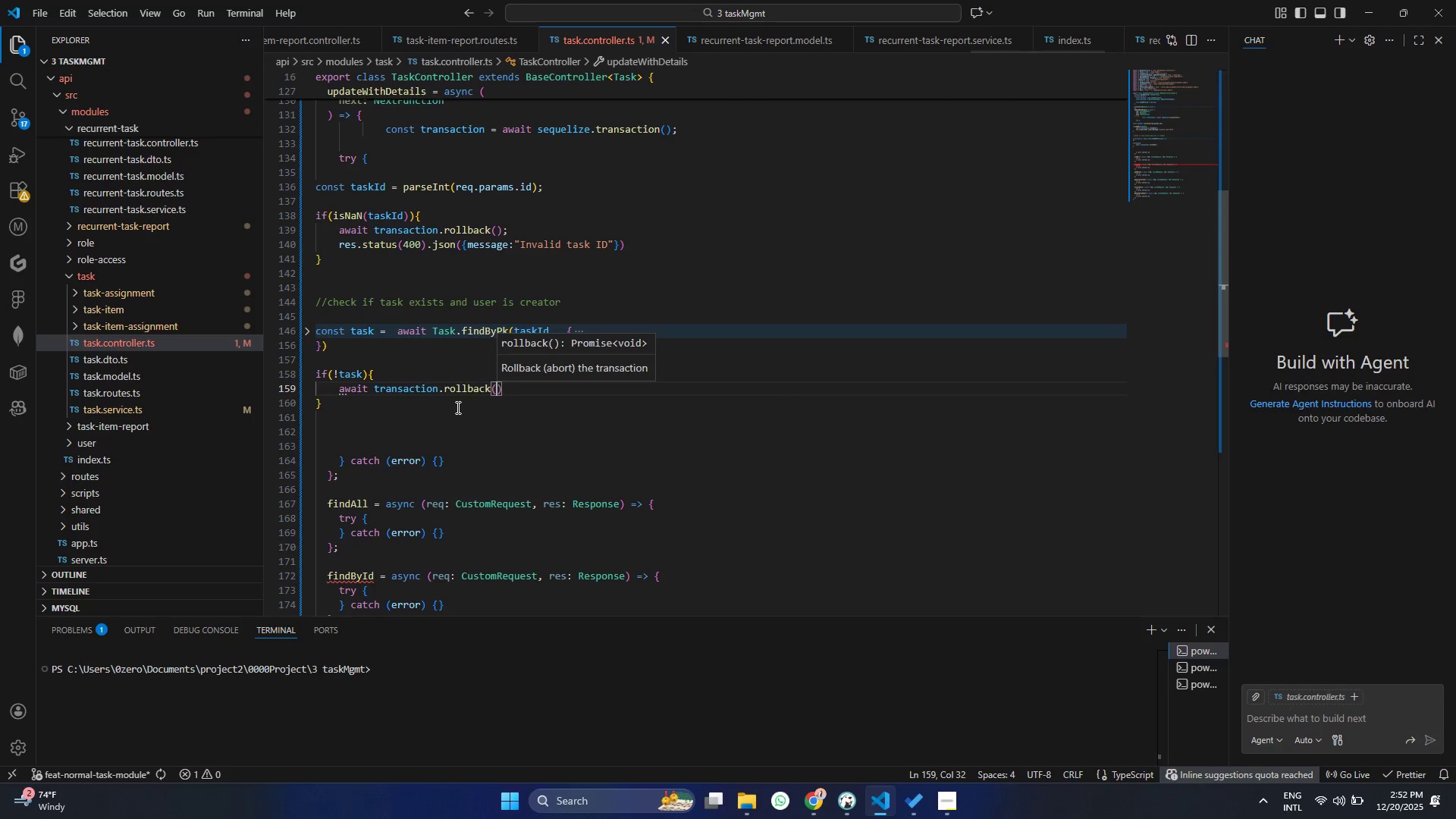 
key(Control+S)
 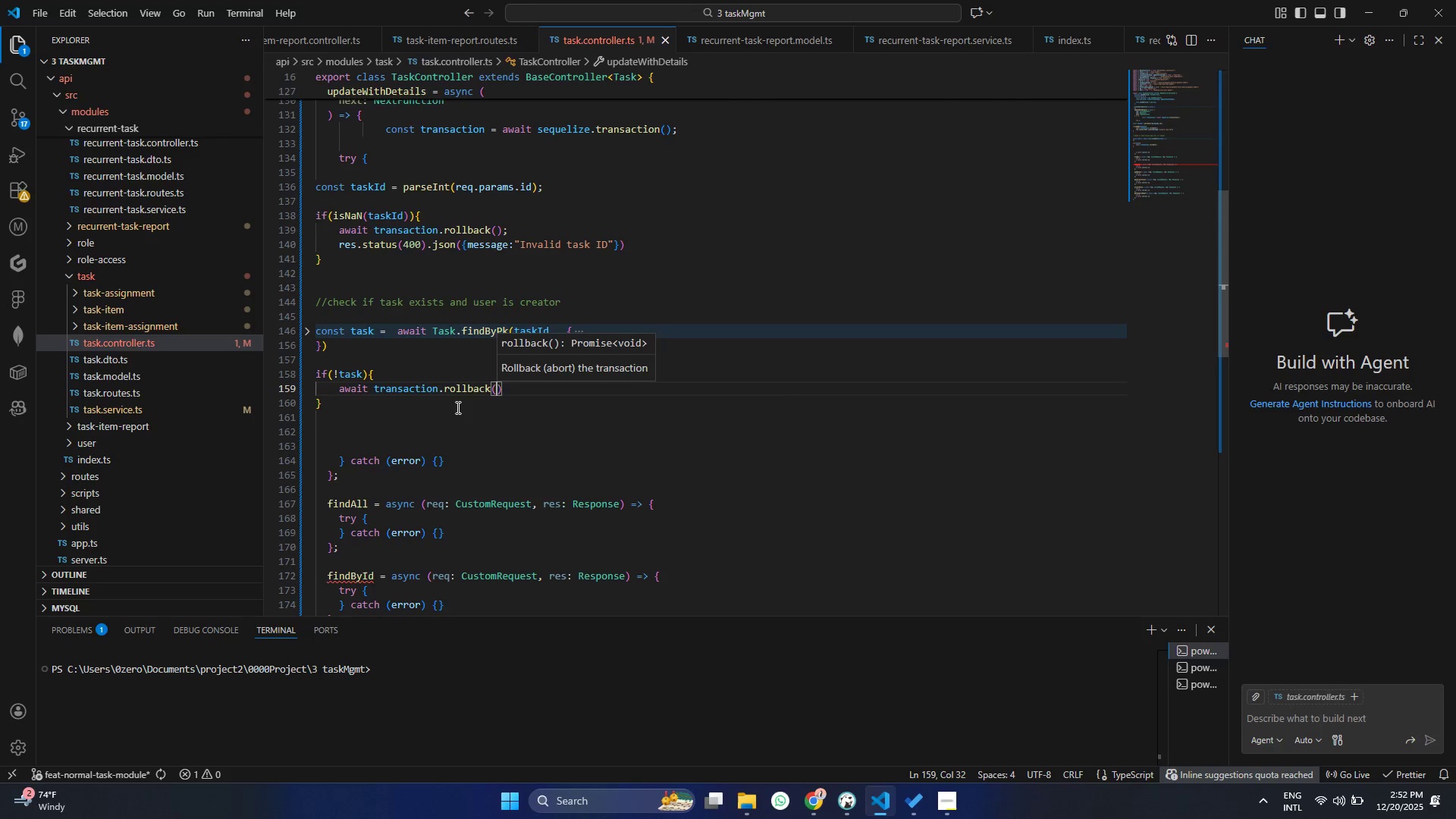 
key(ArrowRight)
 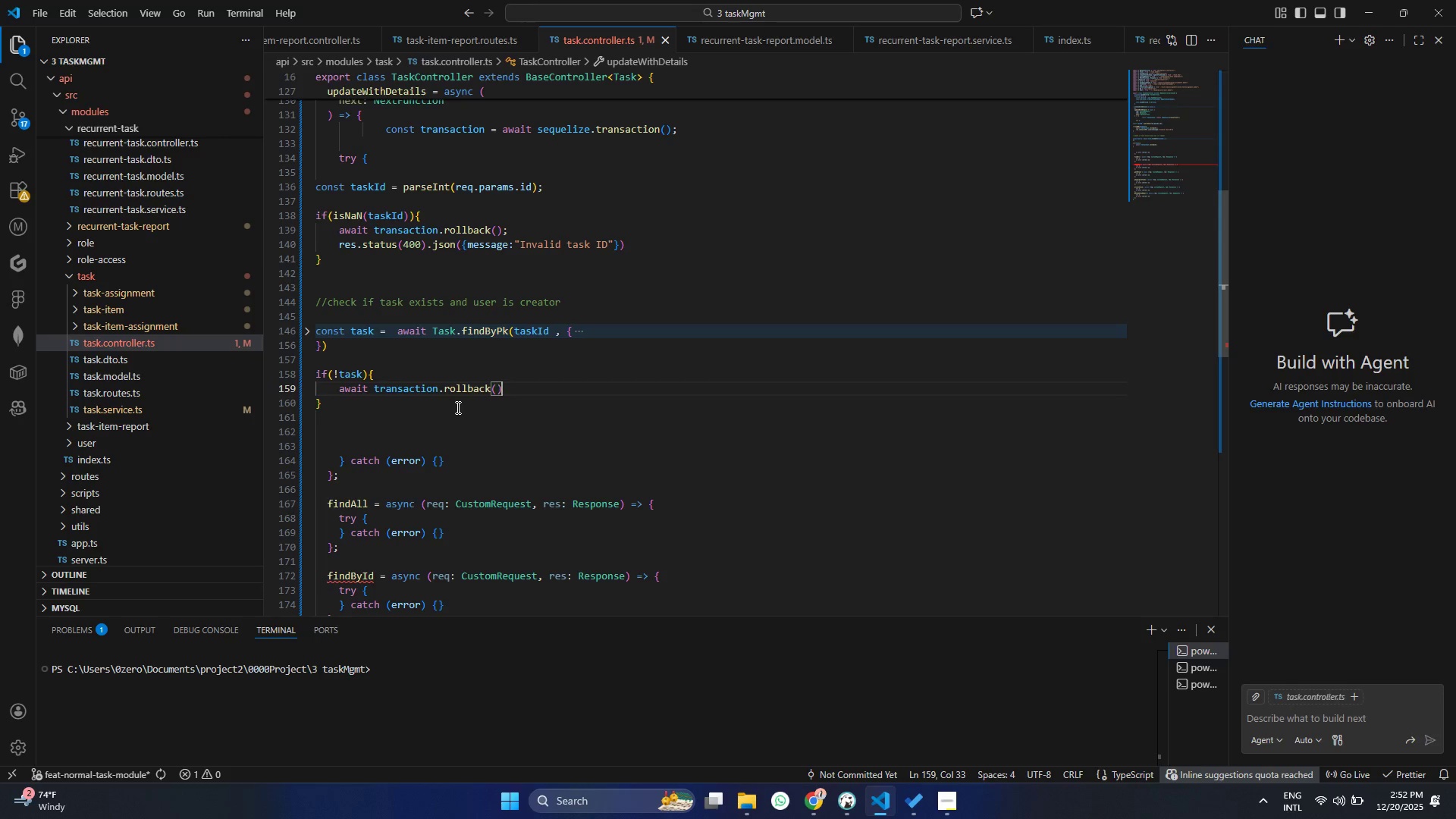 
key(Semicolon)
 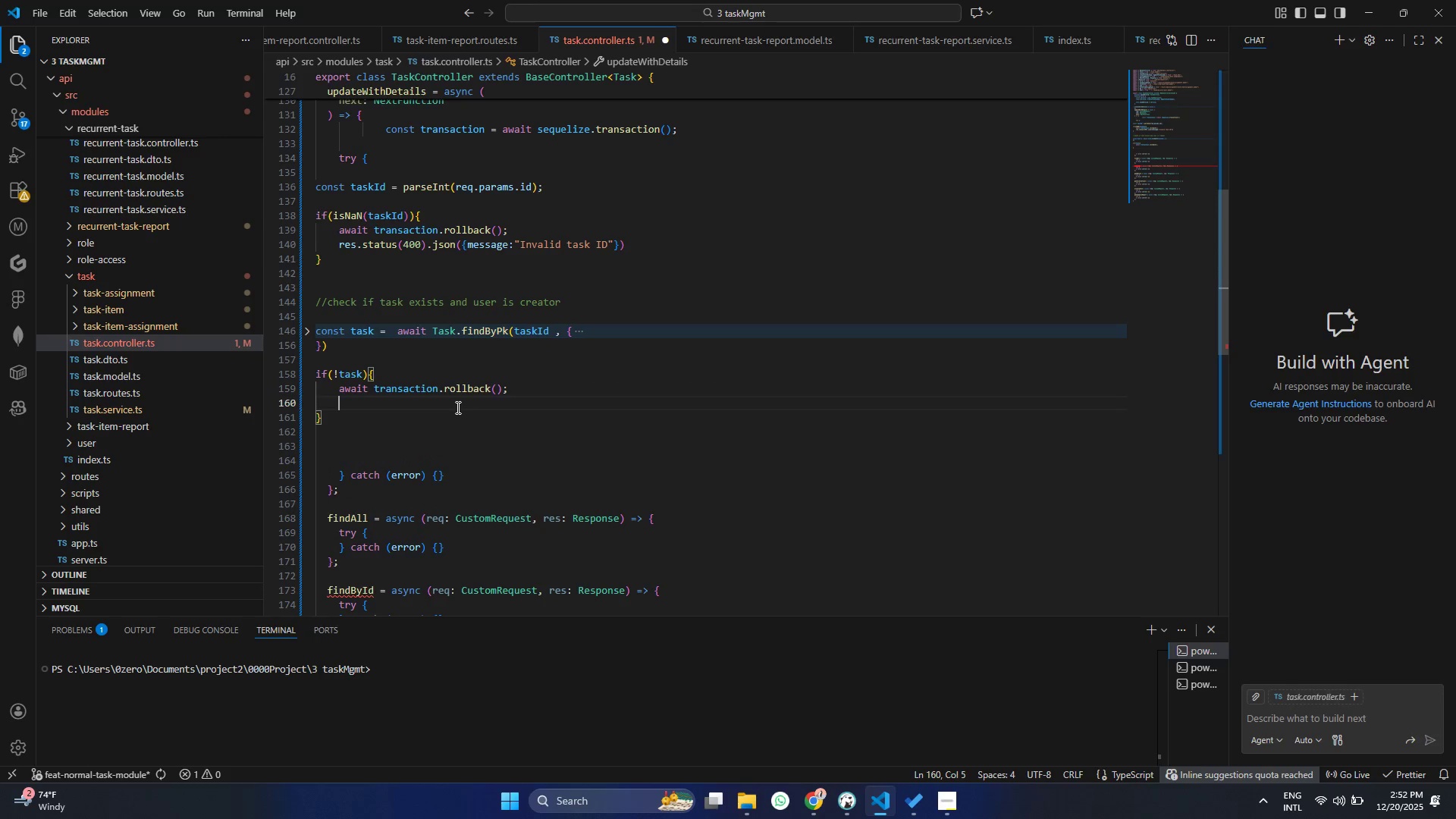 
key(Enter)
 